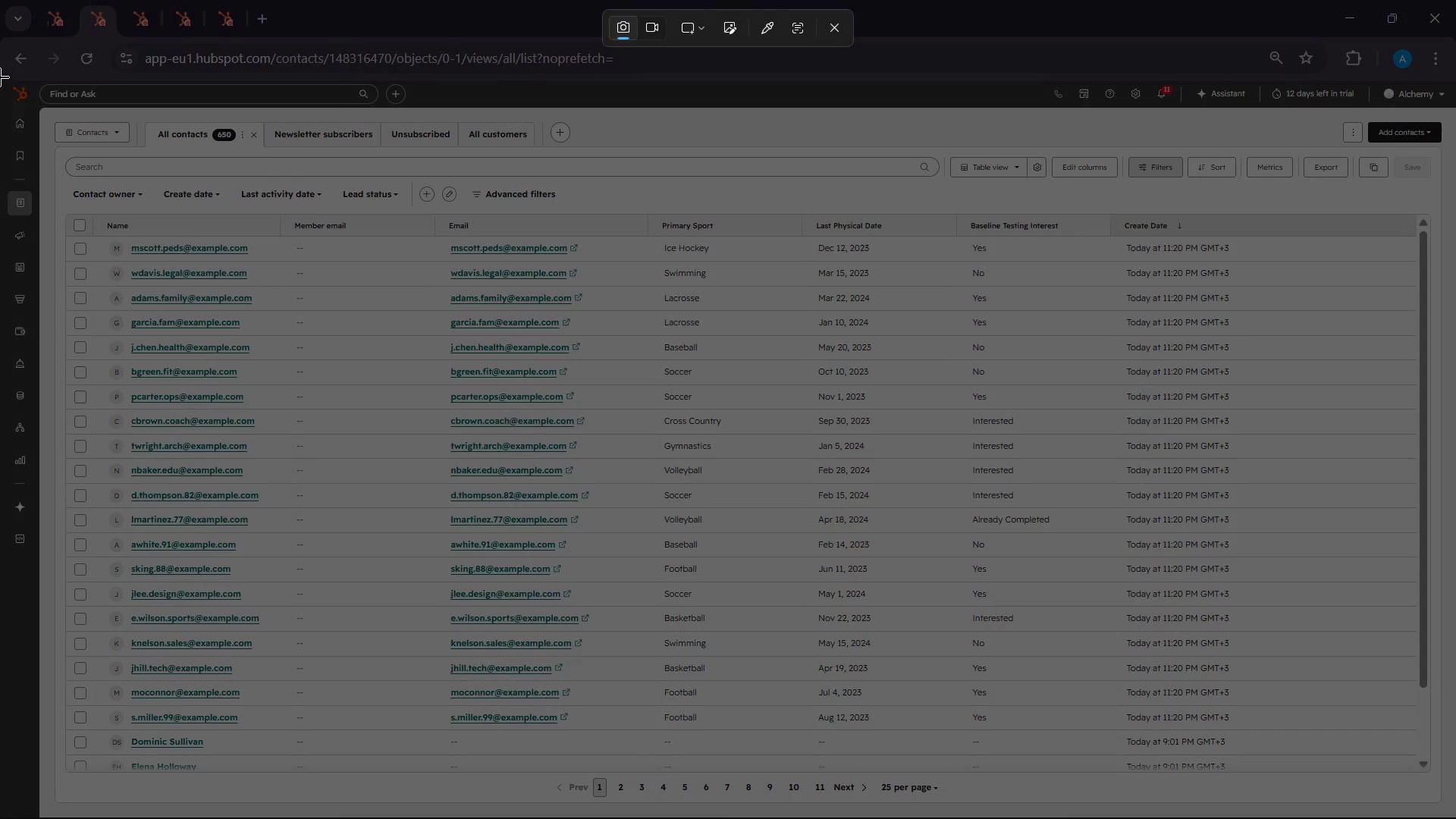 
left_click_drag(start_coordinate=[0, 66], to_coordinate=[1455, 818])
 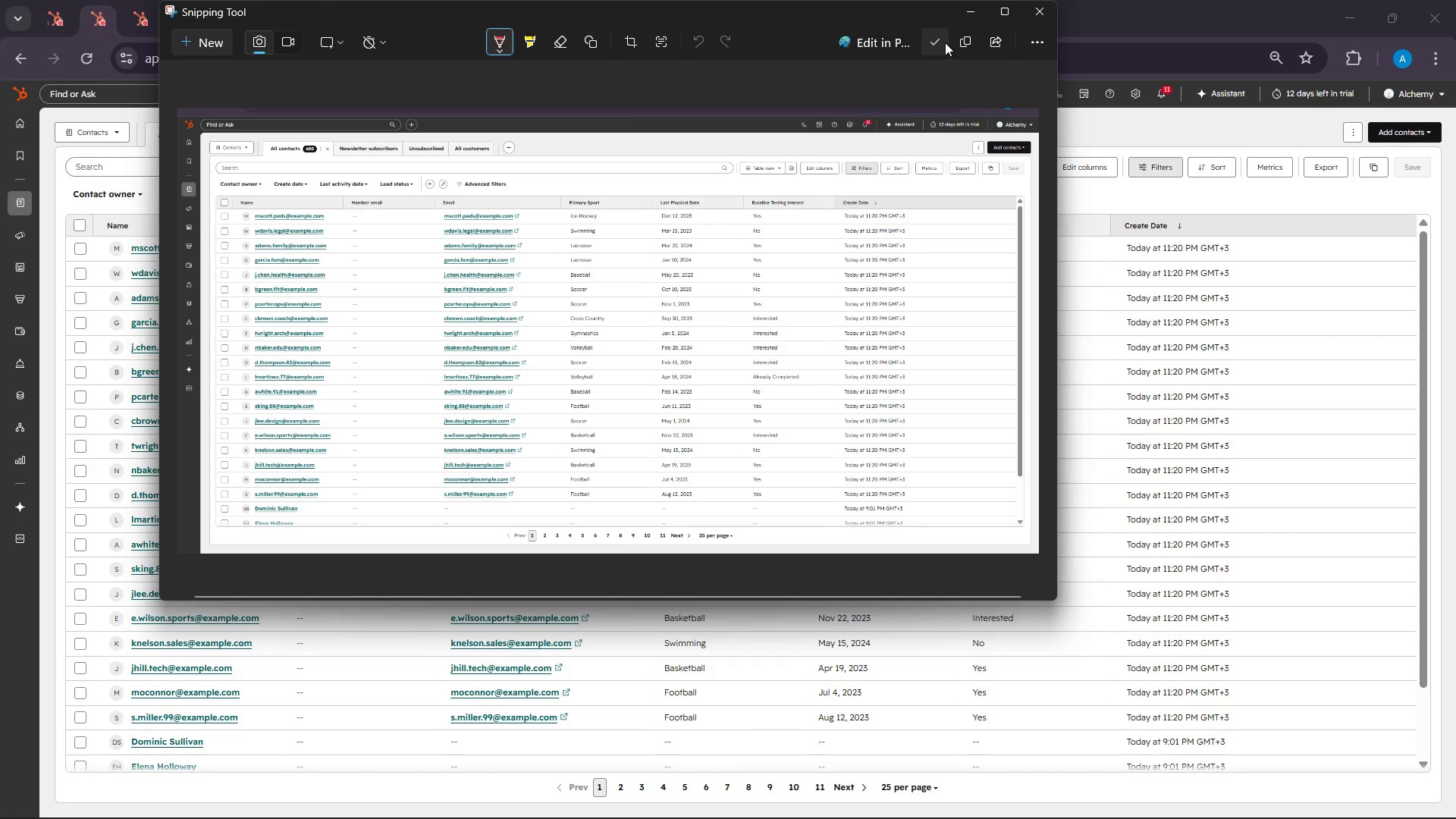 
left_click([955, 42])
 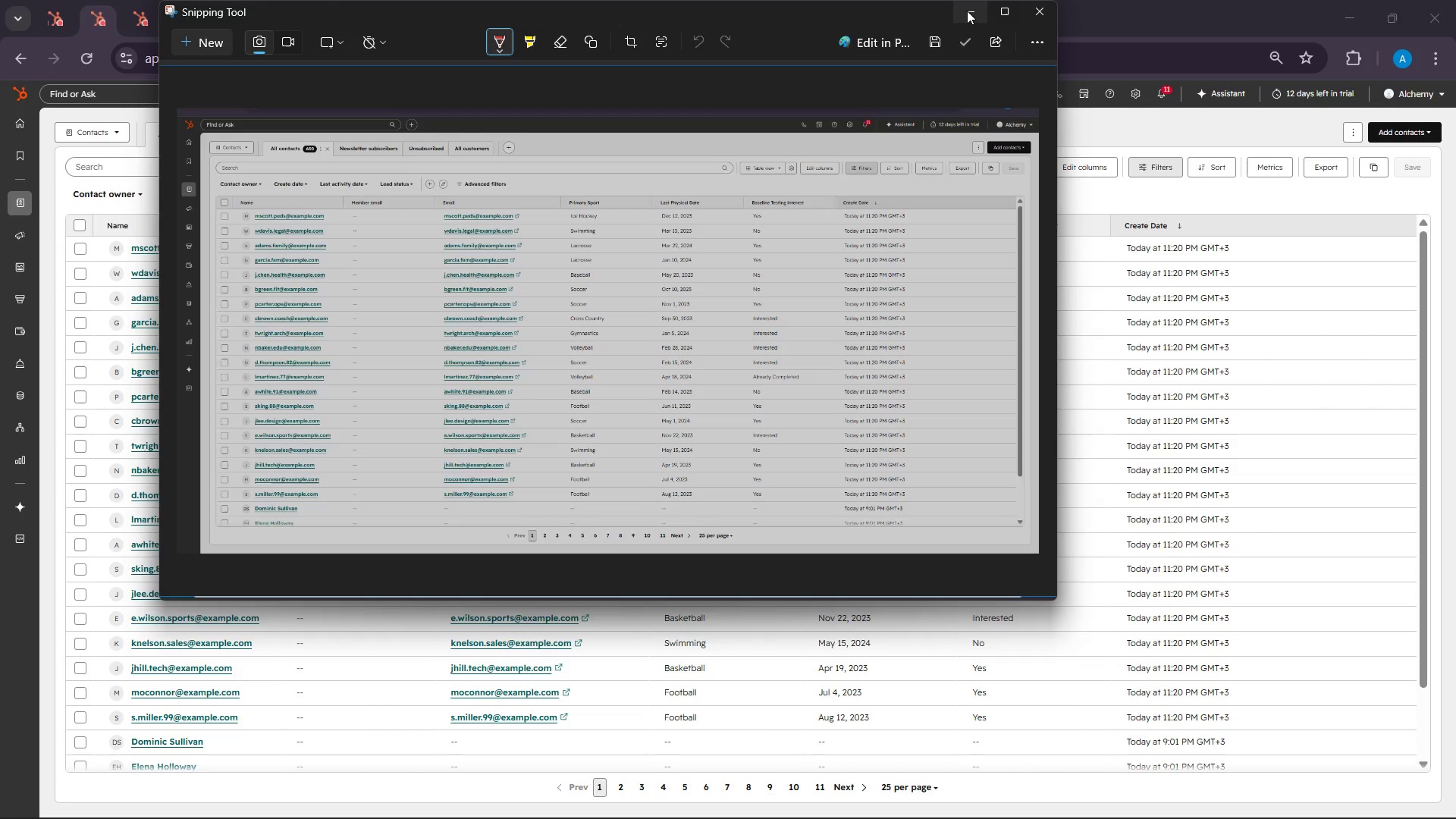 
left_click([967, 11])
 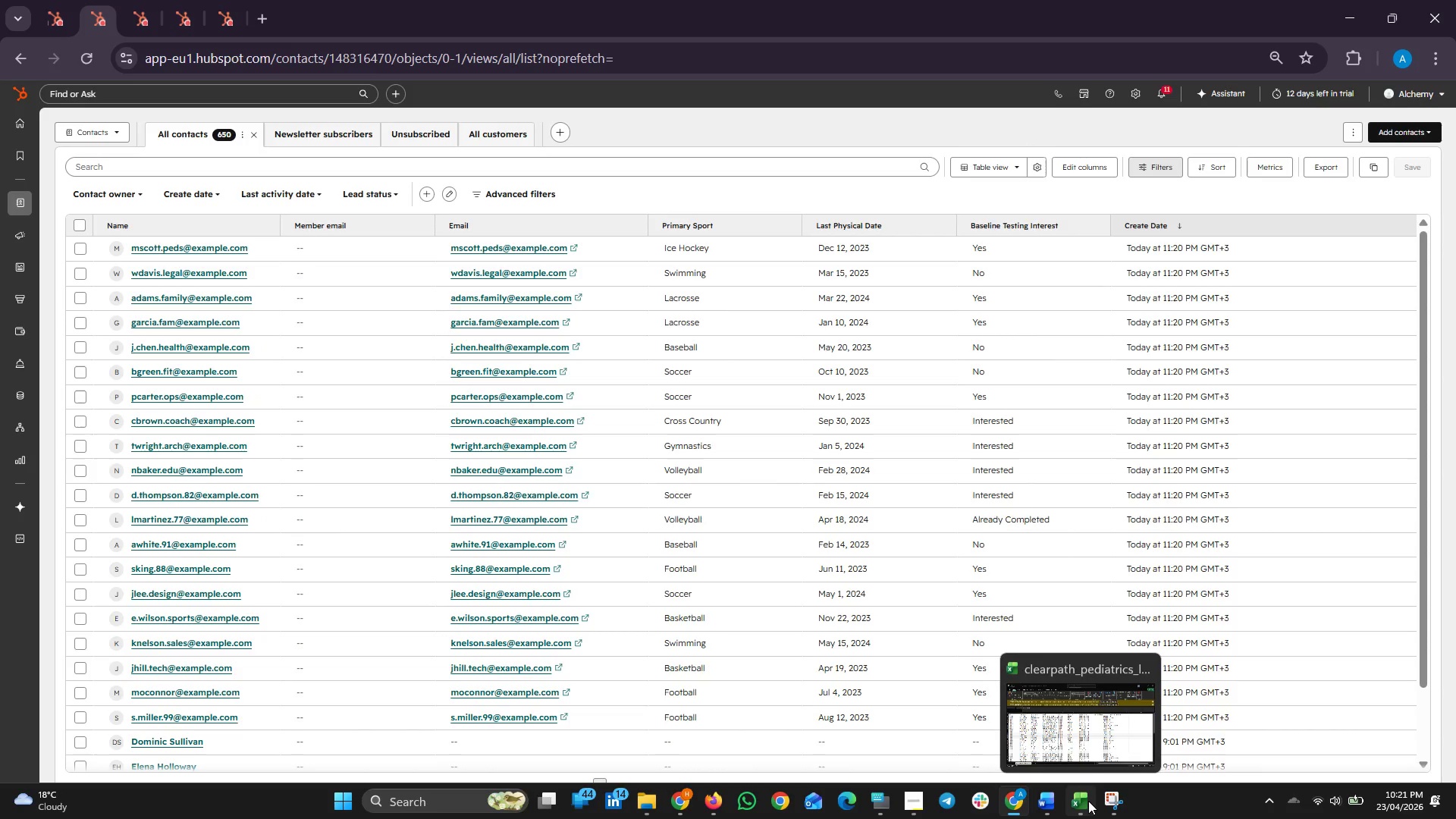 
left_click([1089, 794])
 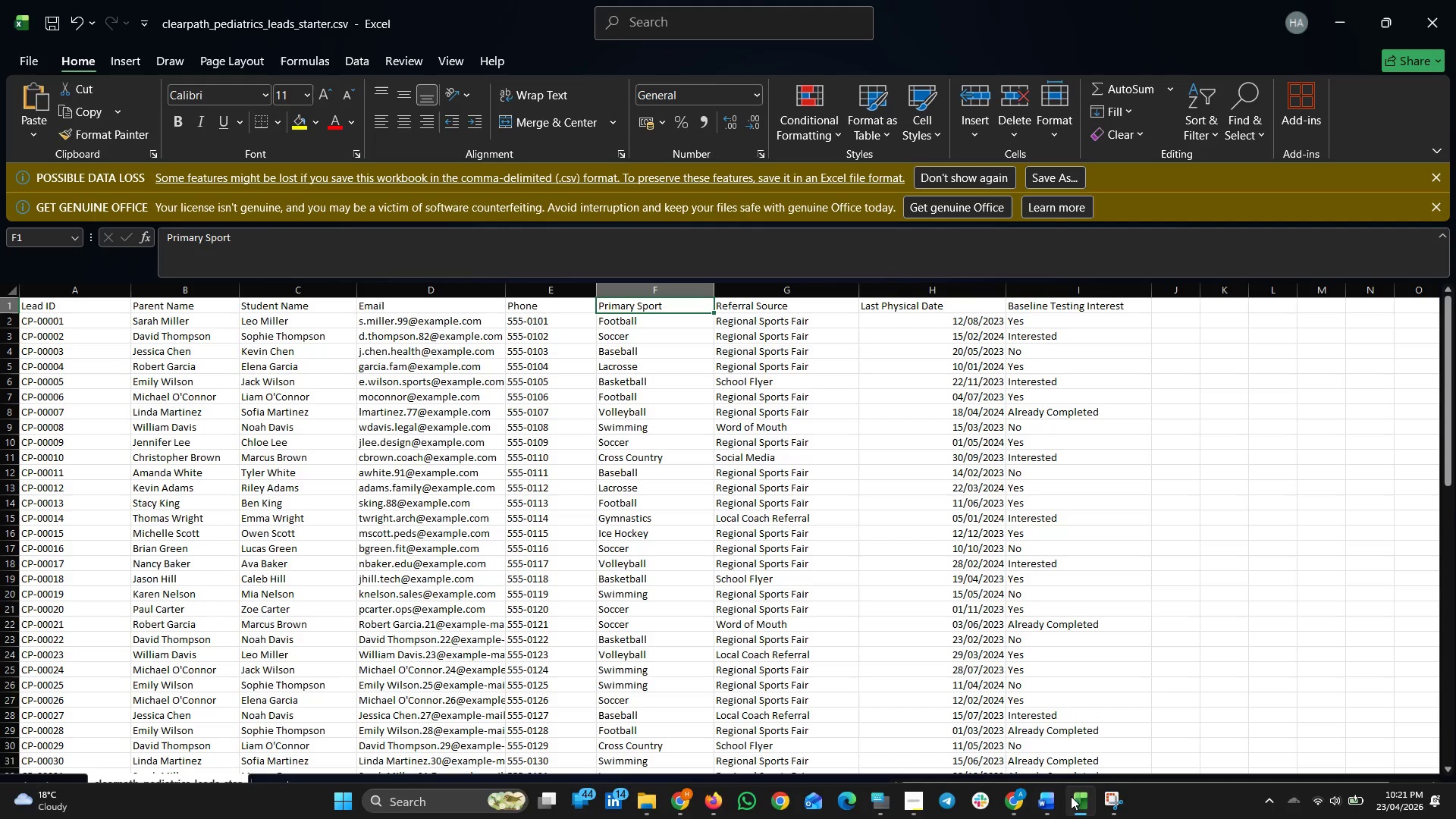 
left_click([1072, 795])
 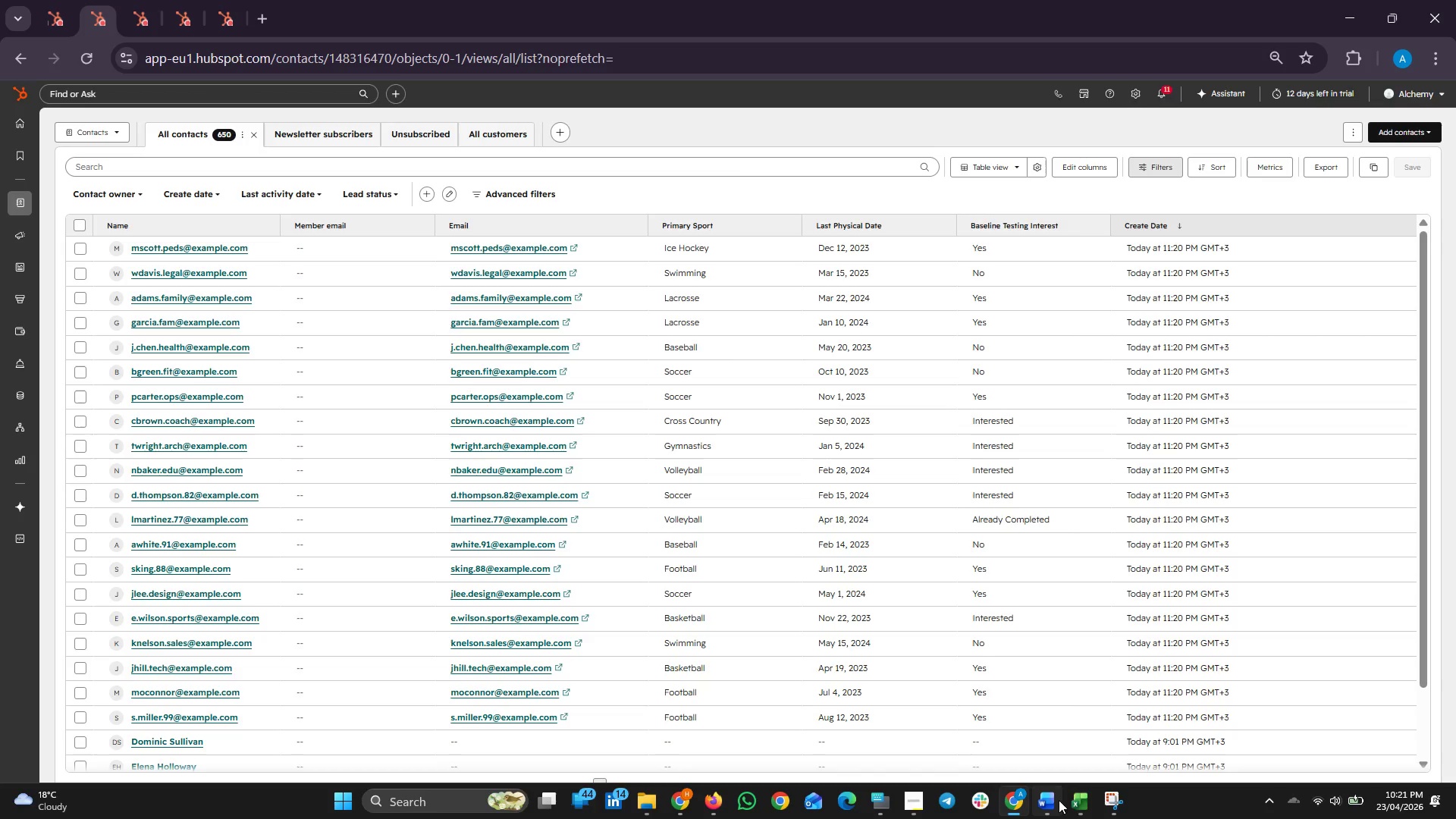 
left_click([1057, 800])
 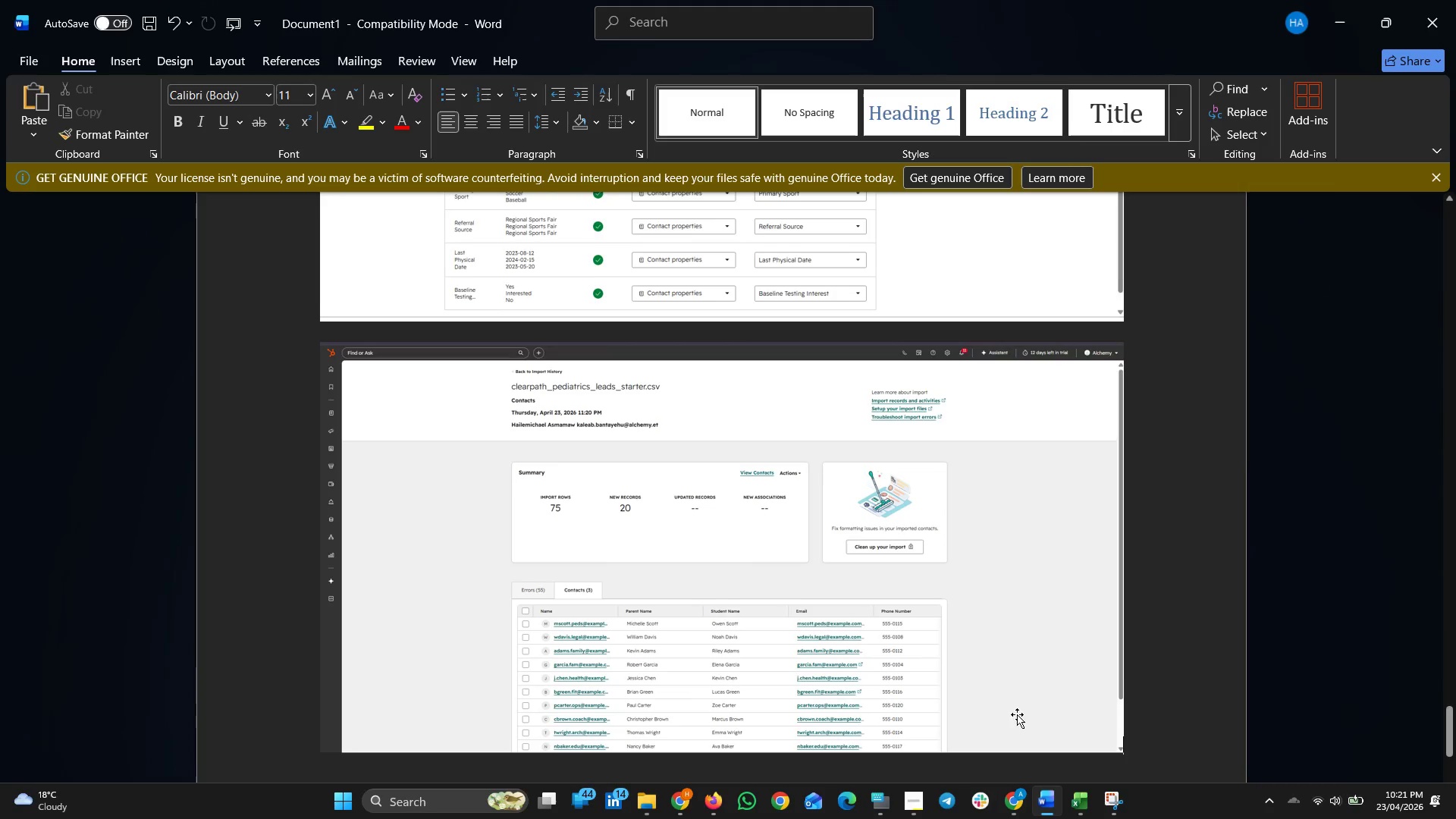 
scroll: coordinate [1053, 702], scroll_direction: down, amount: 4.0
 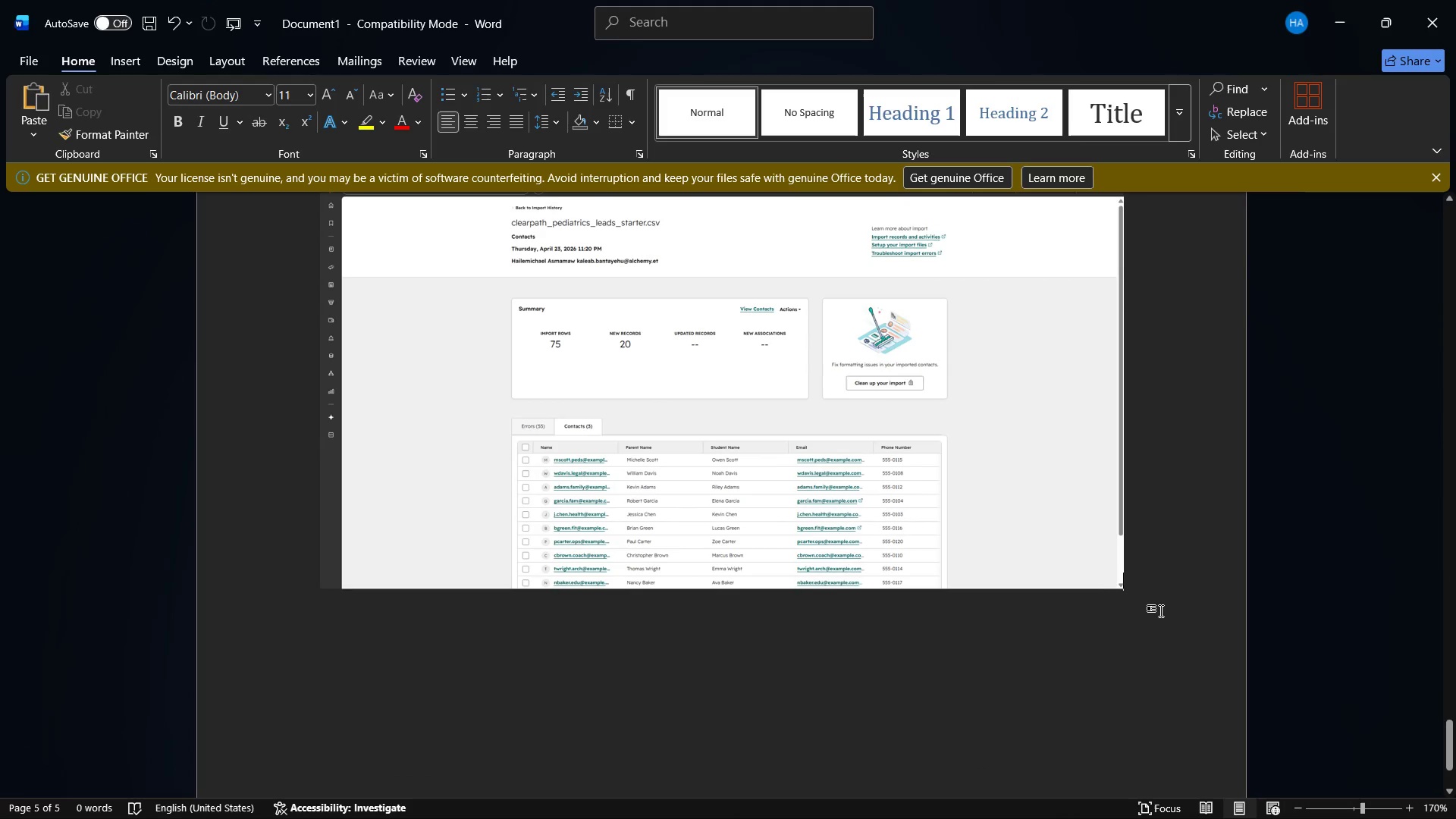 
left_click([1159, 588])
 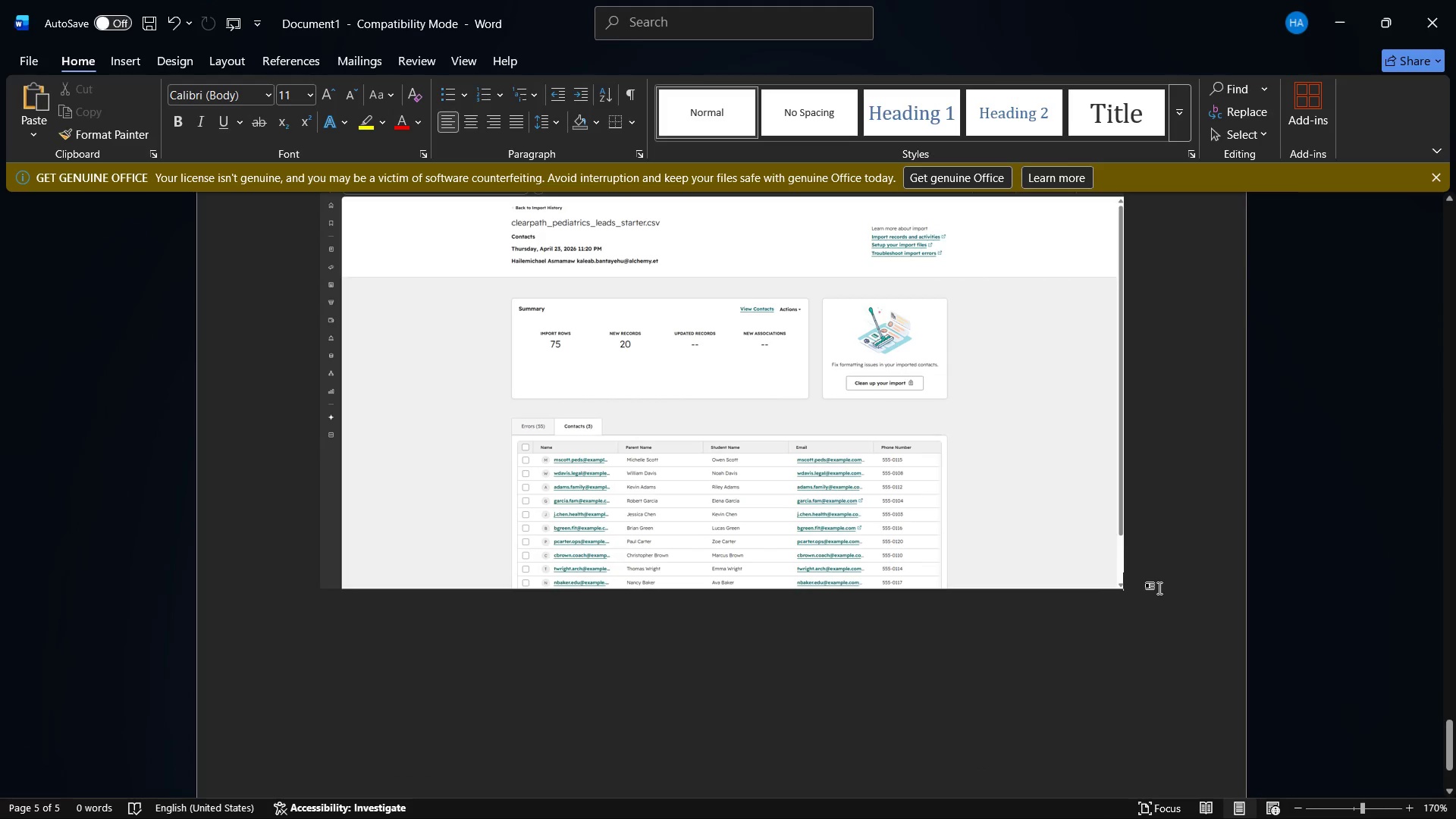 
key(Enter)
 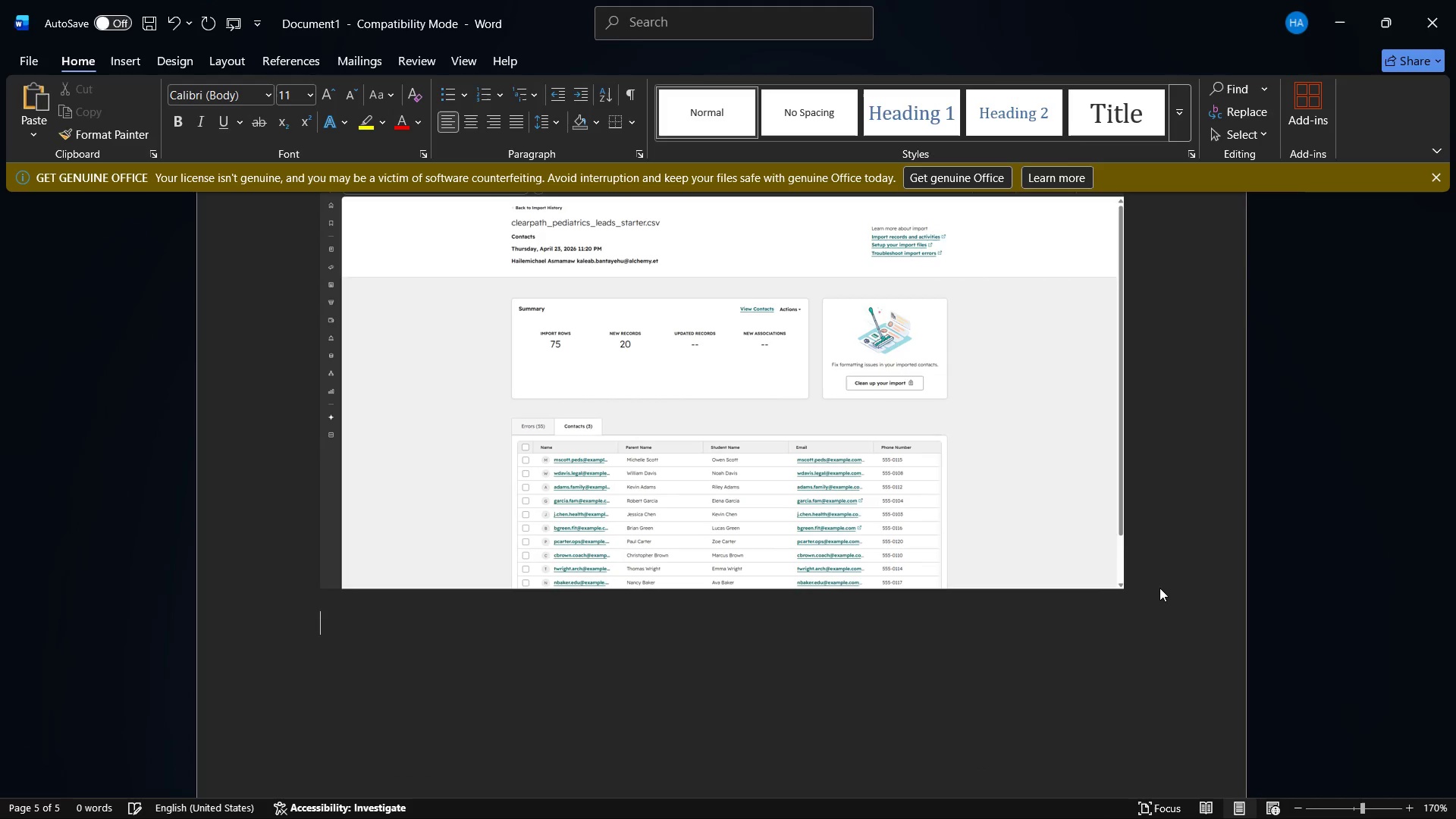 
key(Enter)
 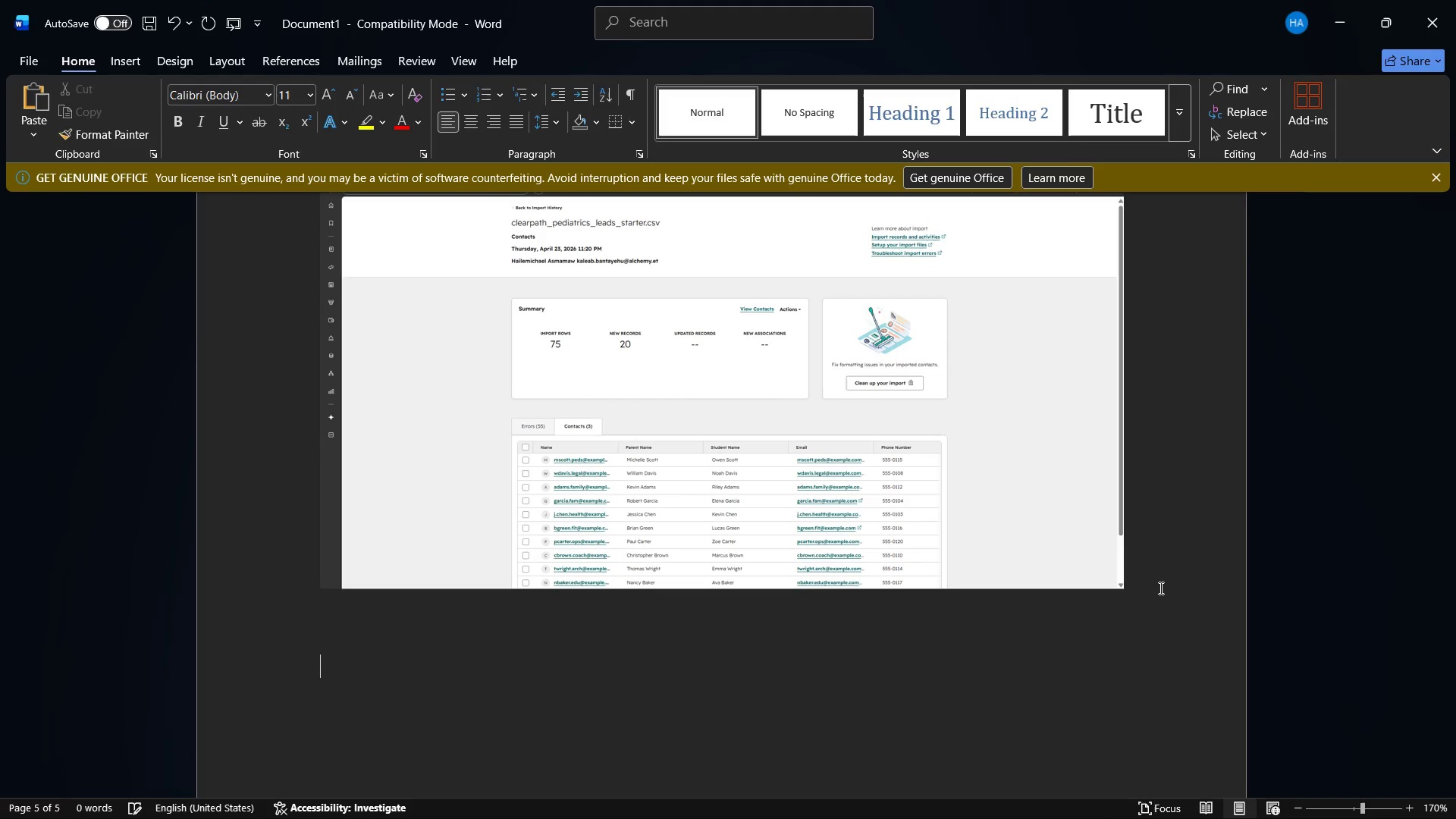 
key(Control+V)
 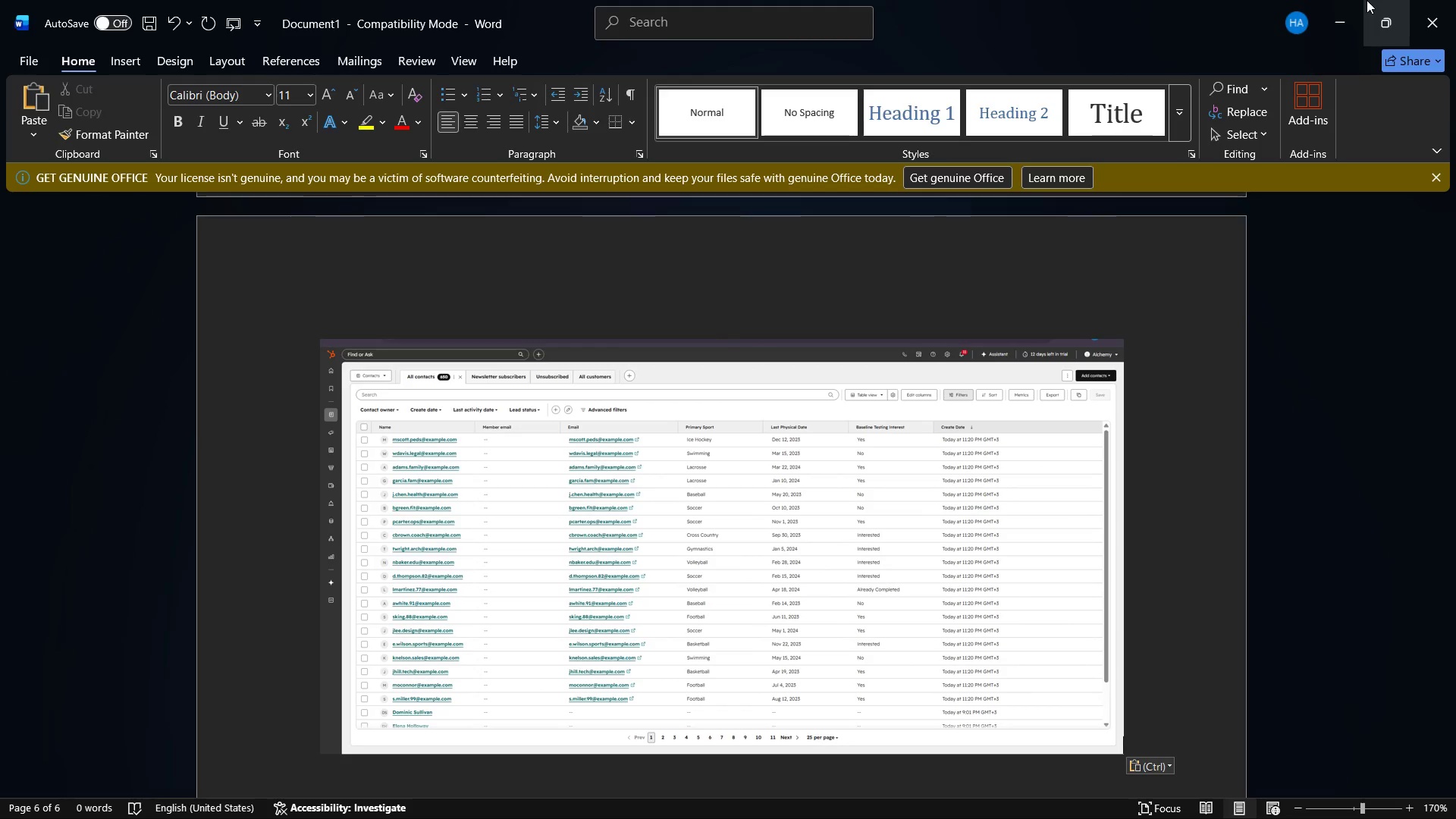 
left_click([1324, 0])
 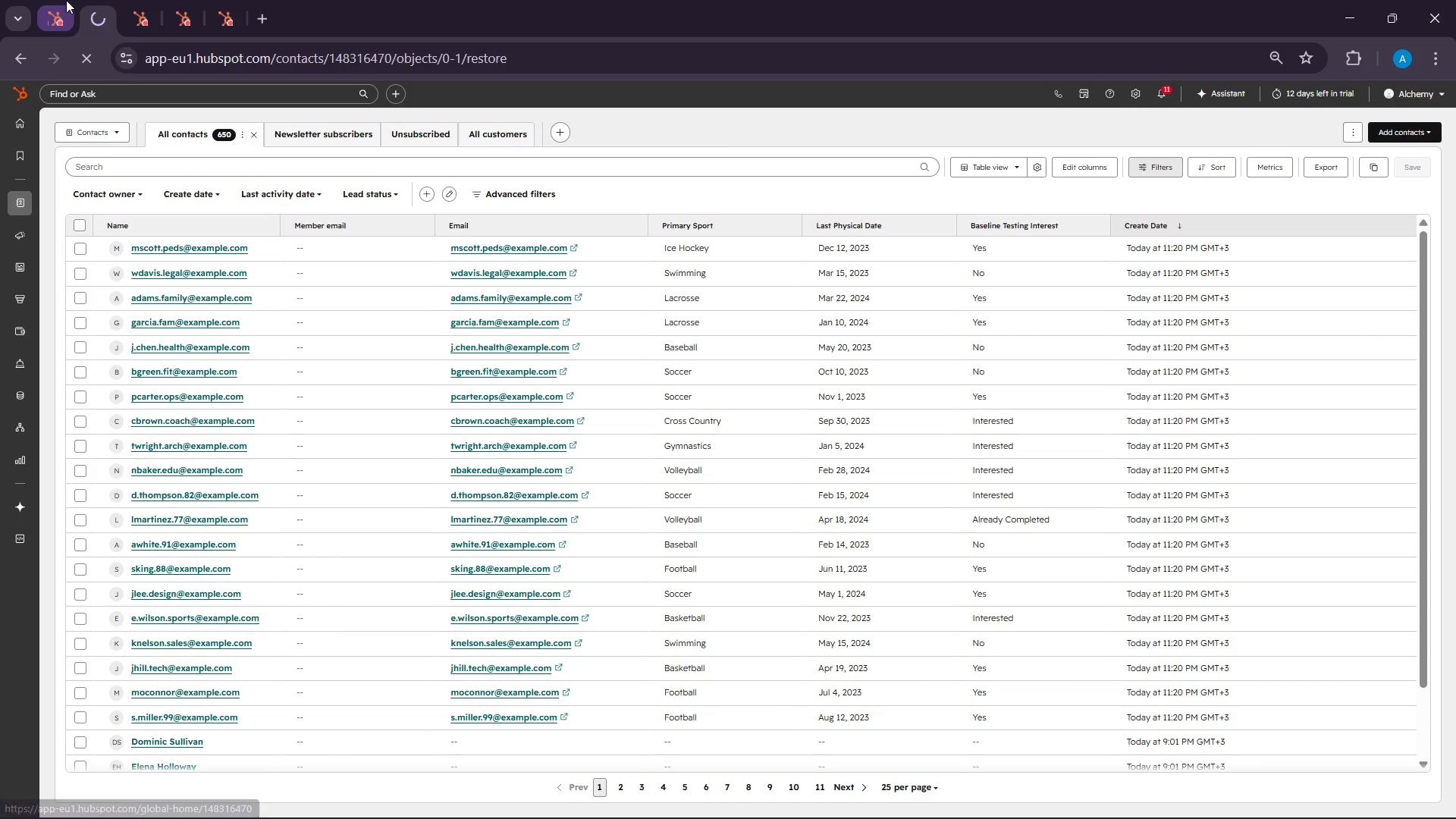 
left_click([55, 0])
 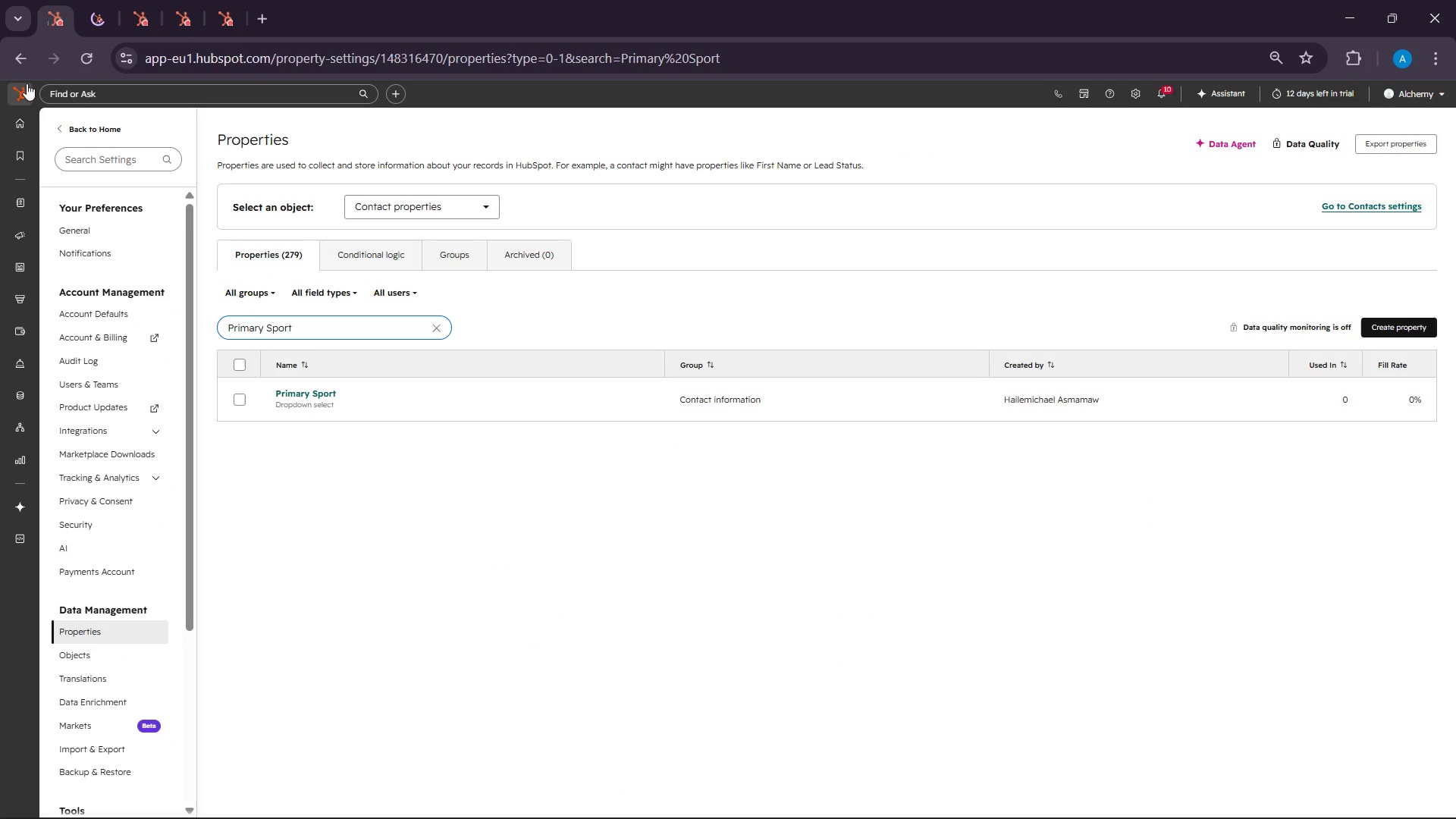 
left_click([18, 92])
 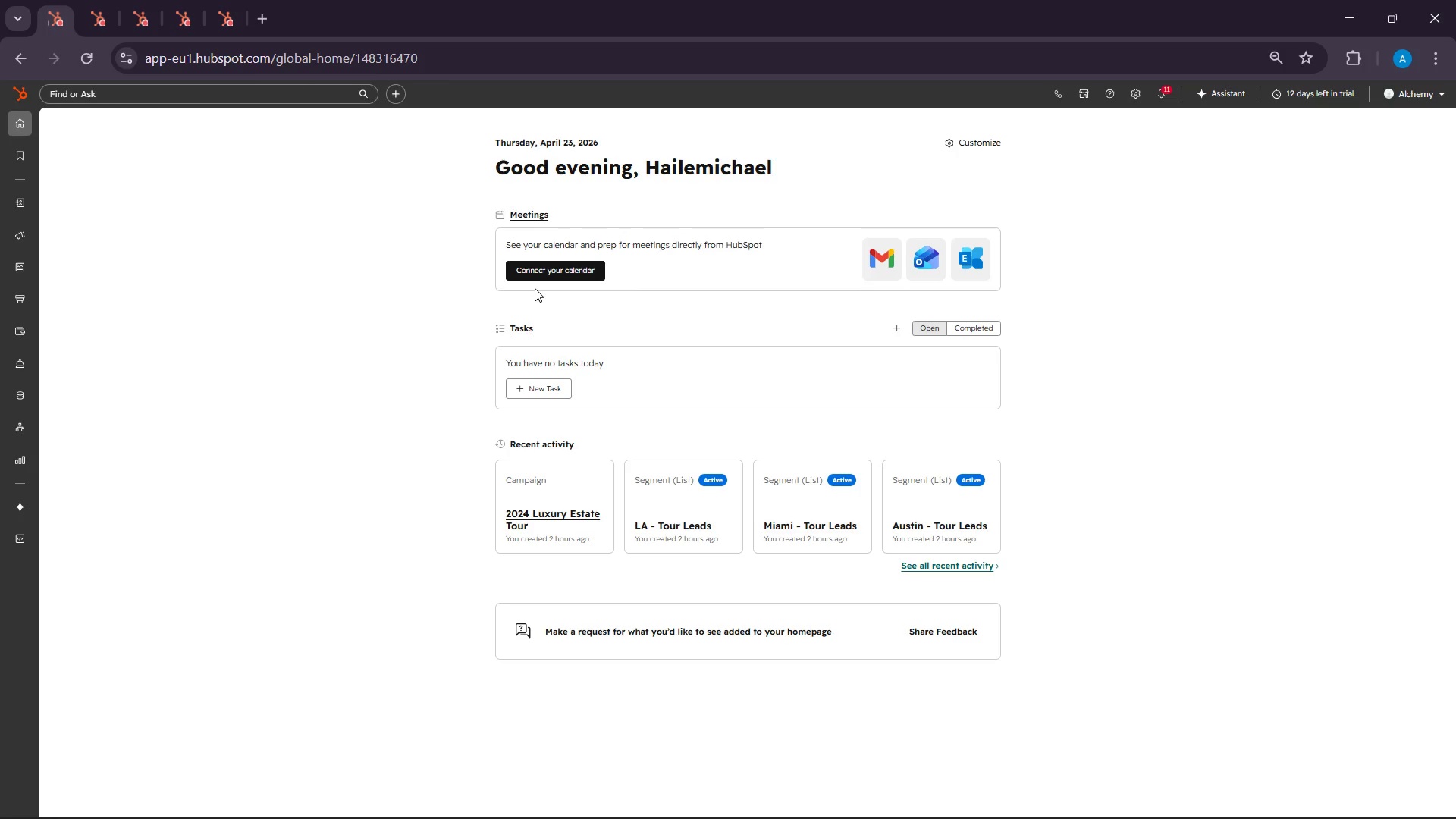 
wait(181.45)
 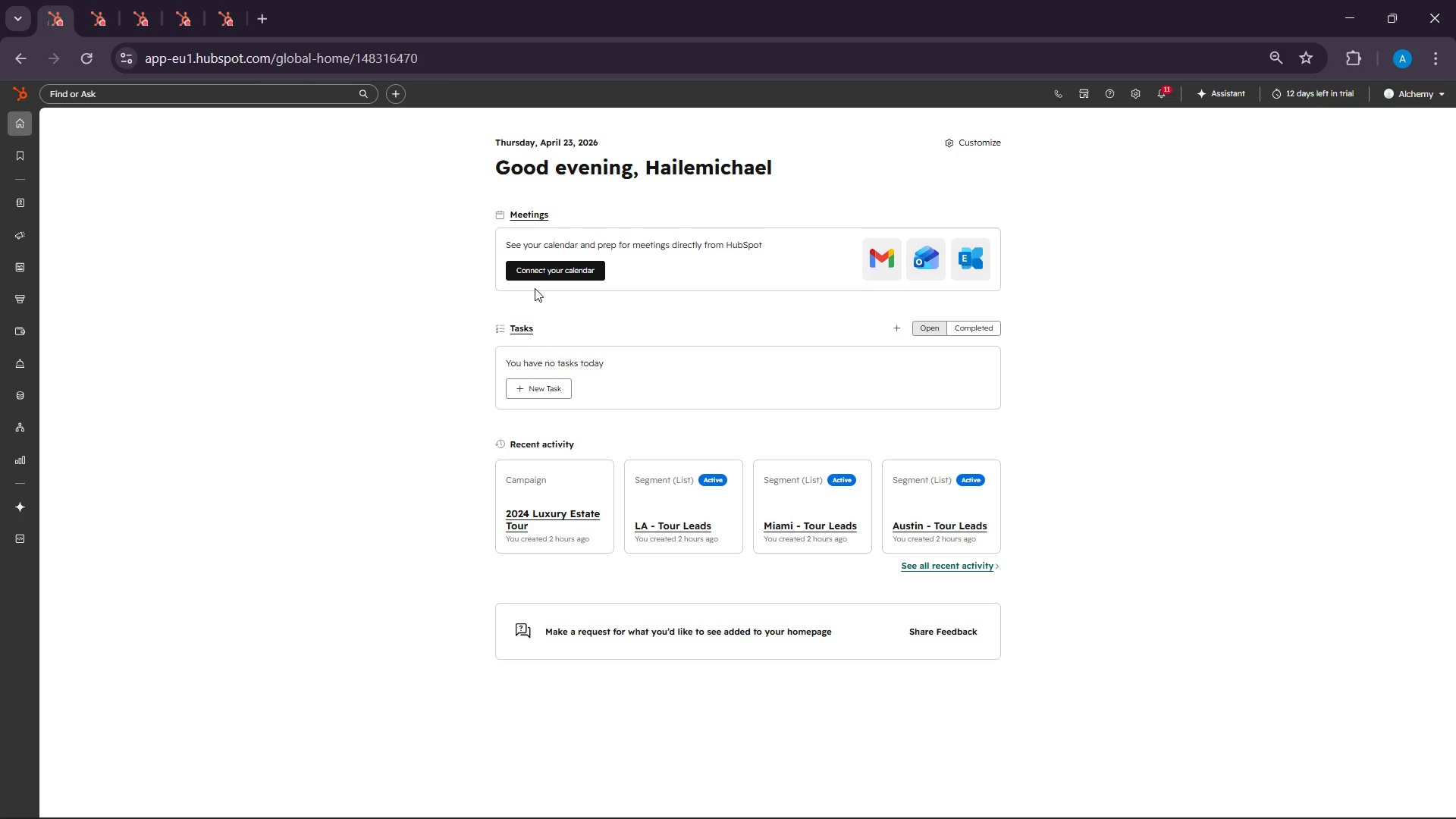 
left_click([111, 0])
 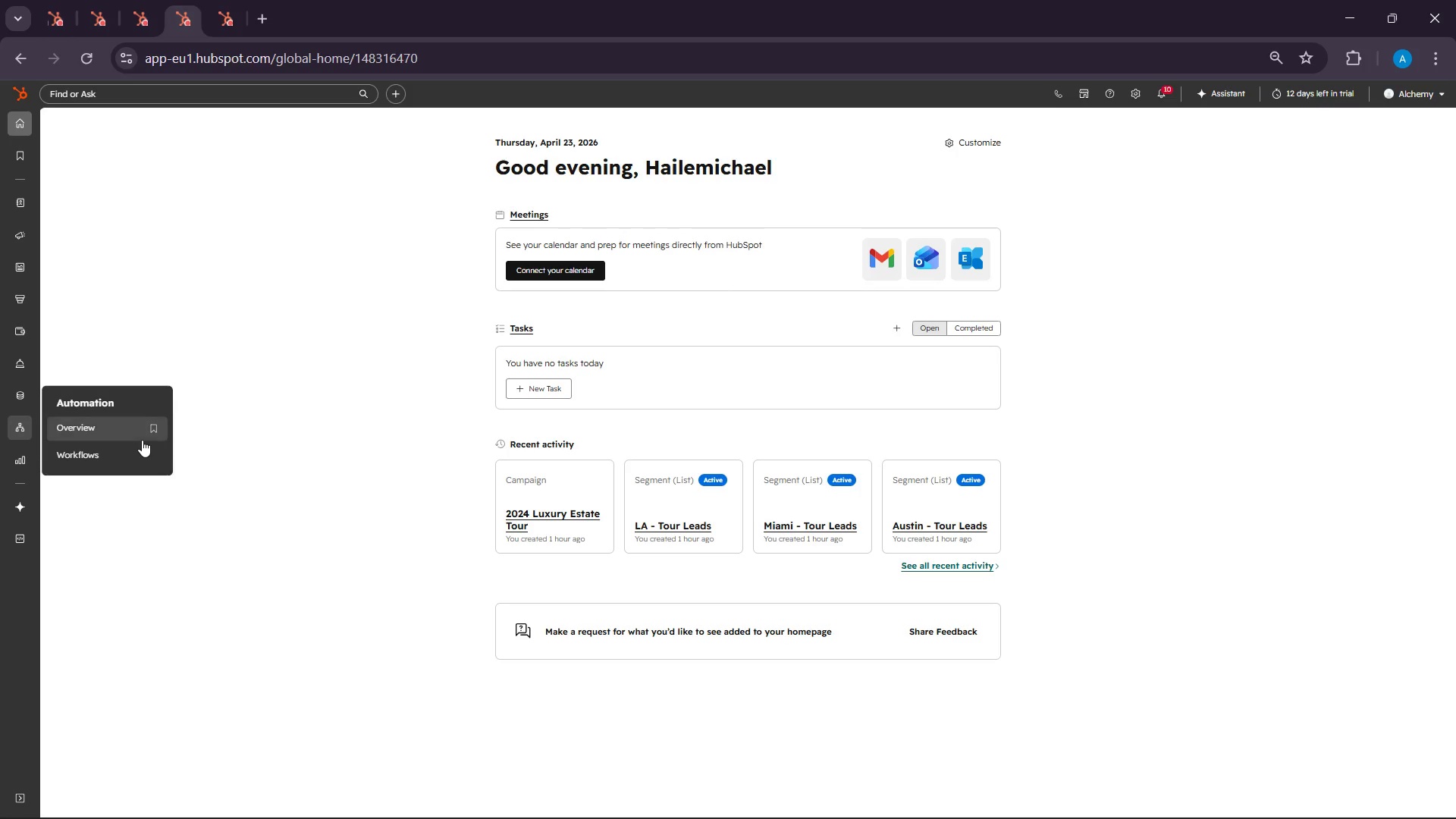 
left_click([97, 453])
 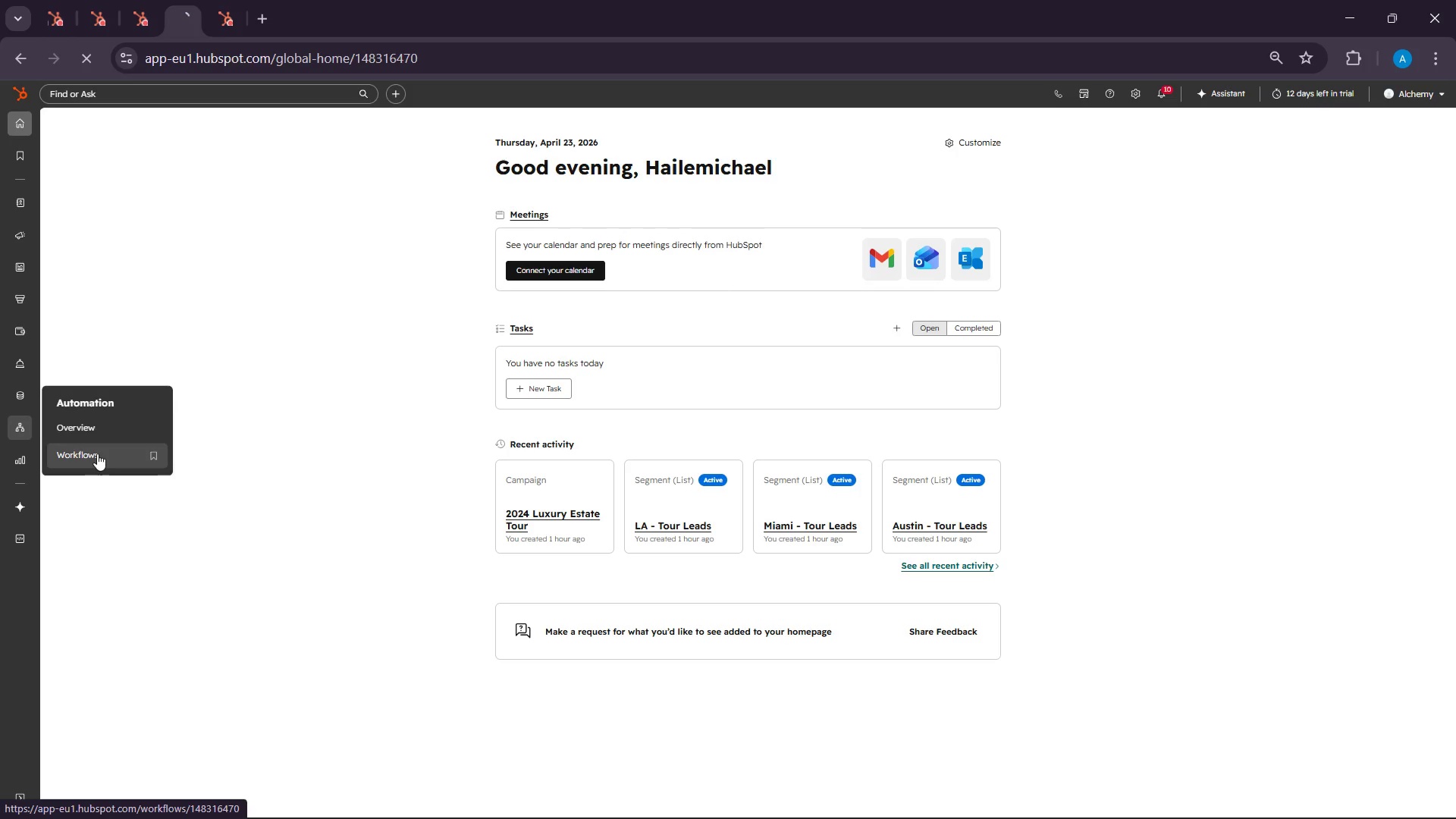 
mouse_move([133, 384])
 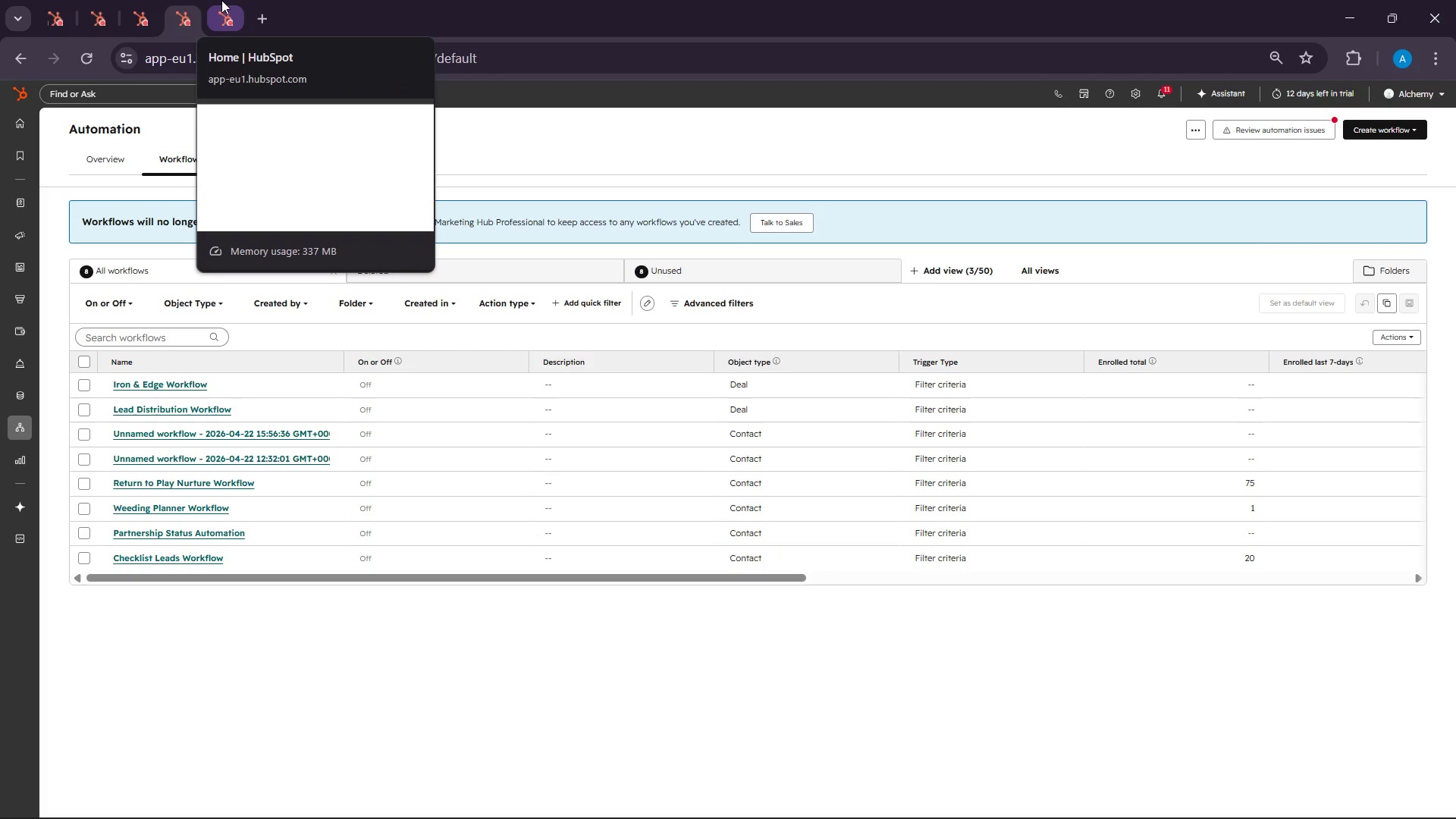 
left_click([221, 0])
 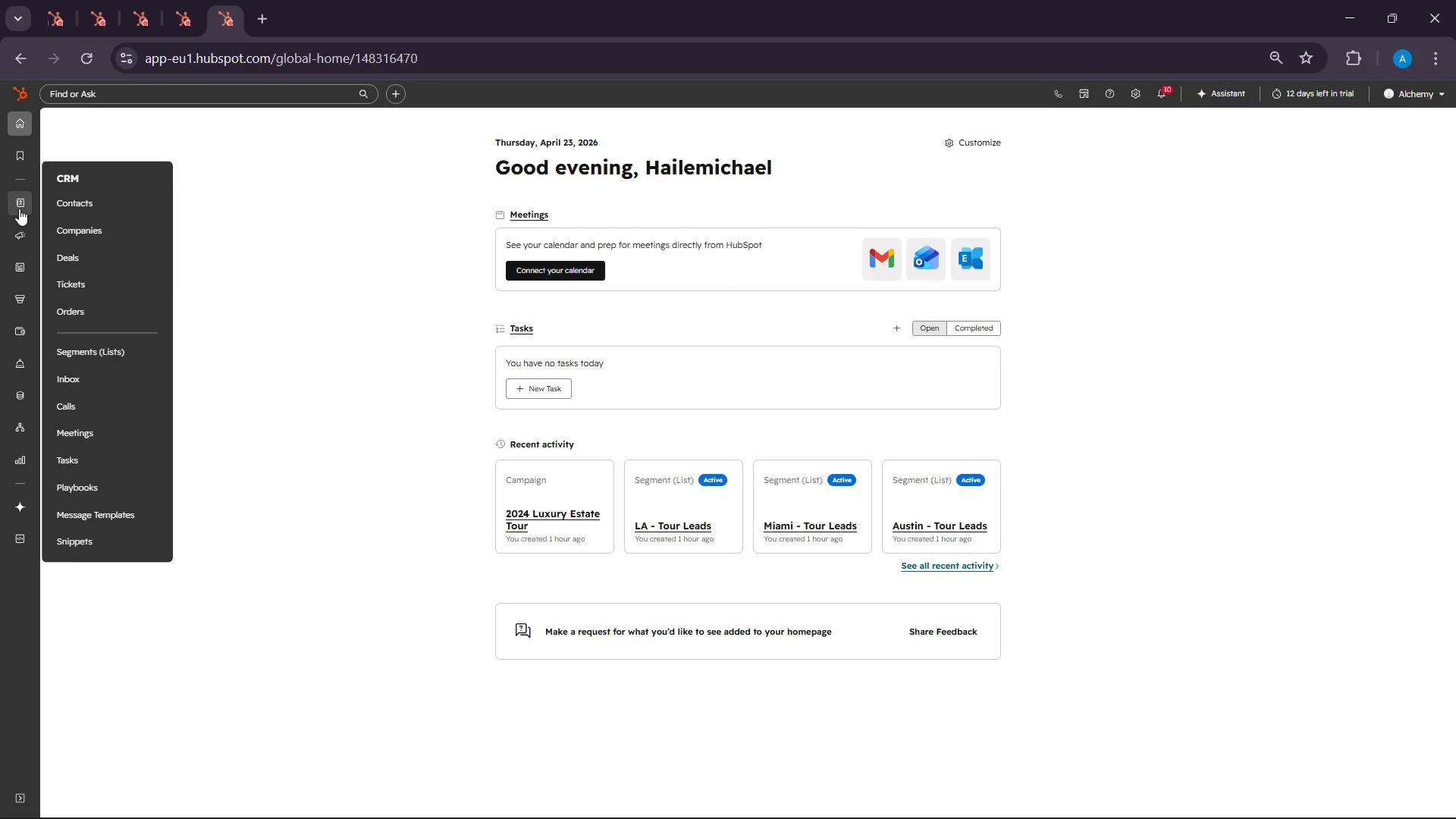 
wait(5.02)
 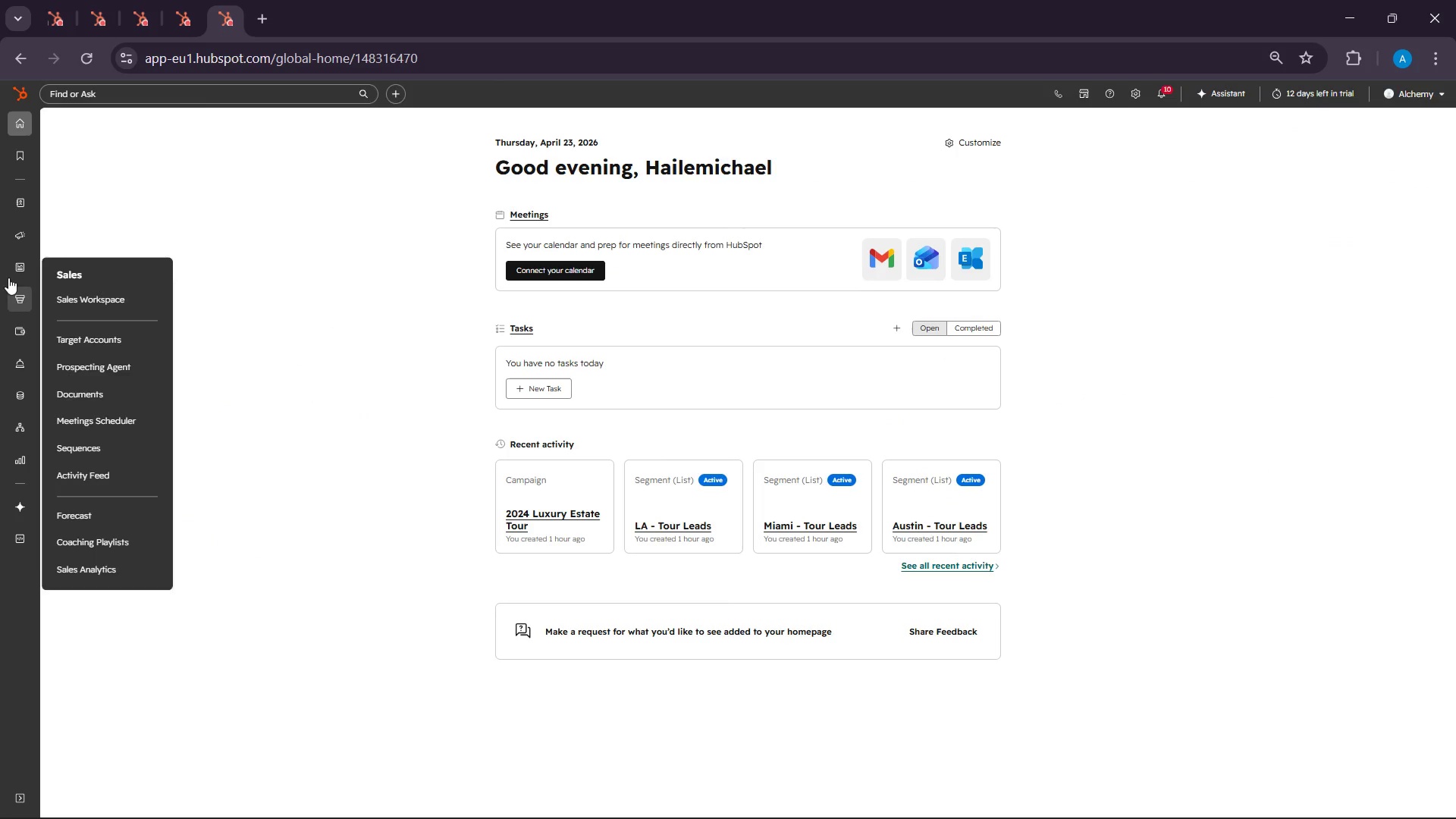 
left_click([105, 348])
 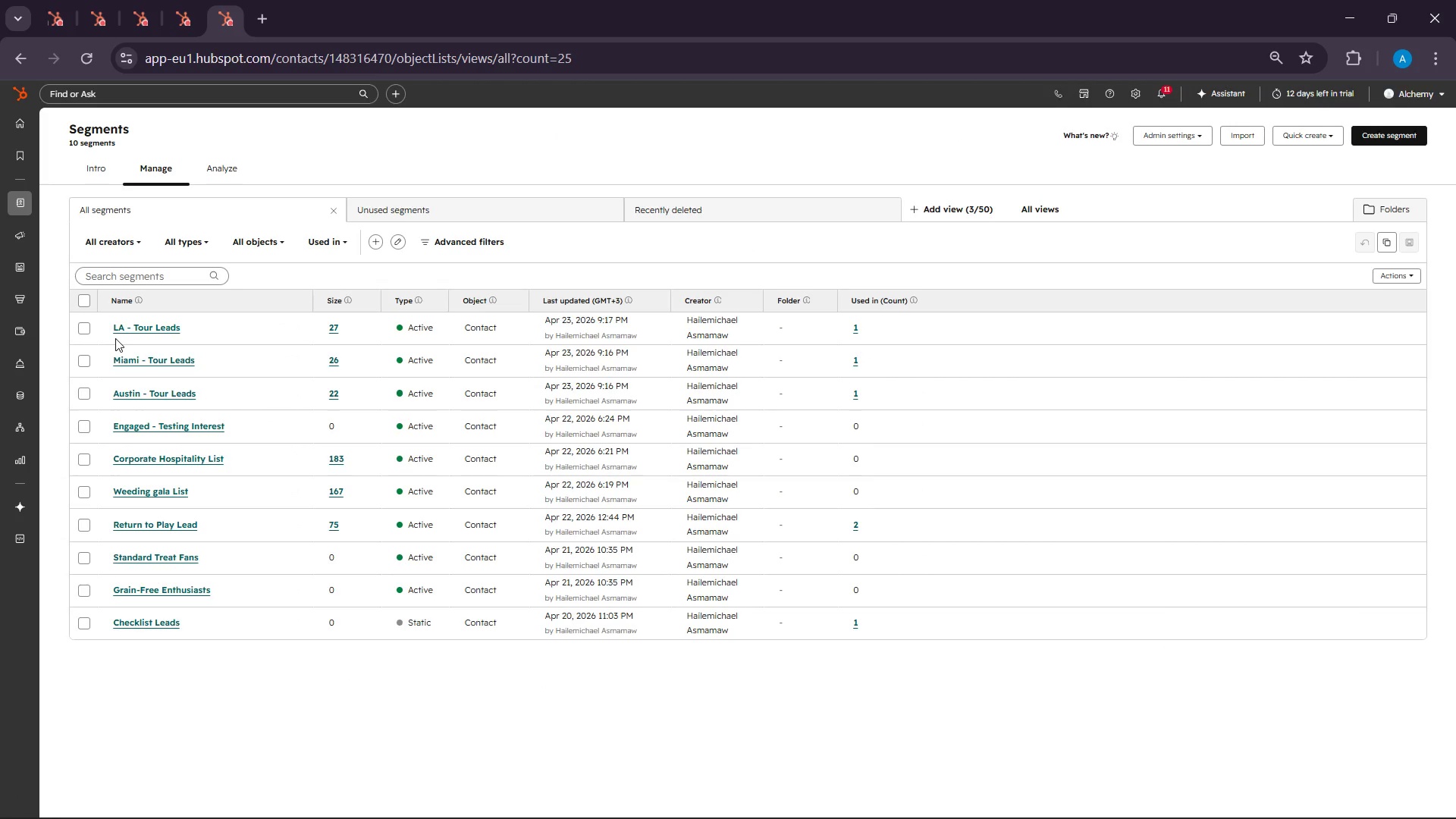 
wait(93.78)
 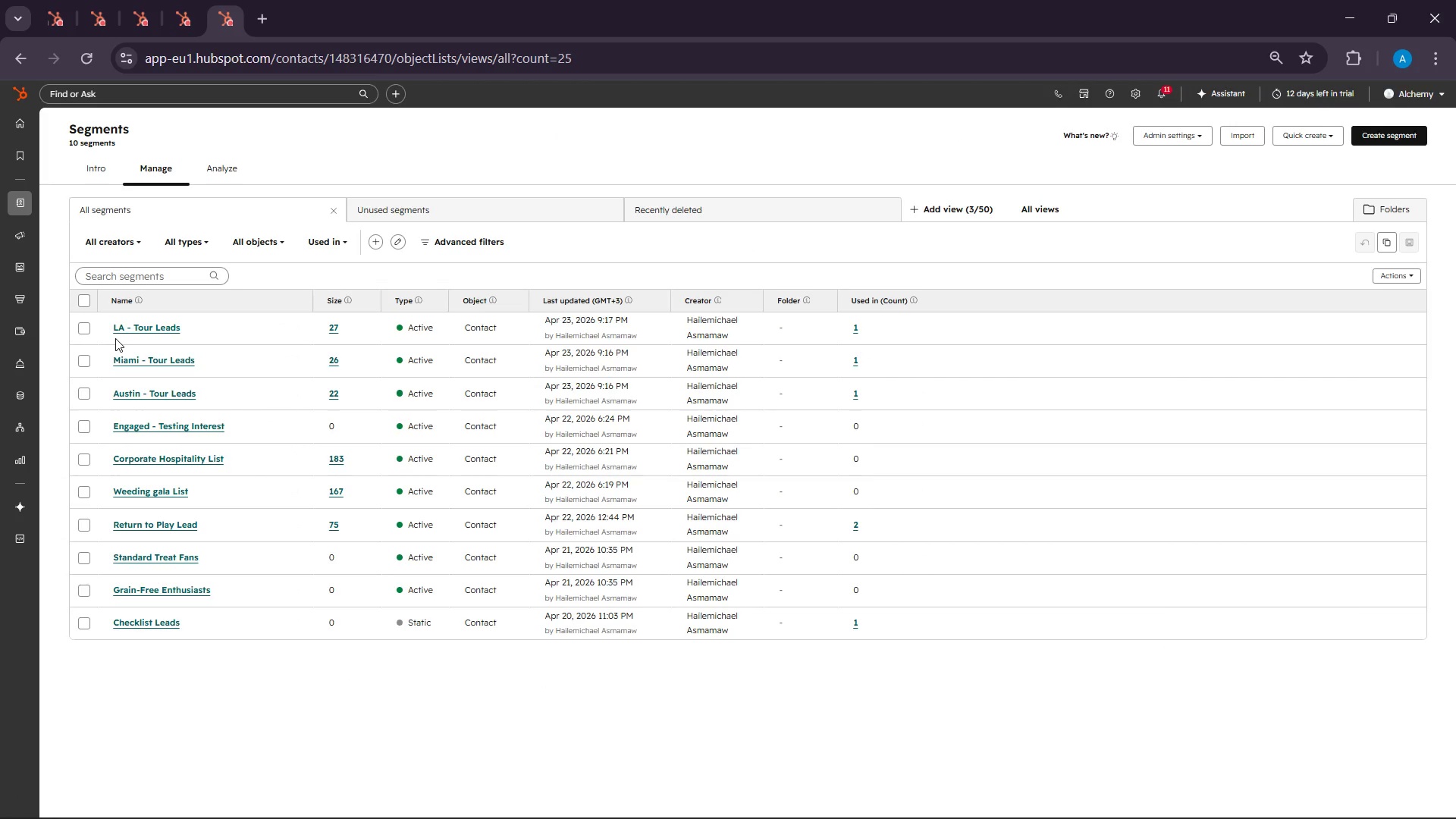 
left_click([174, 0])
 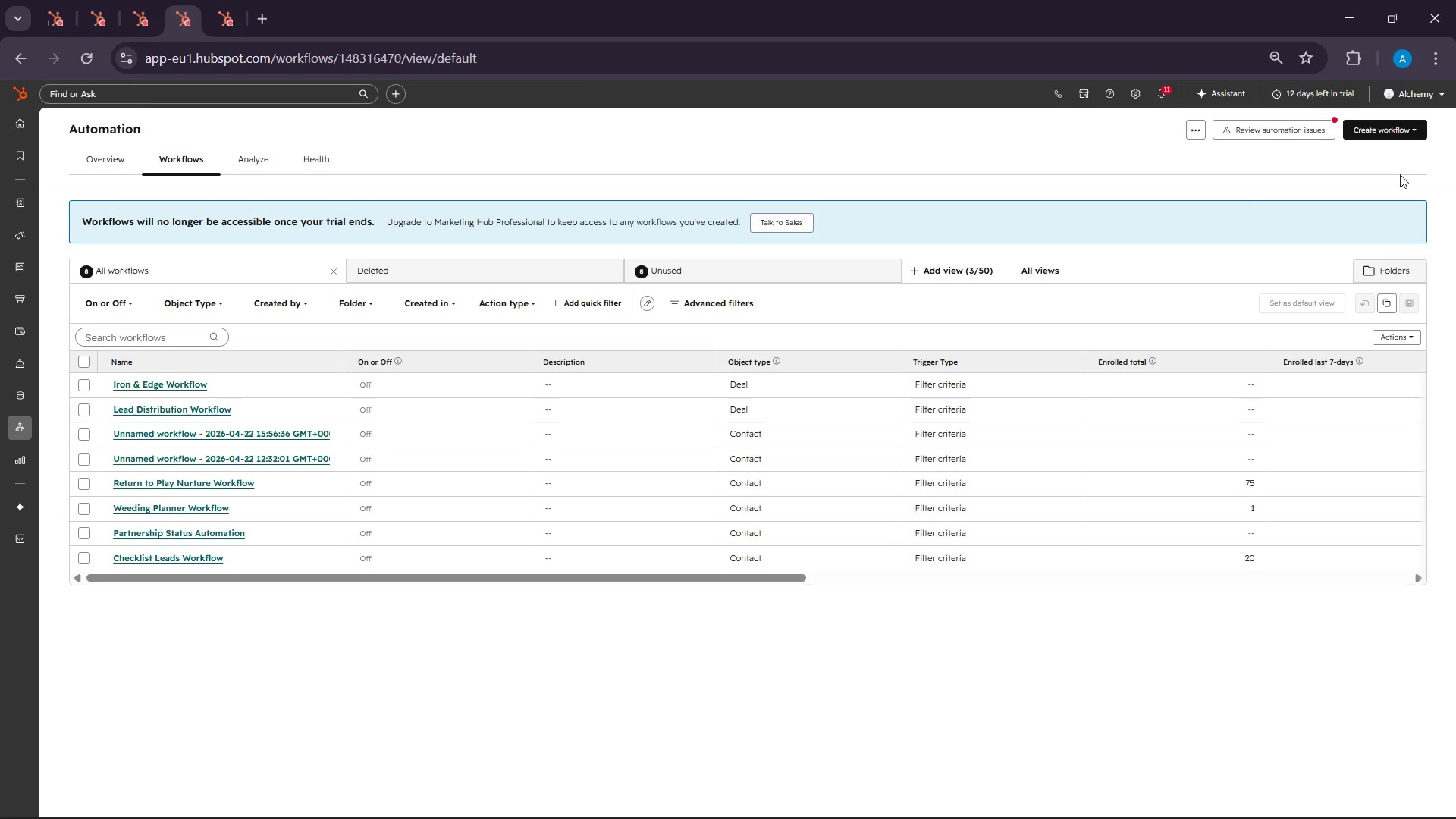 
left_click([1418, 131])
 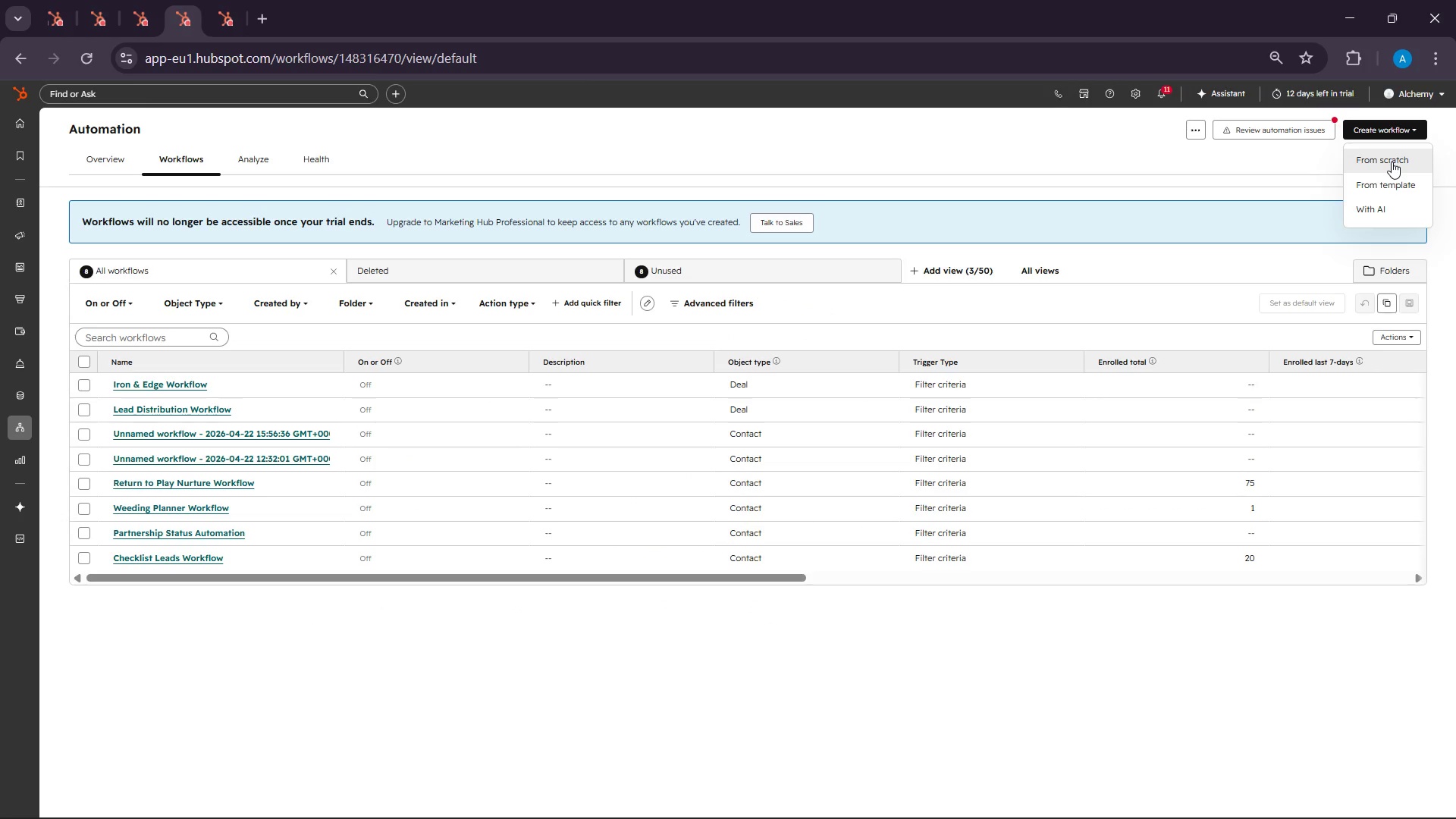 
left_click([1392, 162])
 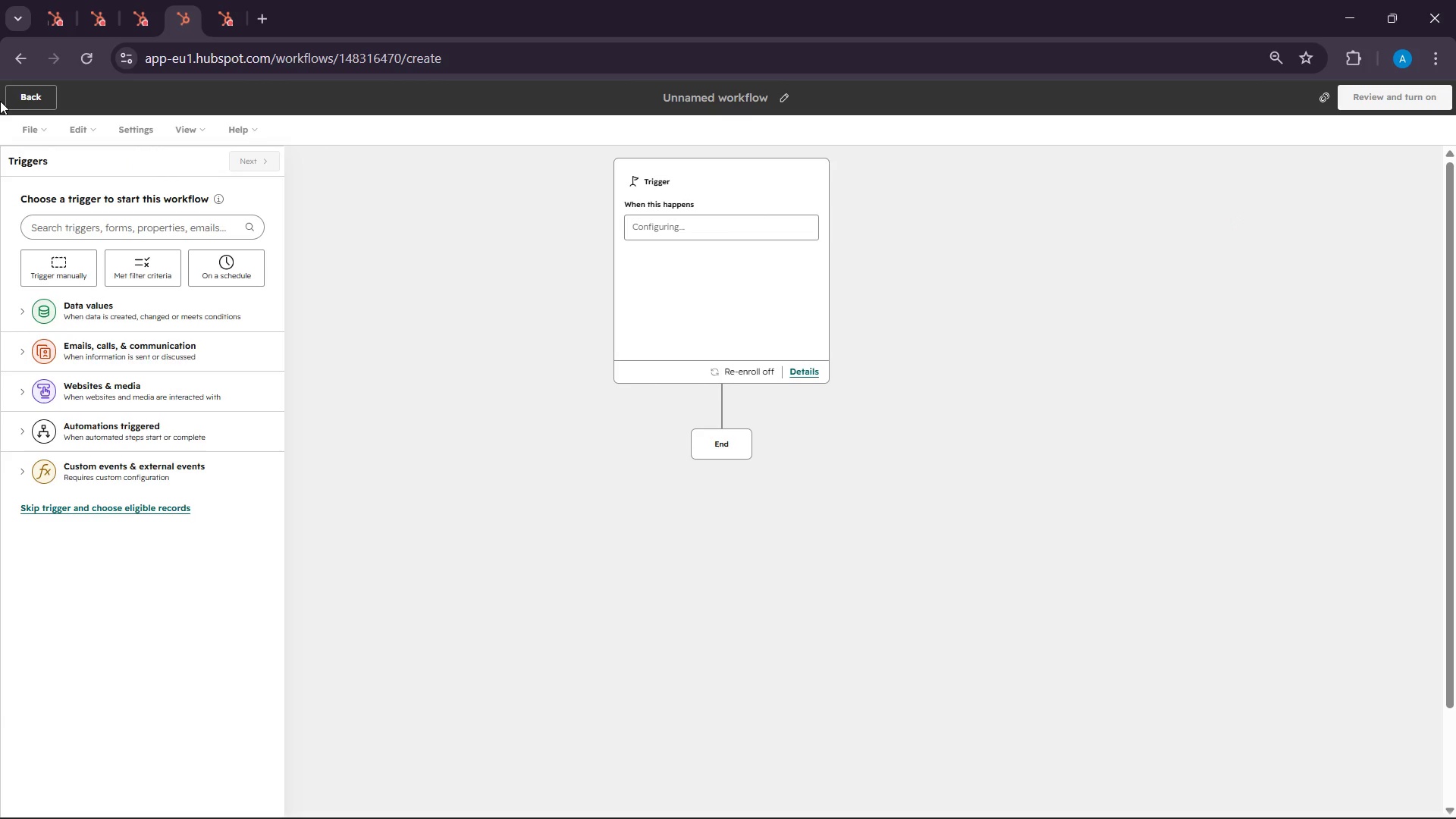 
wait(32.84)
 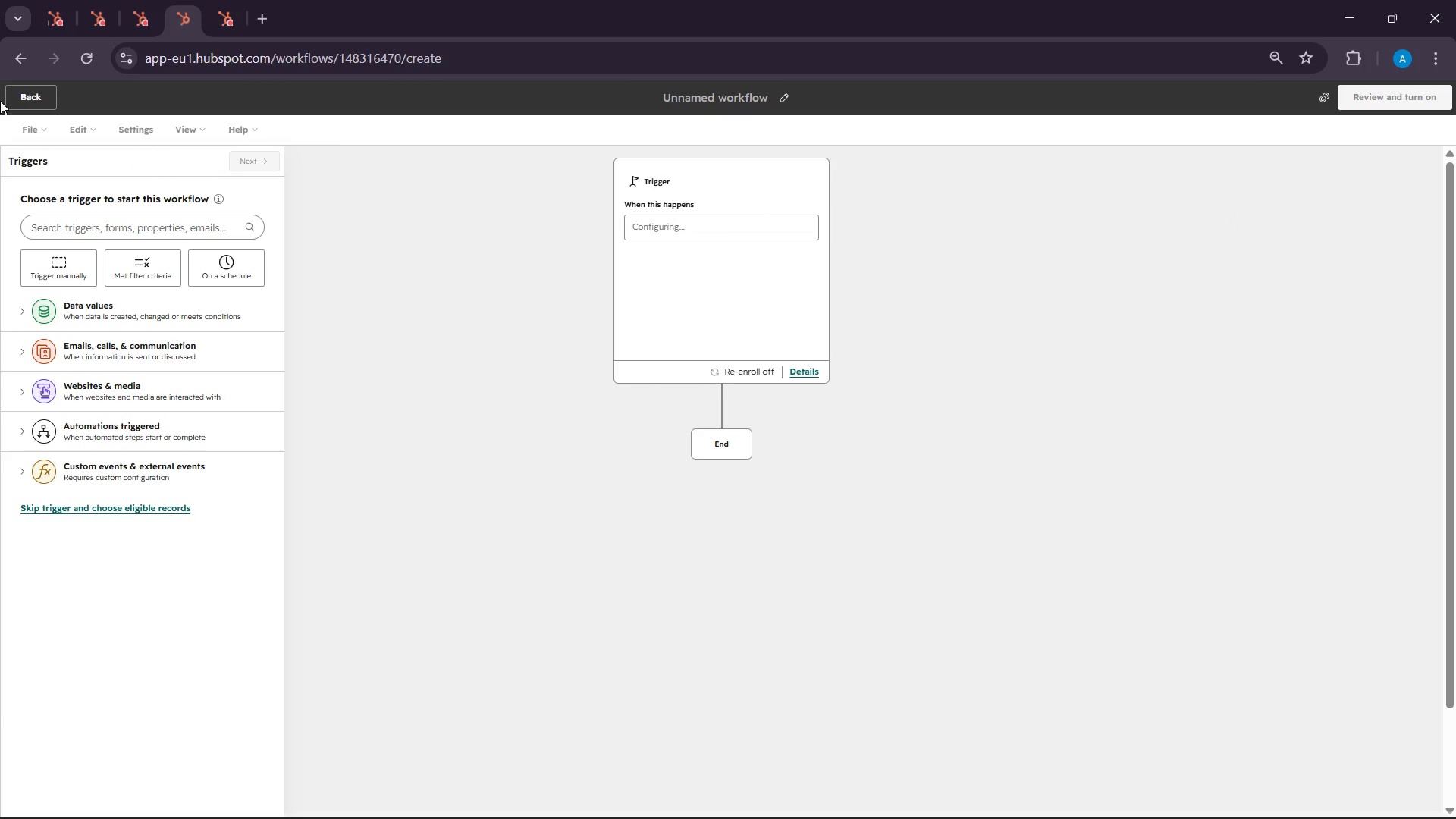 
left_click([657, 293])
 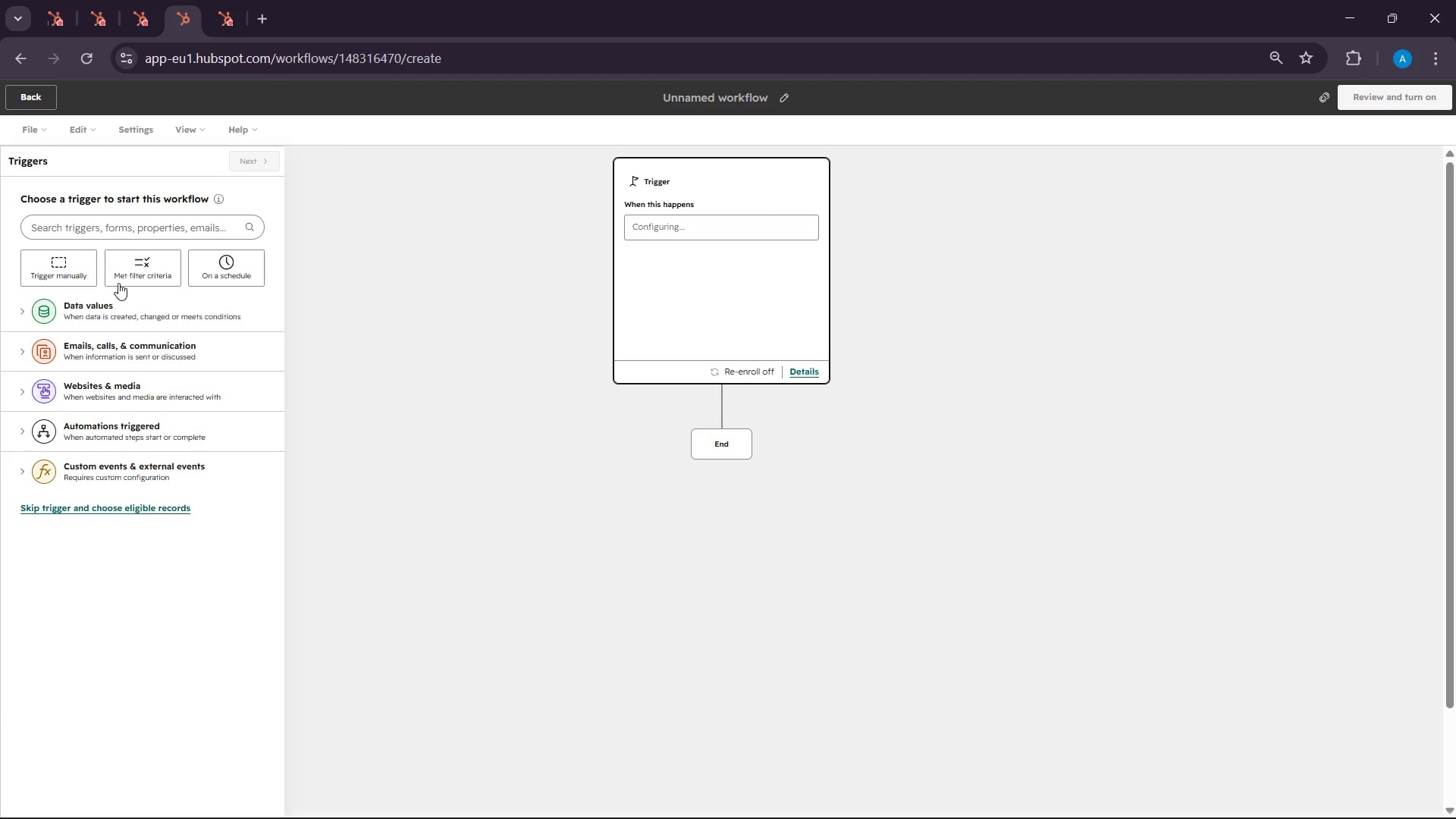 
left_click([127, 271])
 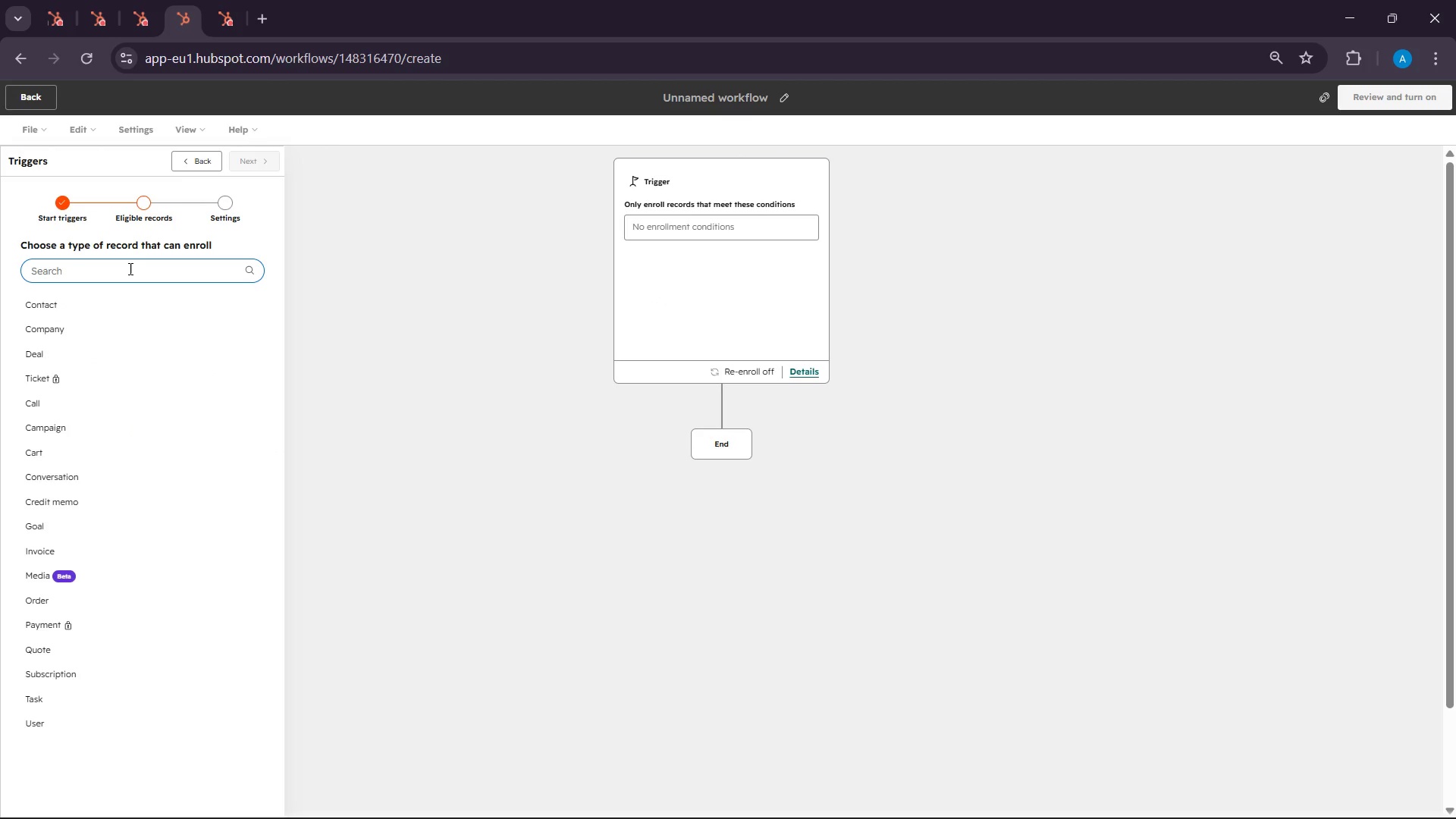 
left_click([108, 312])
 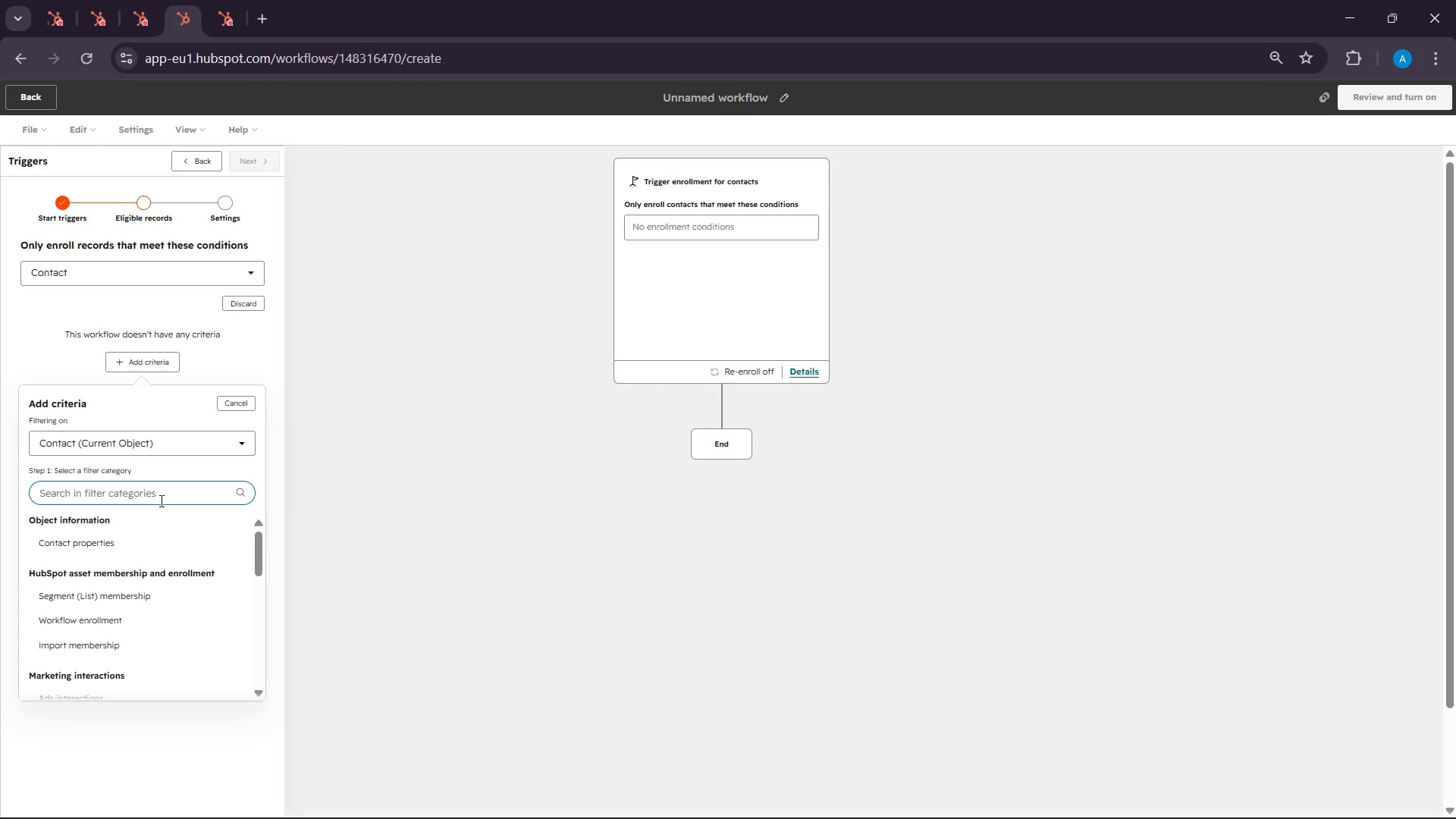 
wait(6.17)
 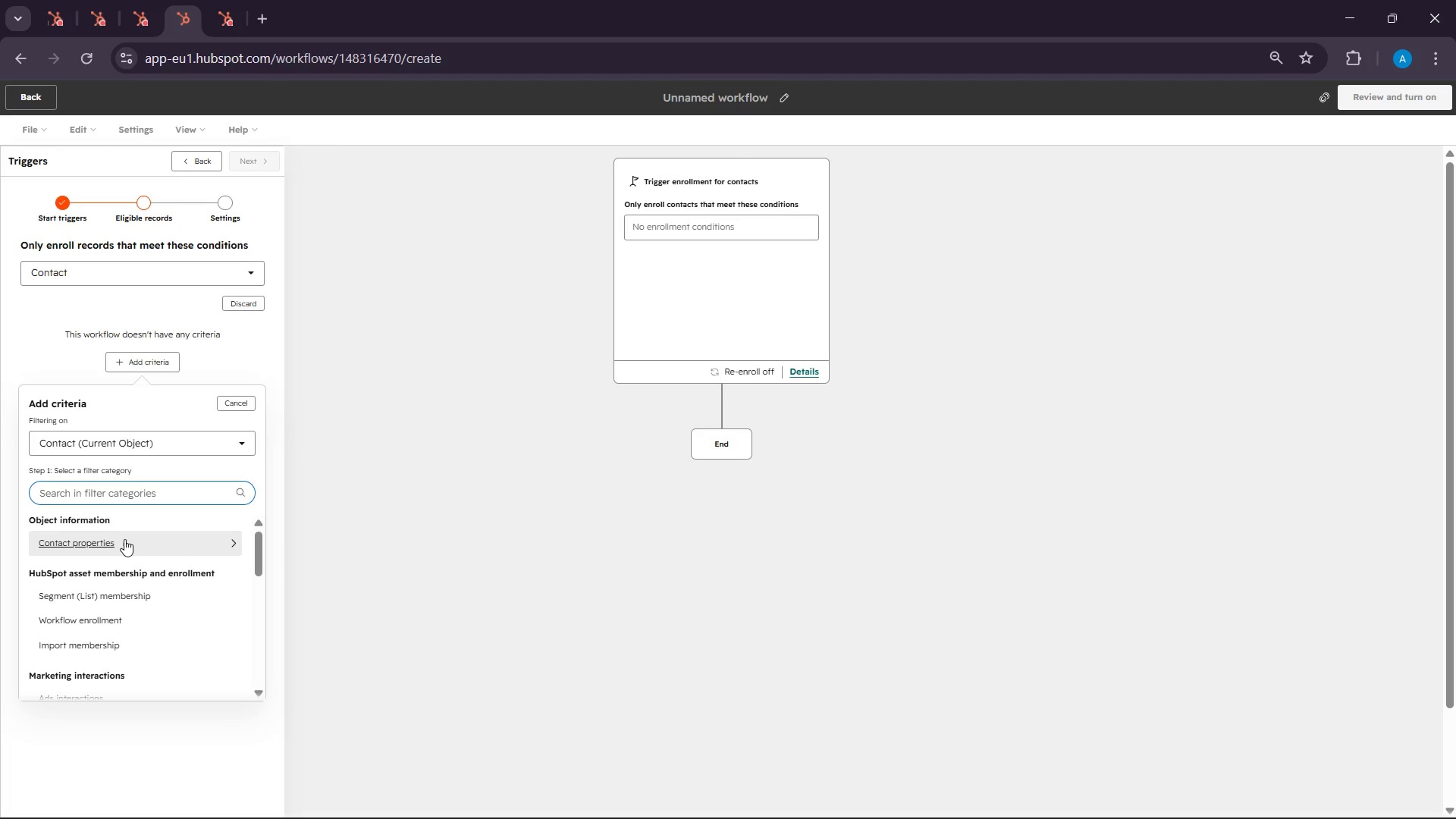 
left_click([131, 544])
 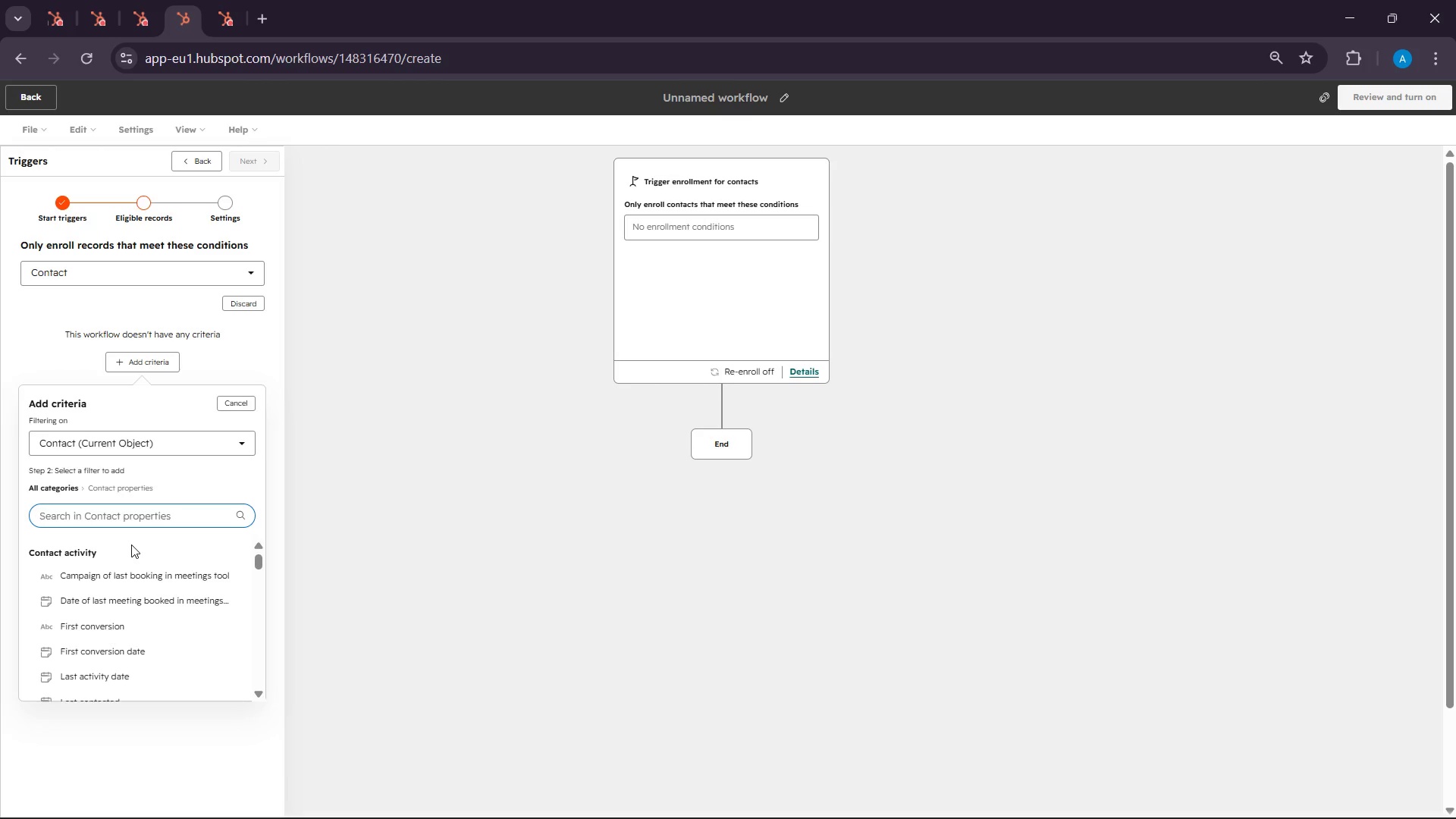 
type(Baseline)
 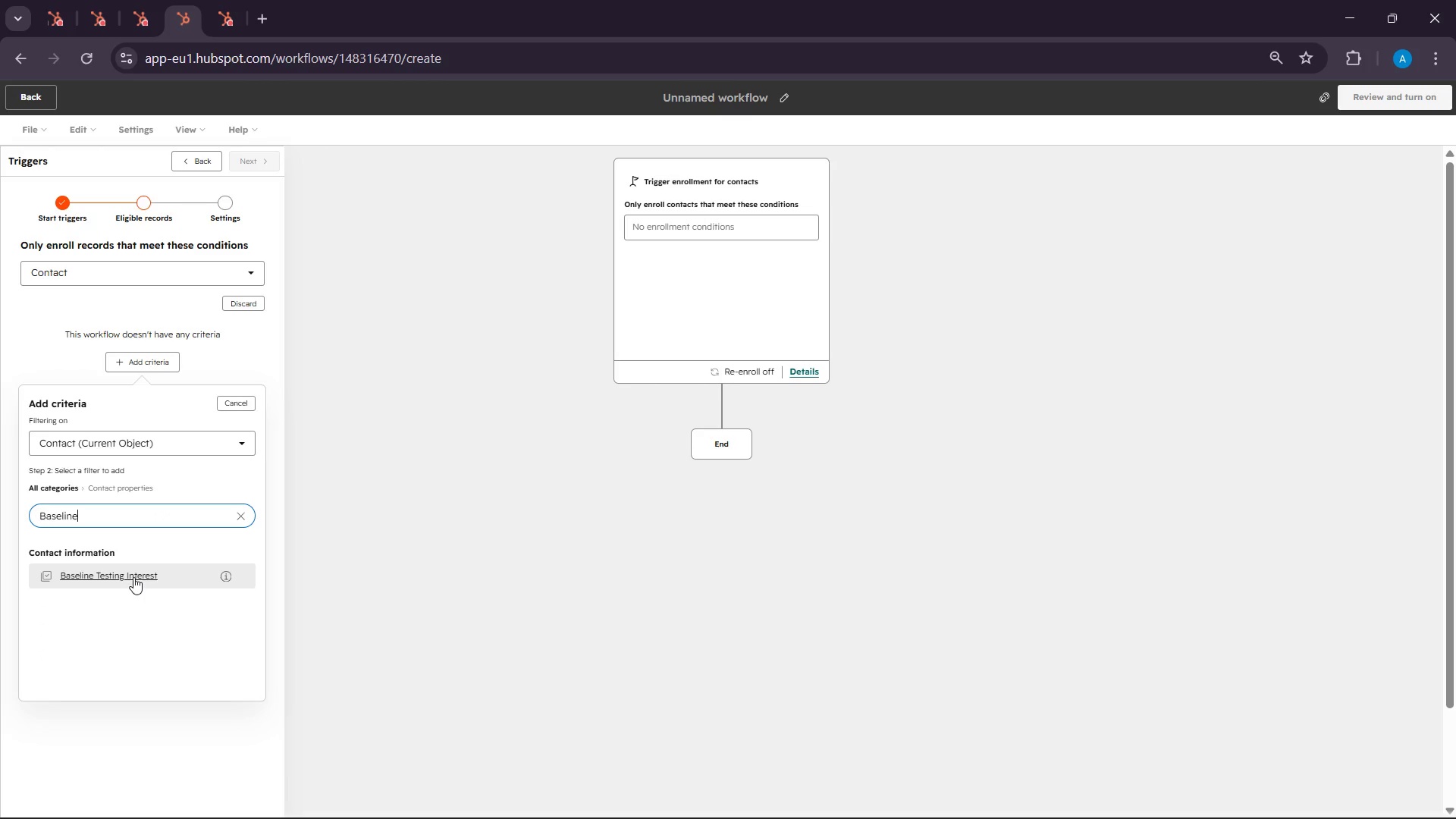 
left_click([133, 577])
 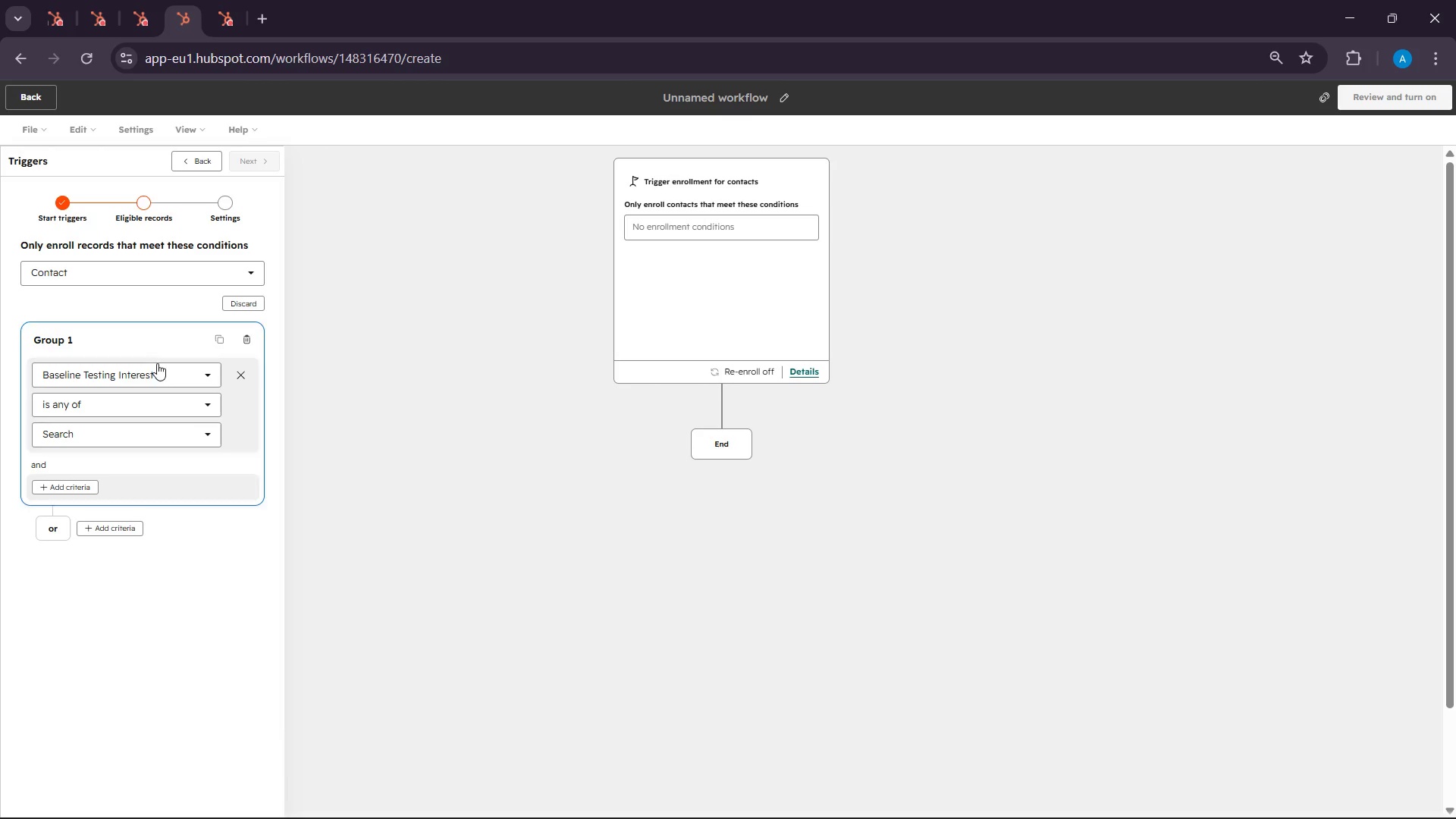 
left_click([133, 396])
 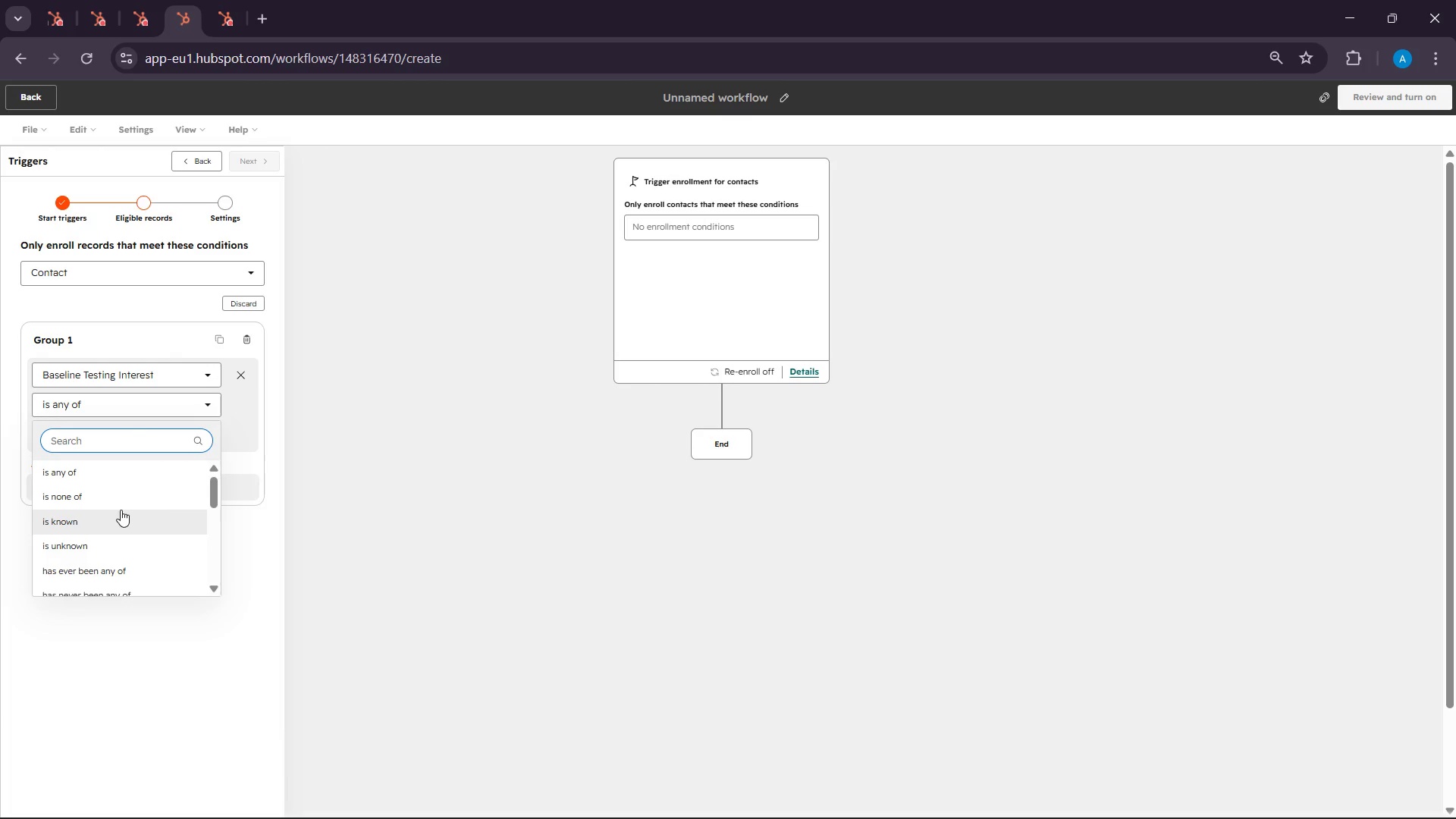 
left_click([117, 516])
 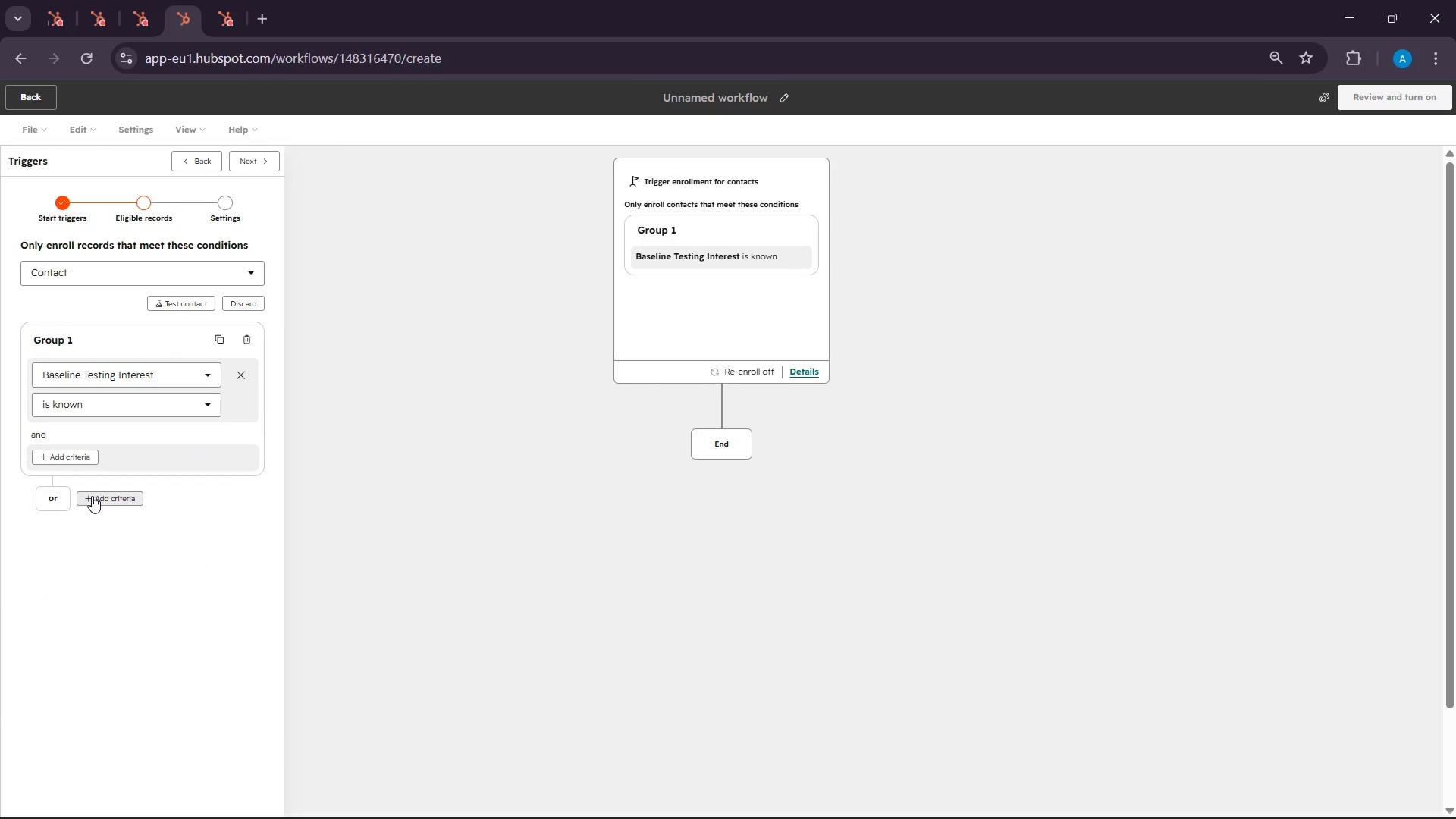 
left_click([93, 496])
 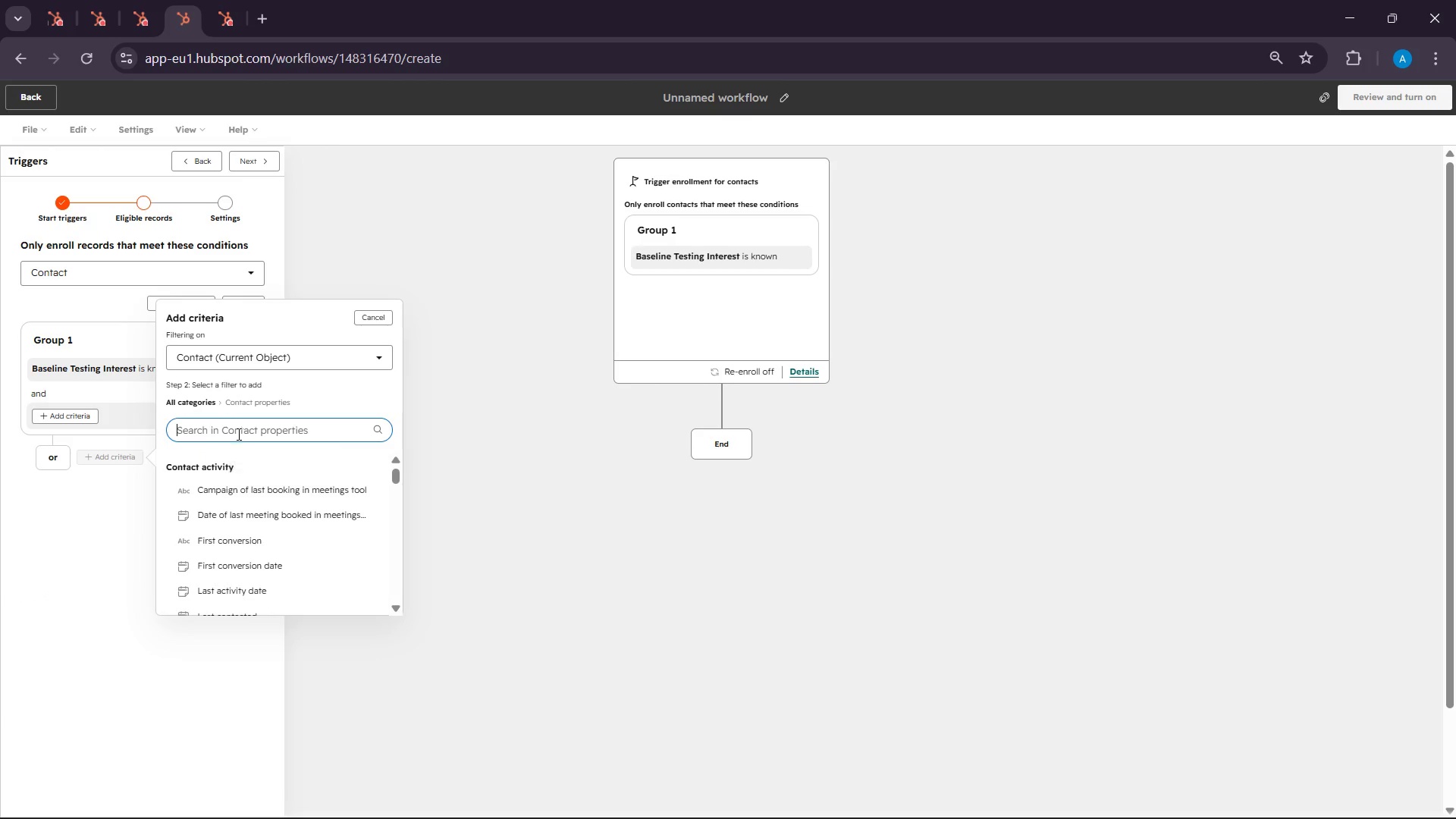 
wait(5.25)
 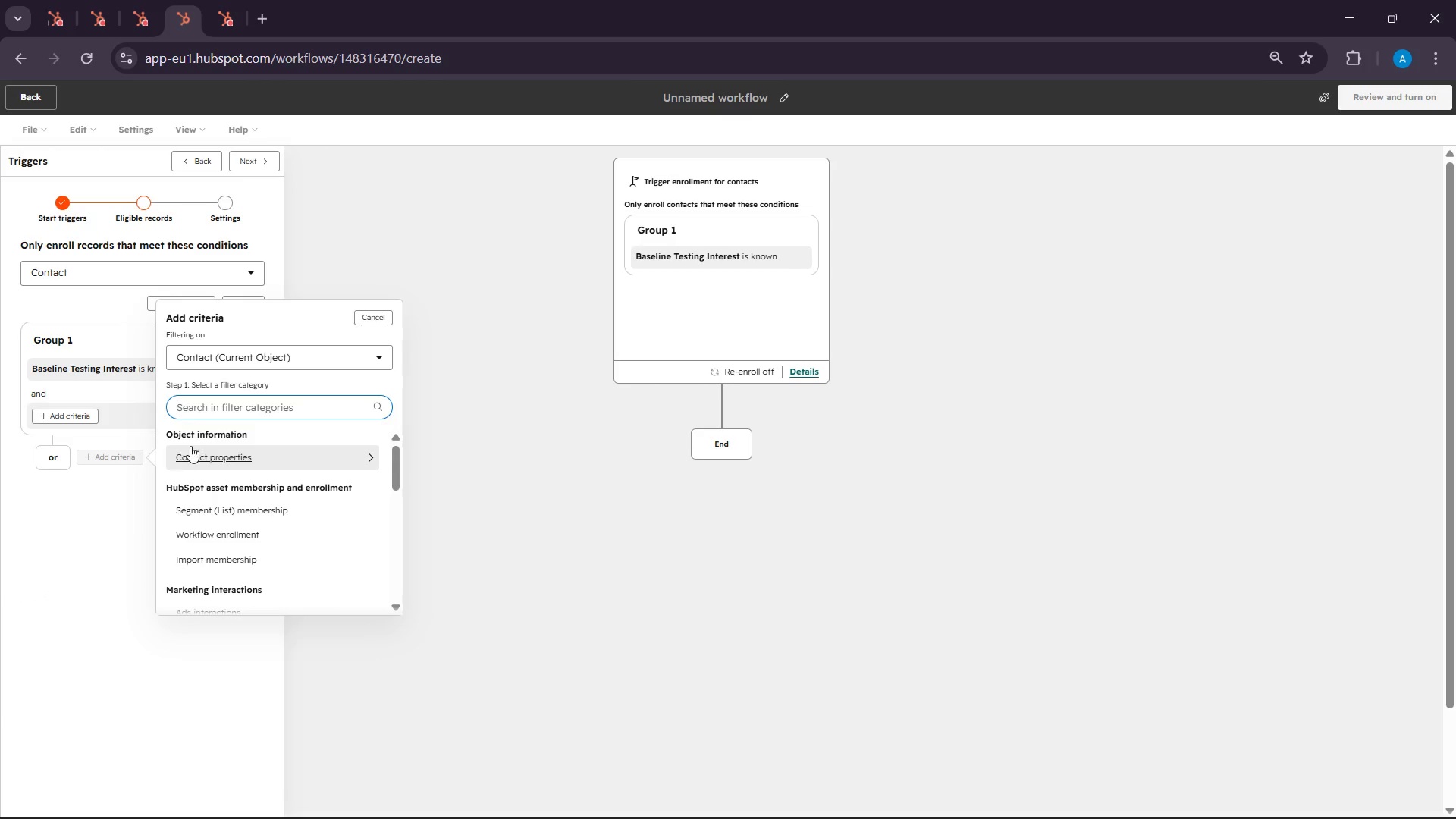 
type(prima)
 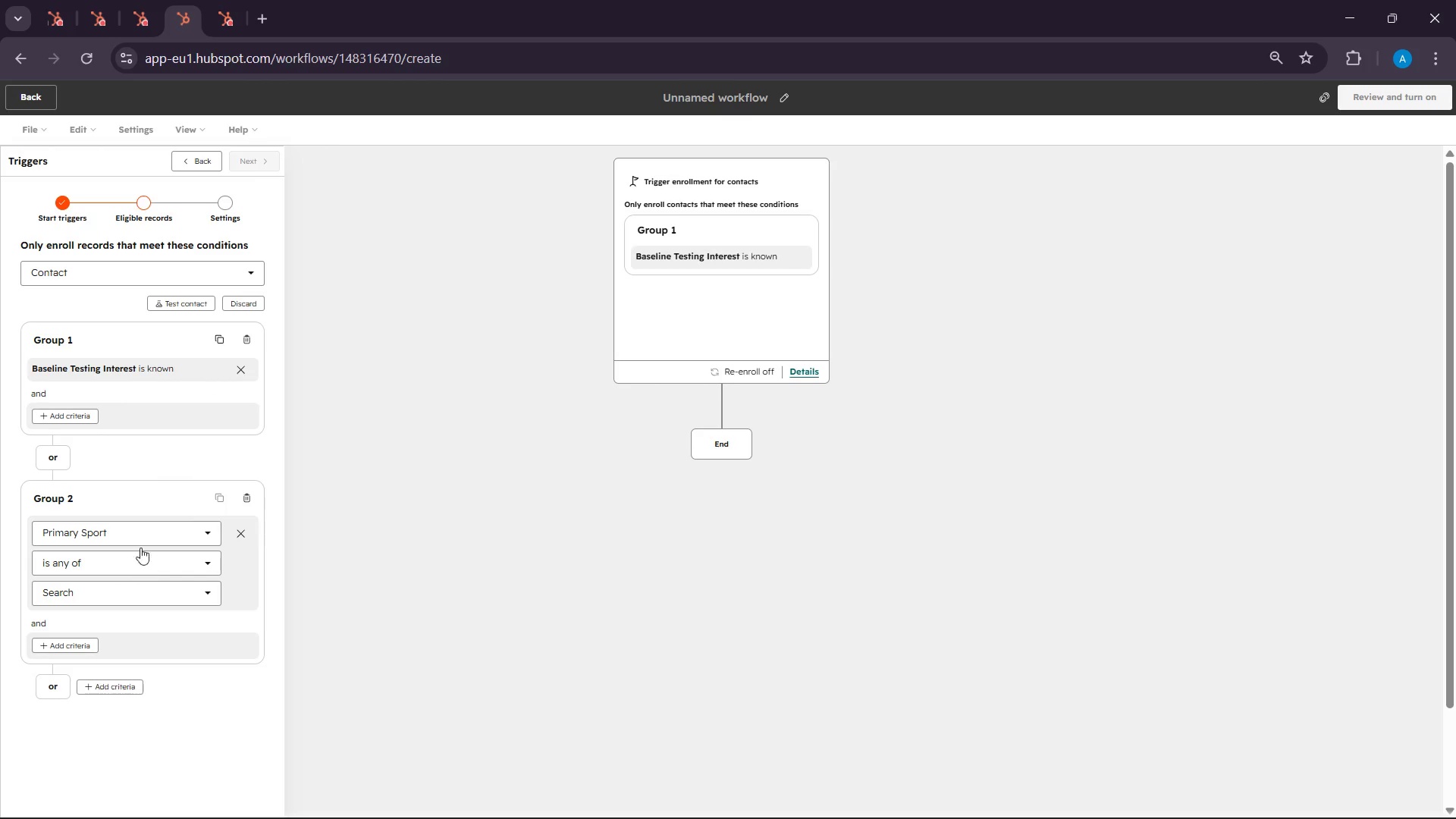 
wait(11.83)
 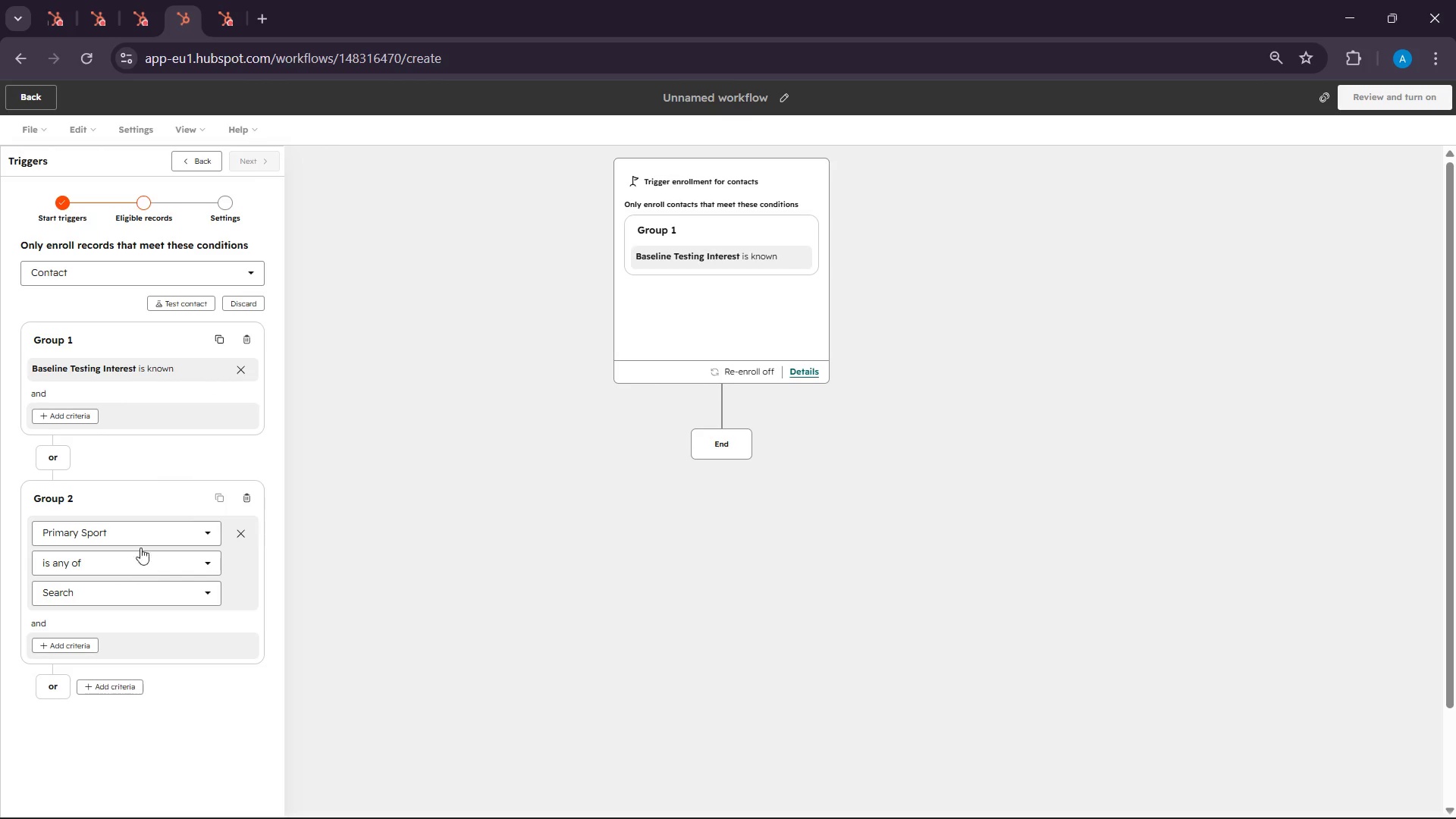 
left_click([106, 674])
 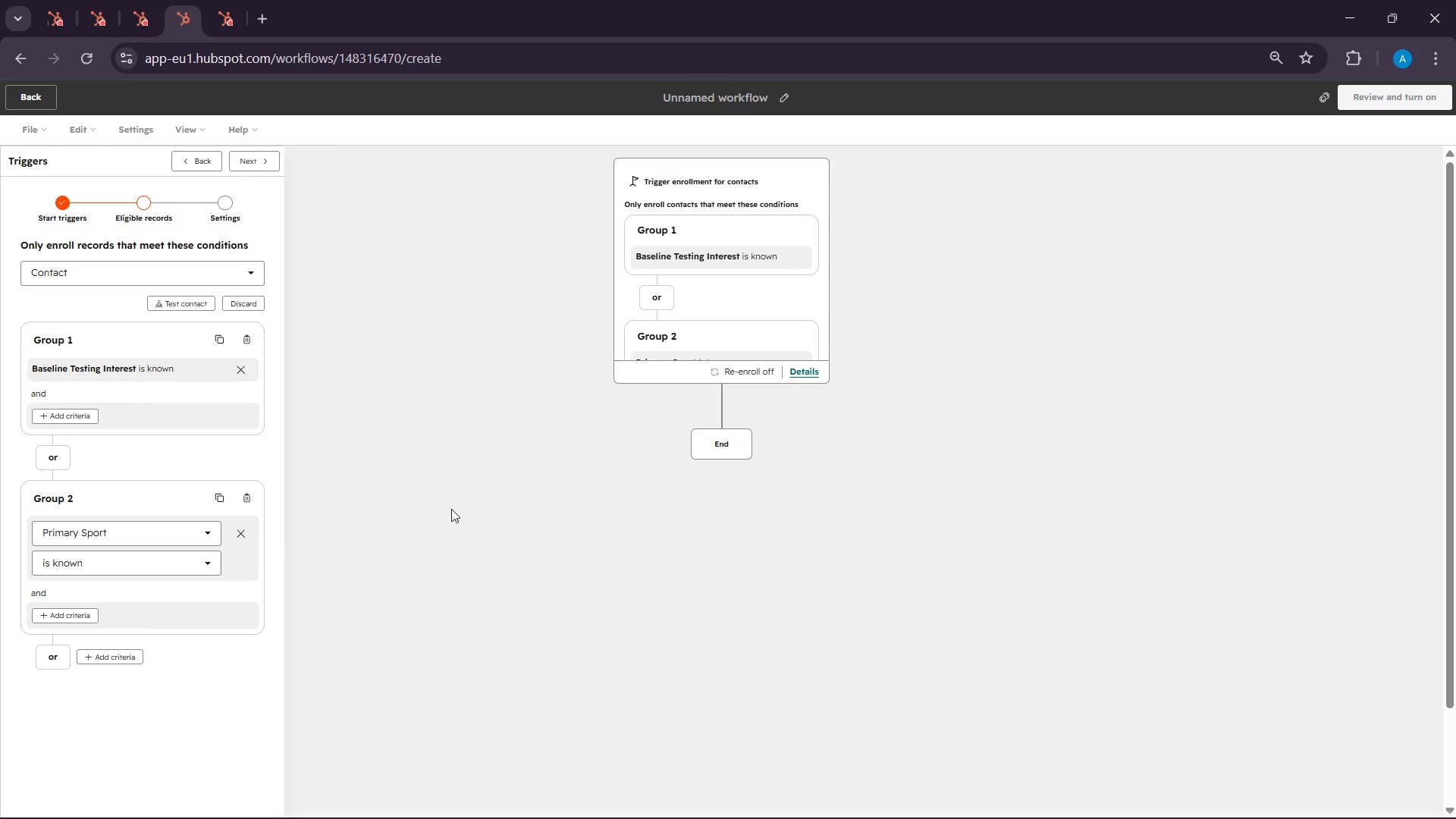 
scroll: coordinate [502, 648], scroll_direction: up, amount: 2.0
 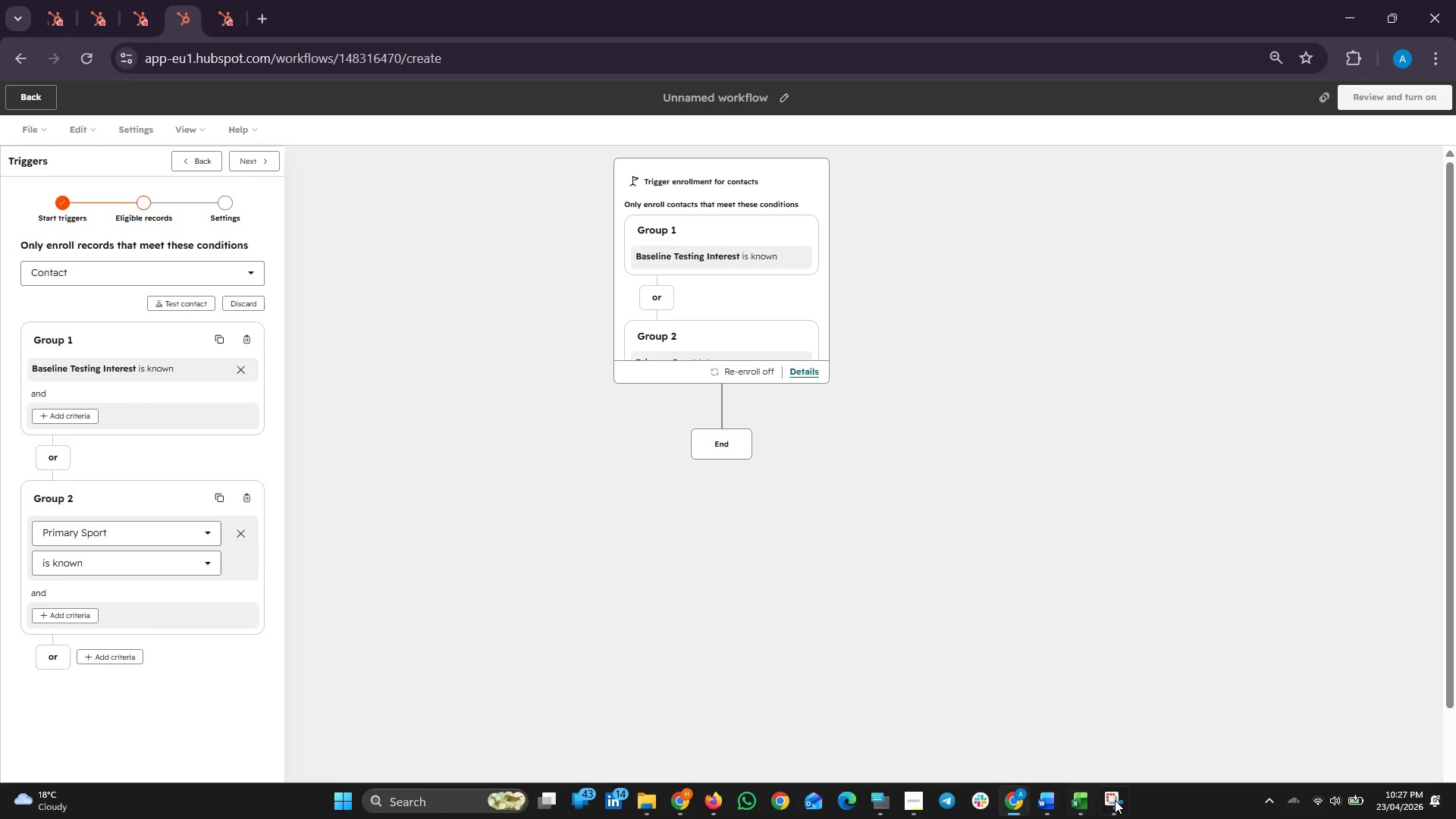 
left_click([1047, 799])
 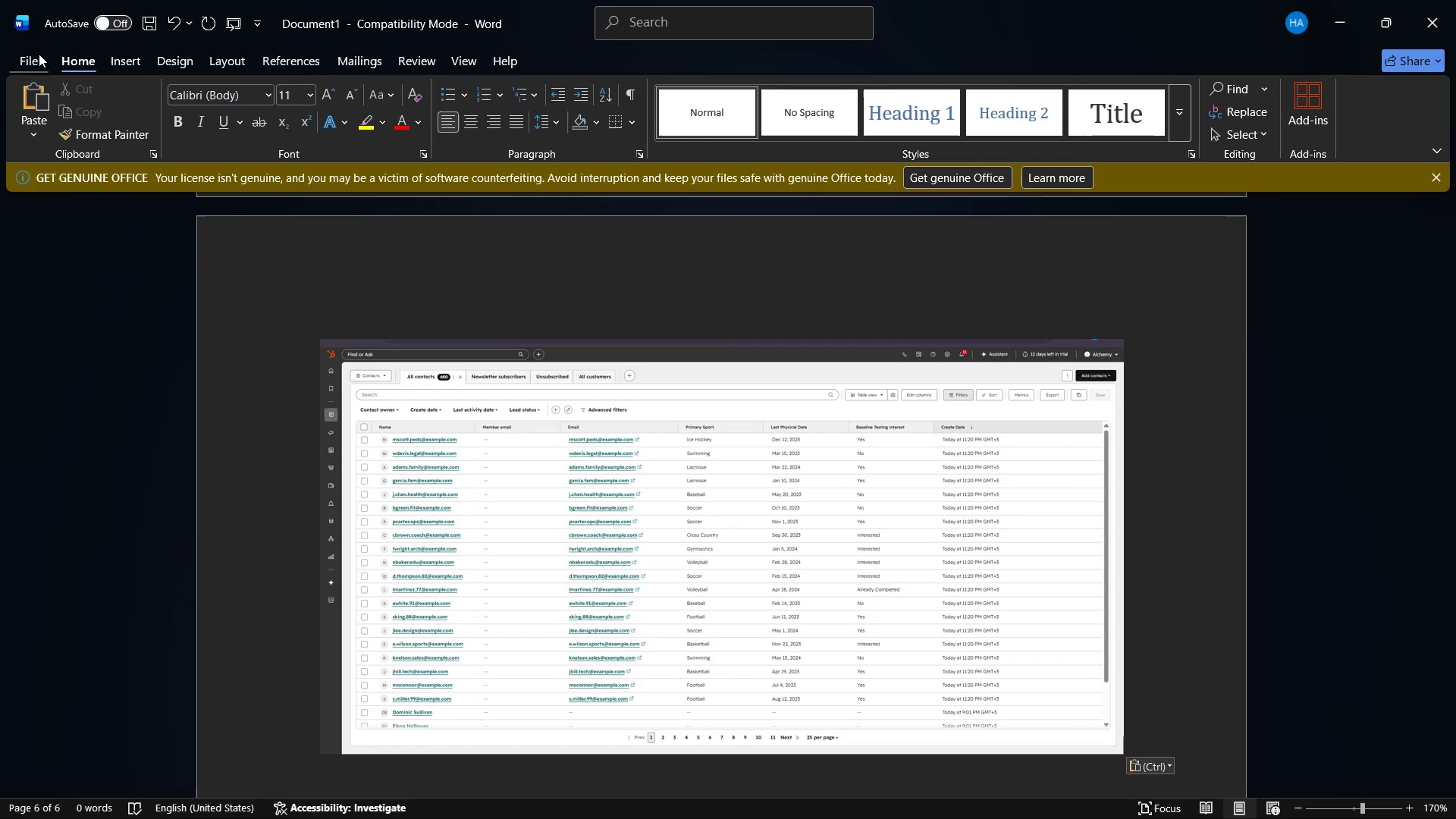 
left_click([34, 55])
 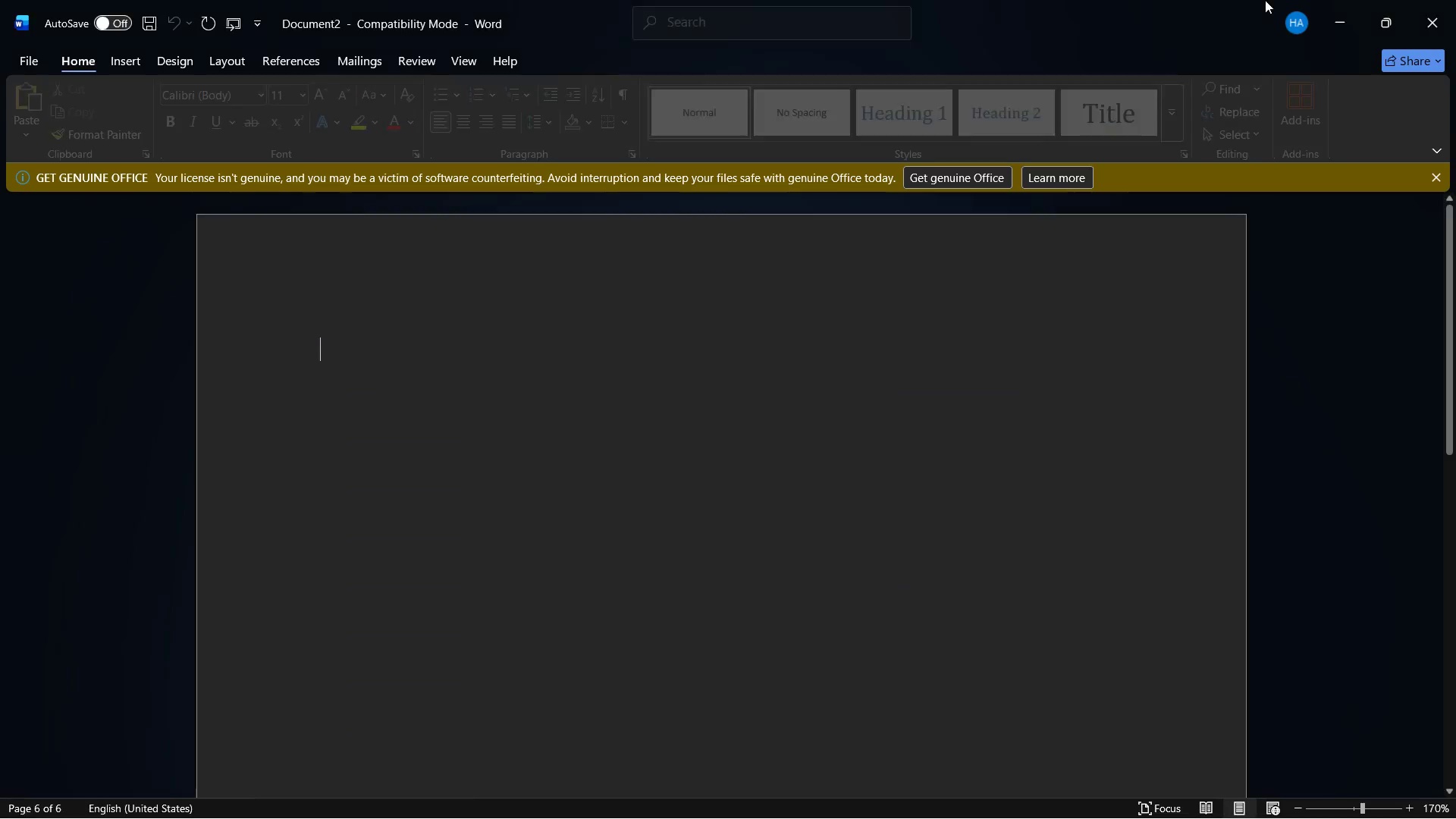 
left_click([1345, 0])
 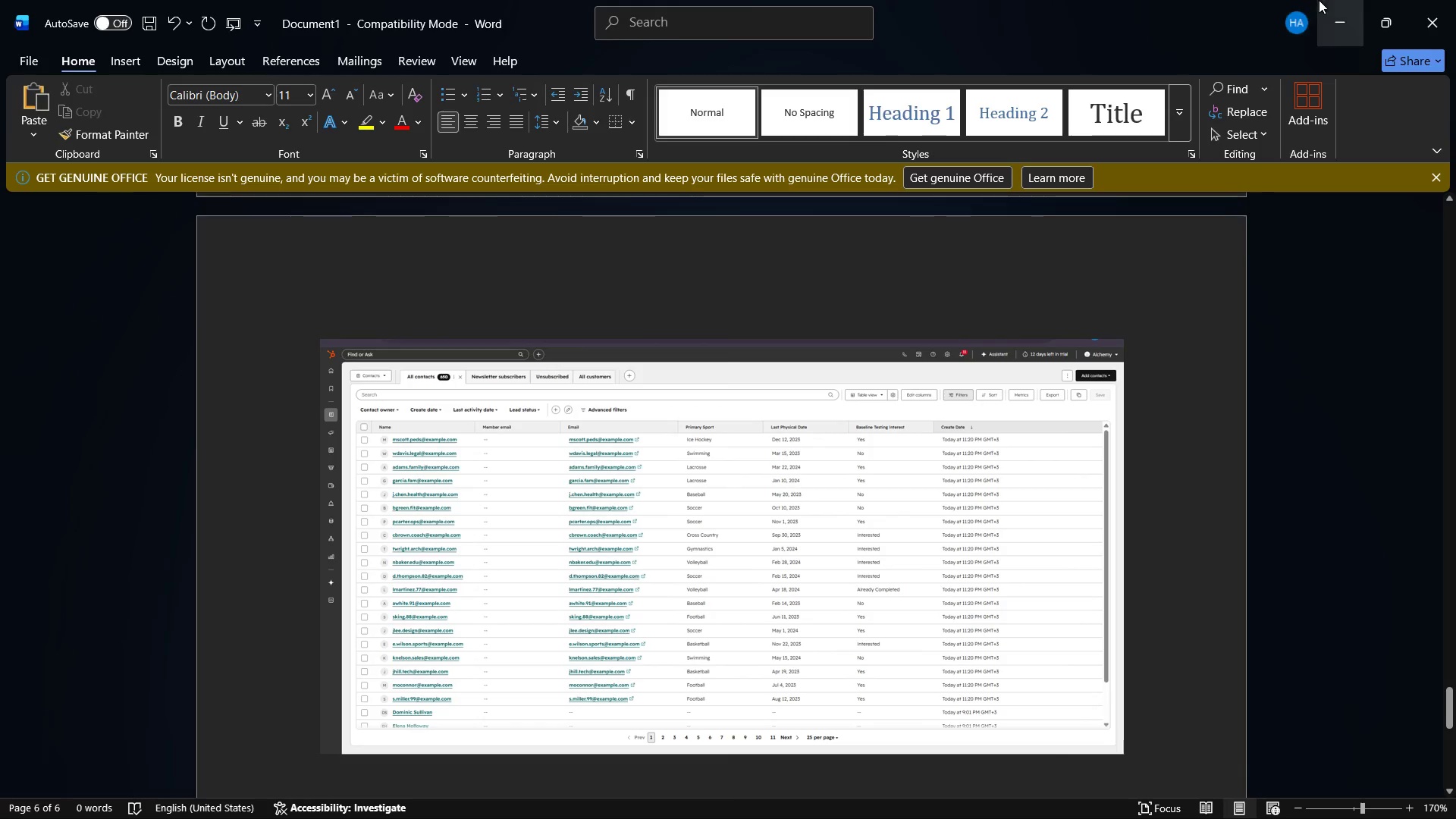 
left_click([1348, 0])
 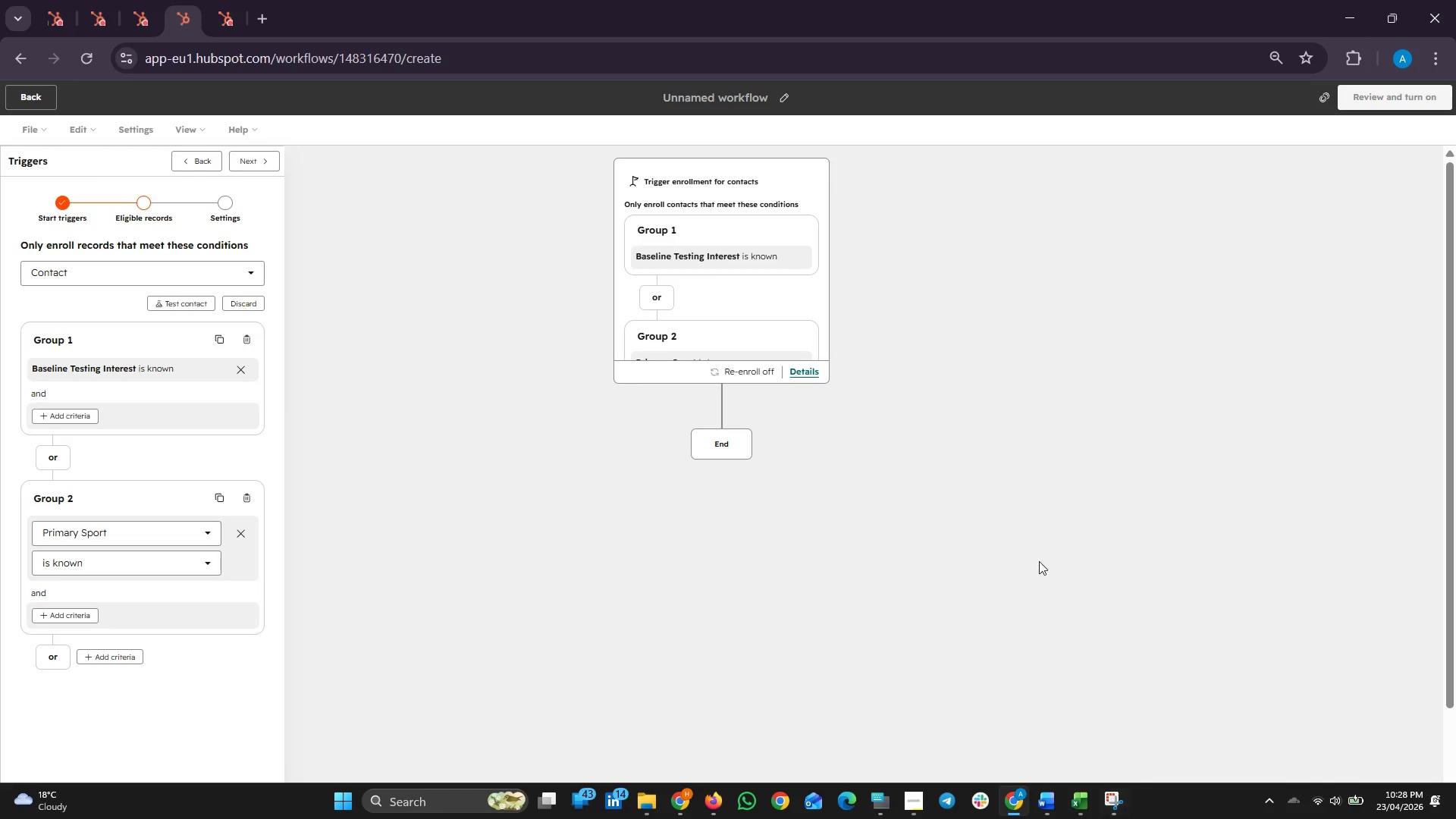 
left_click([783, 96])
 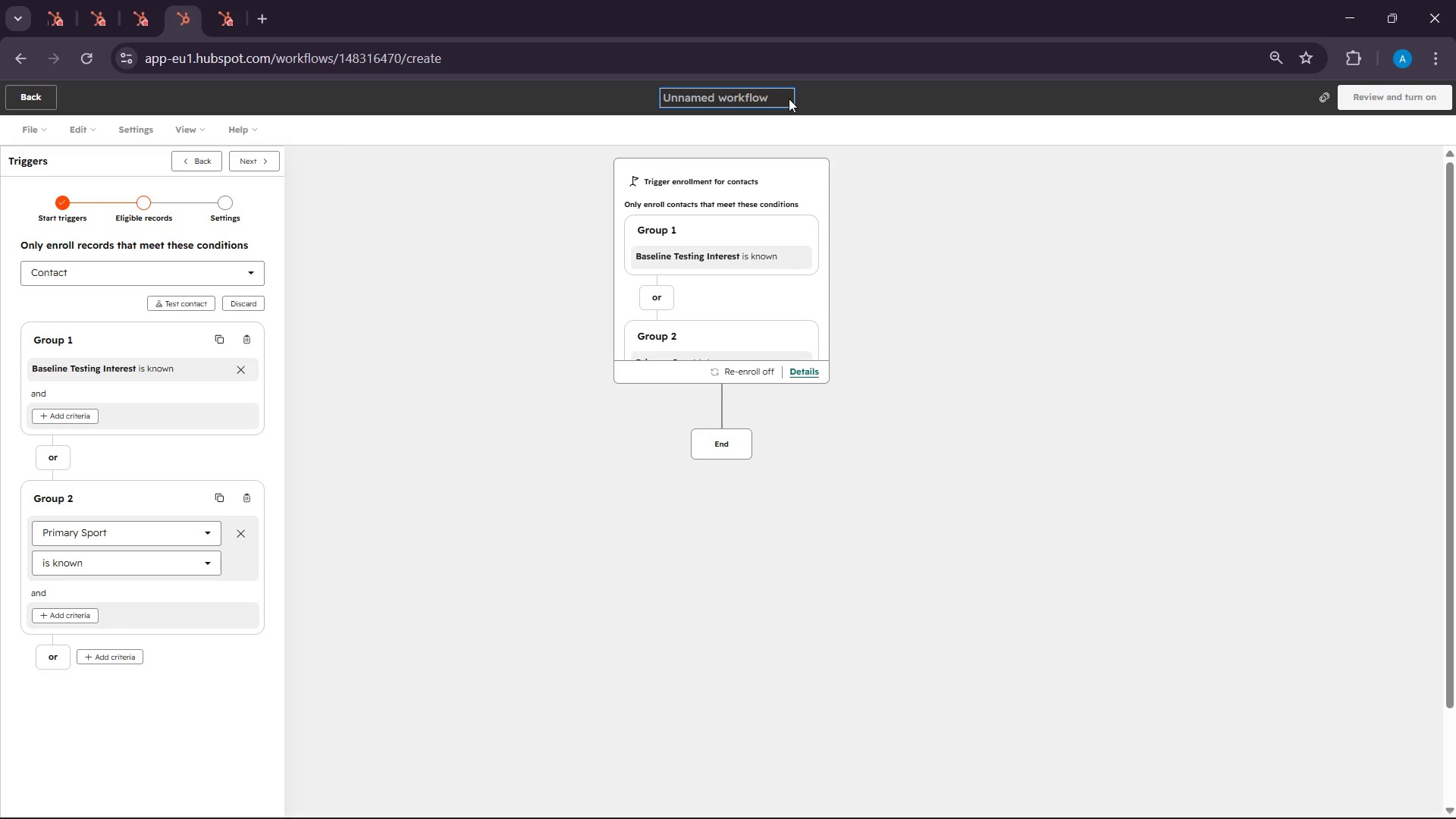 
left_click([749, 93])
 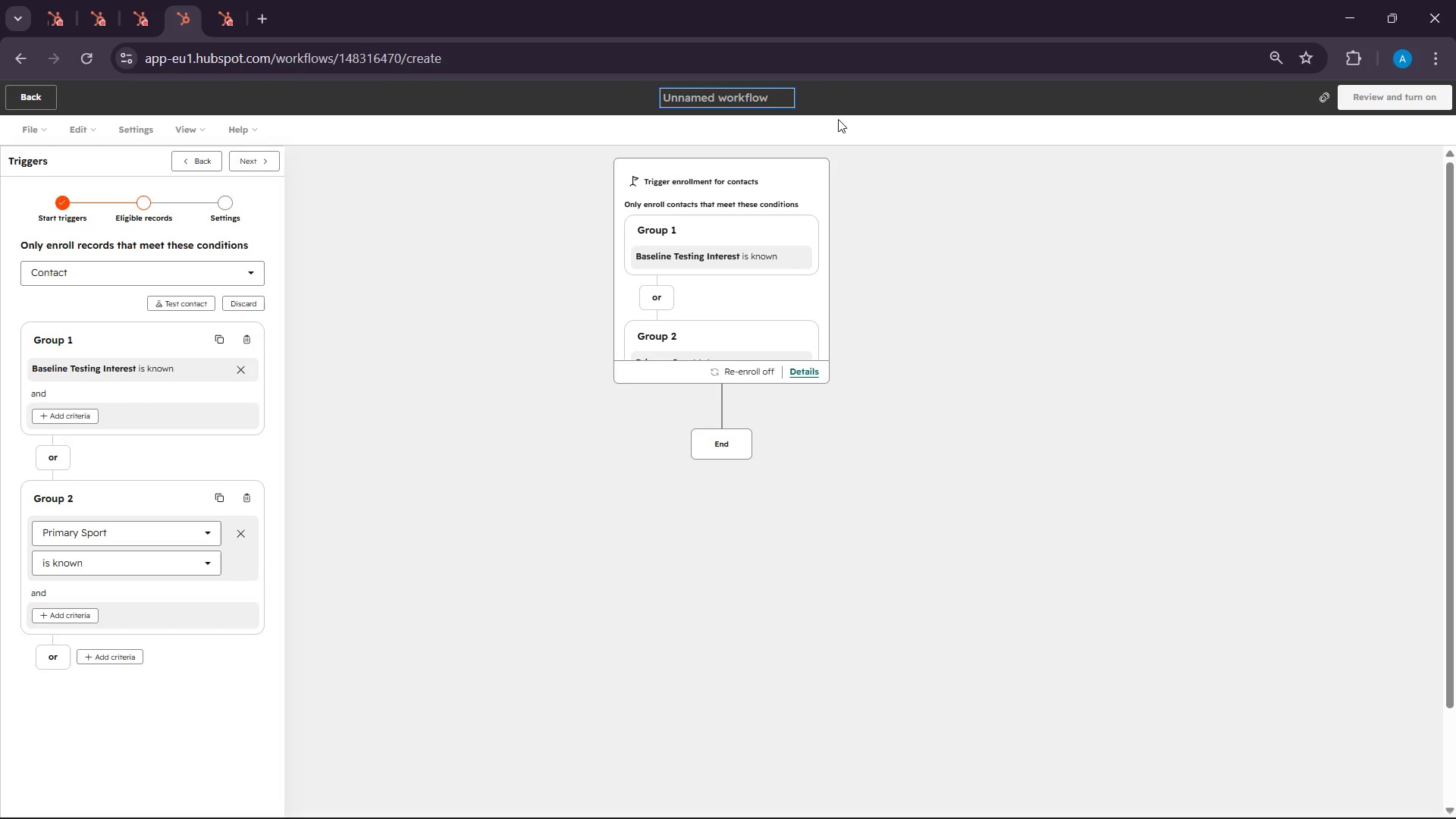 
wait(45.22)
 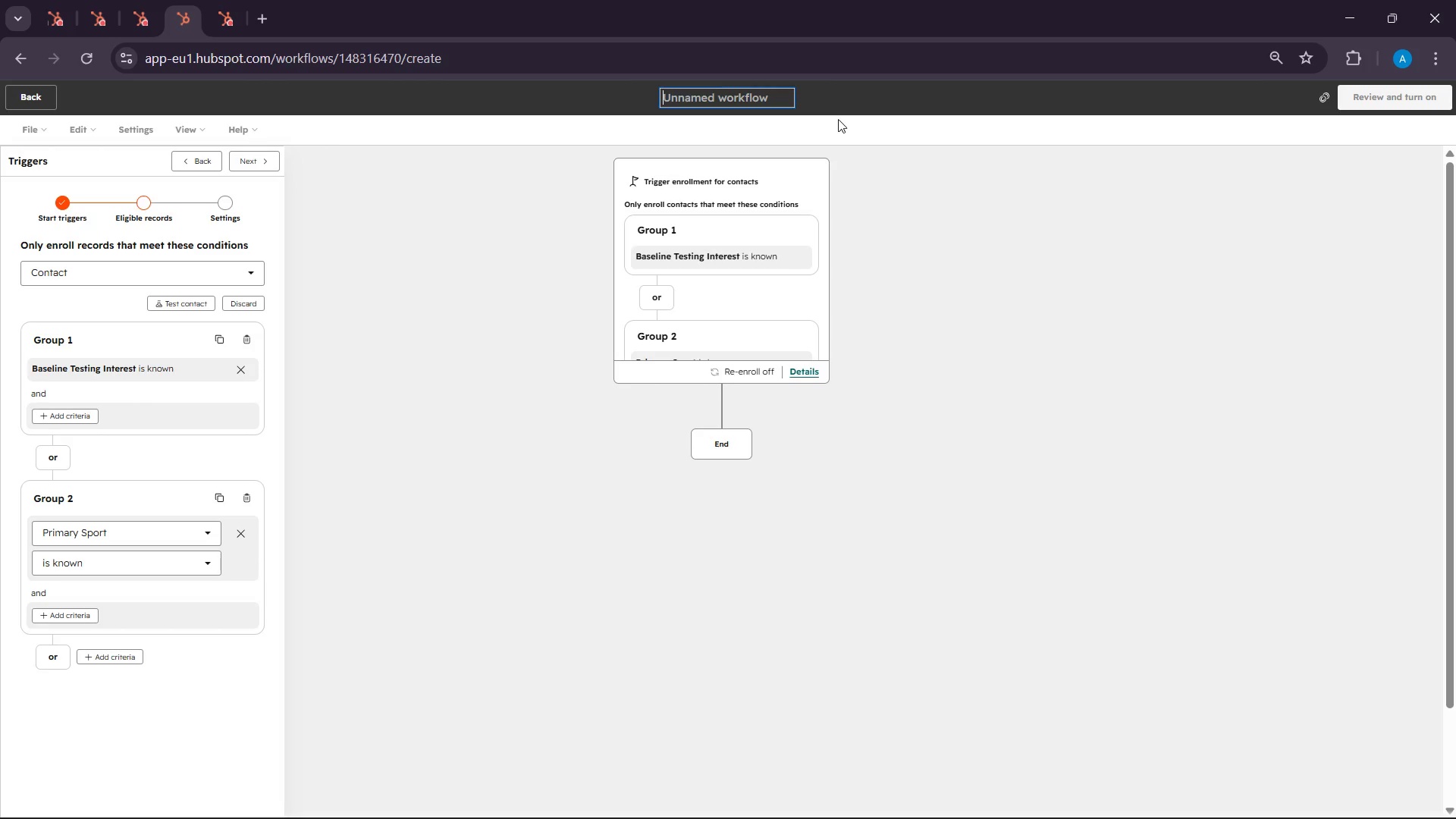 
type(Baseline Risk & Ar)
key(Backspace)
type(thlet)
 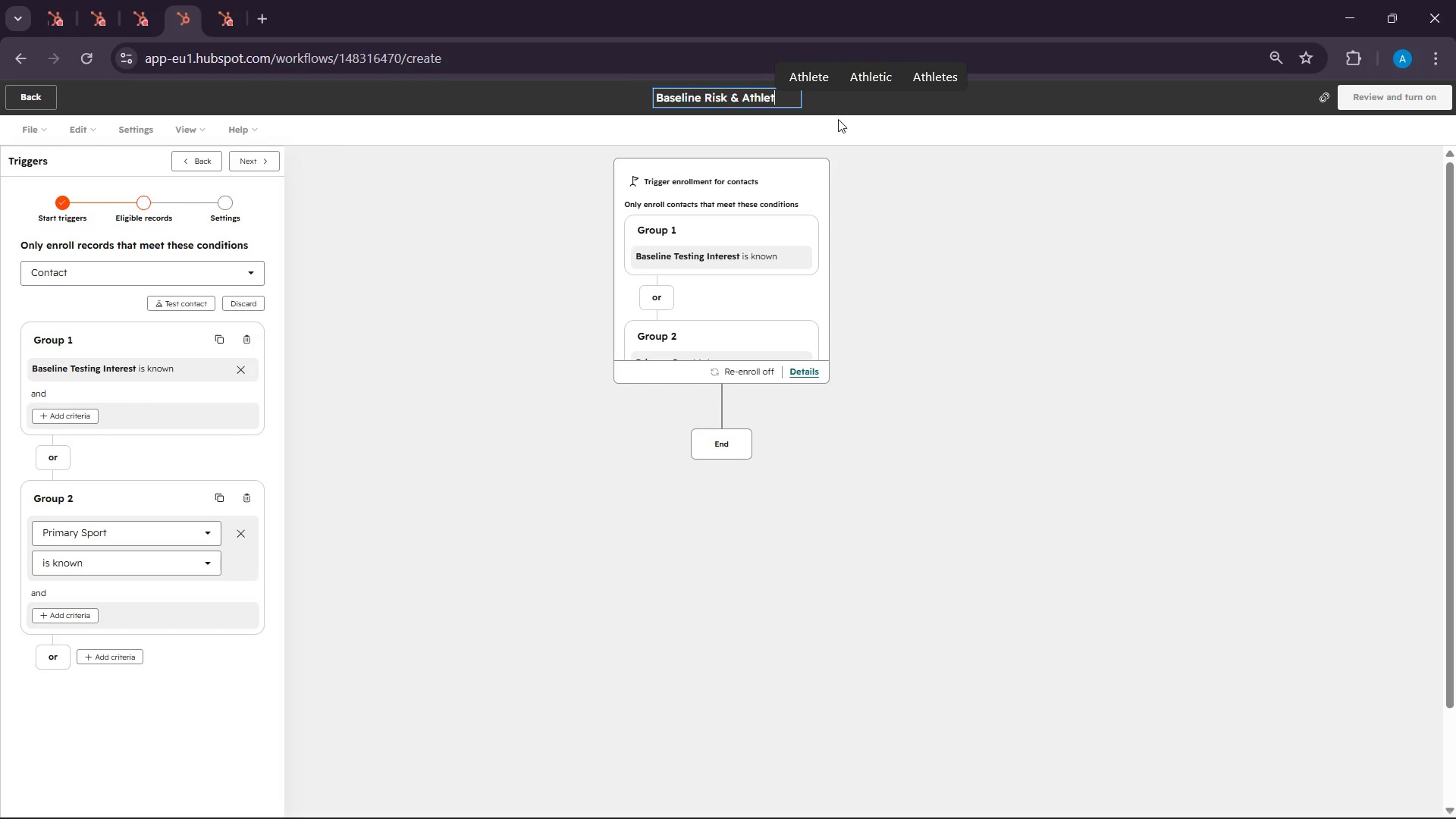 
left_click([817, 76])
 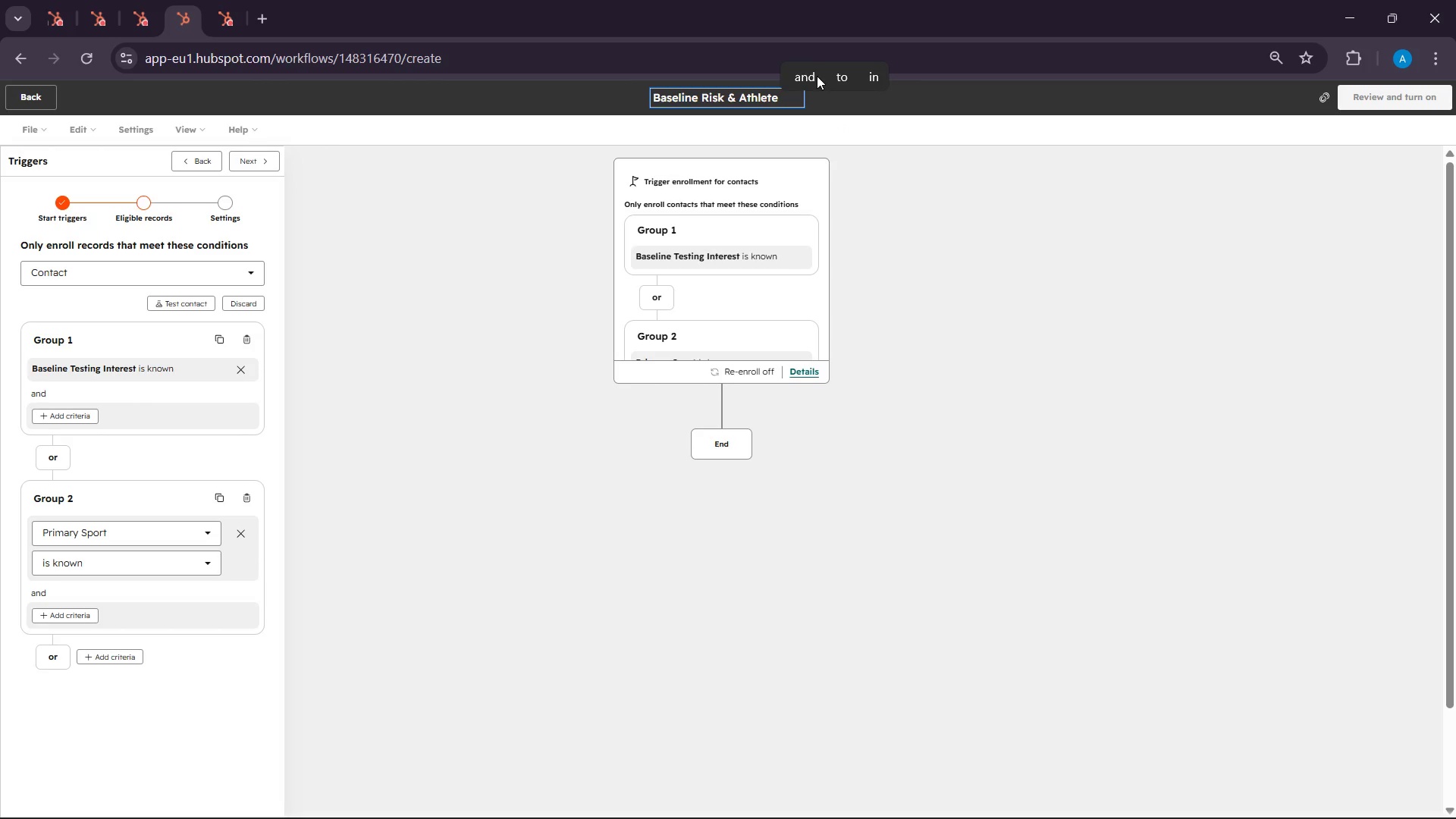 
type(Prio)
key(Backspace)
type(or)
 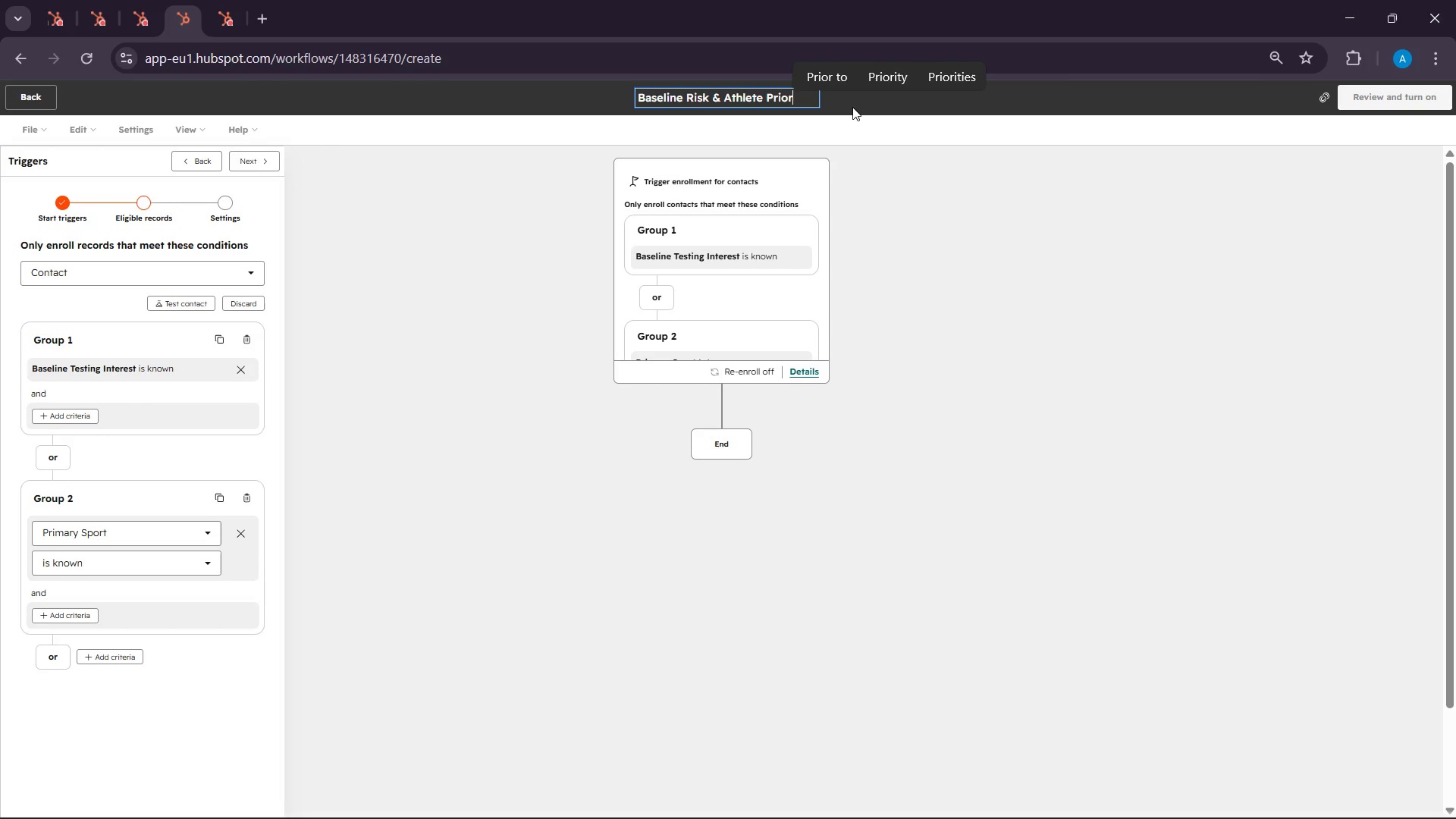 
wait(6.05)
 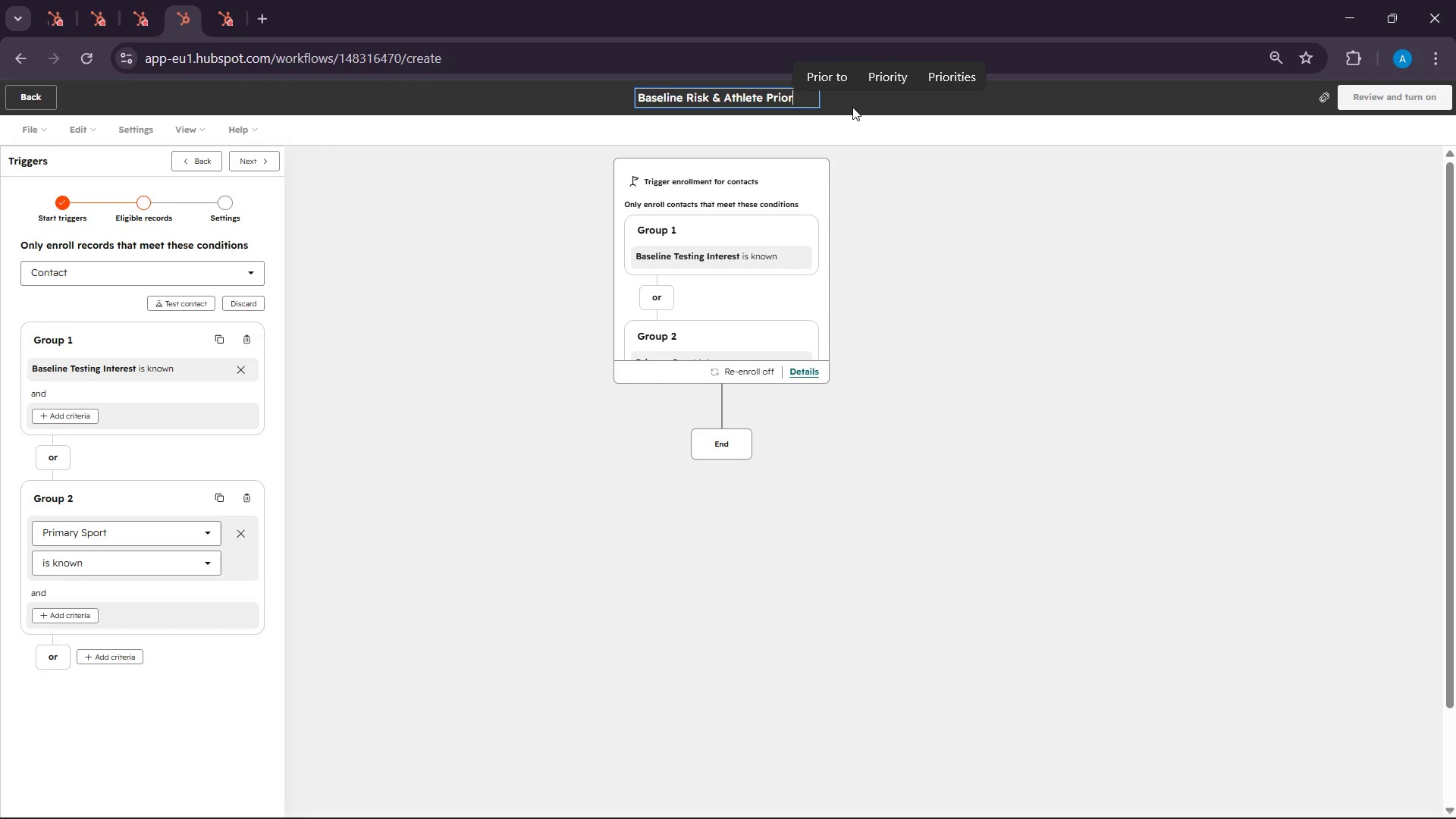 
type(iti)
 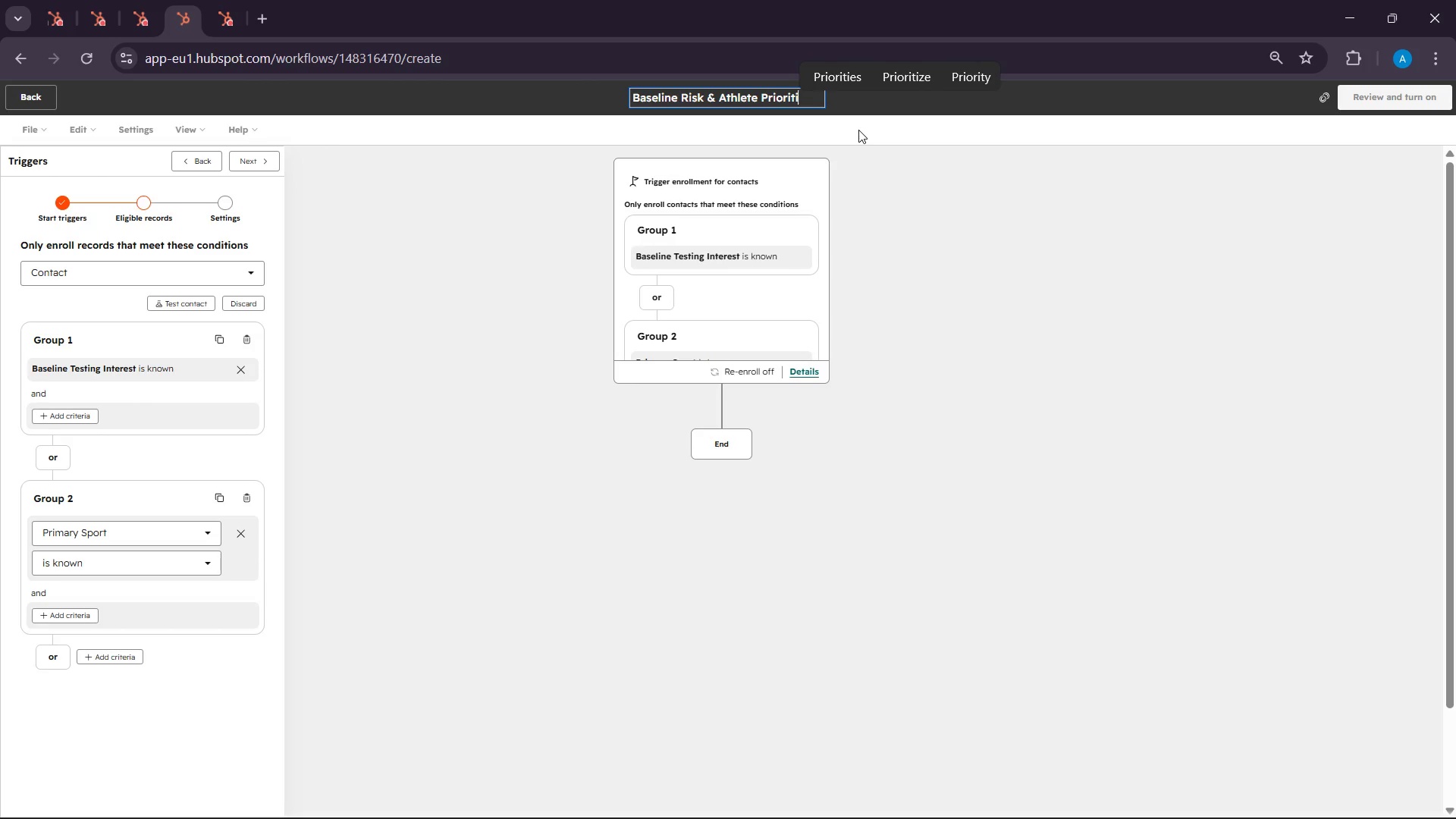 
wait(5.81)
 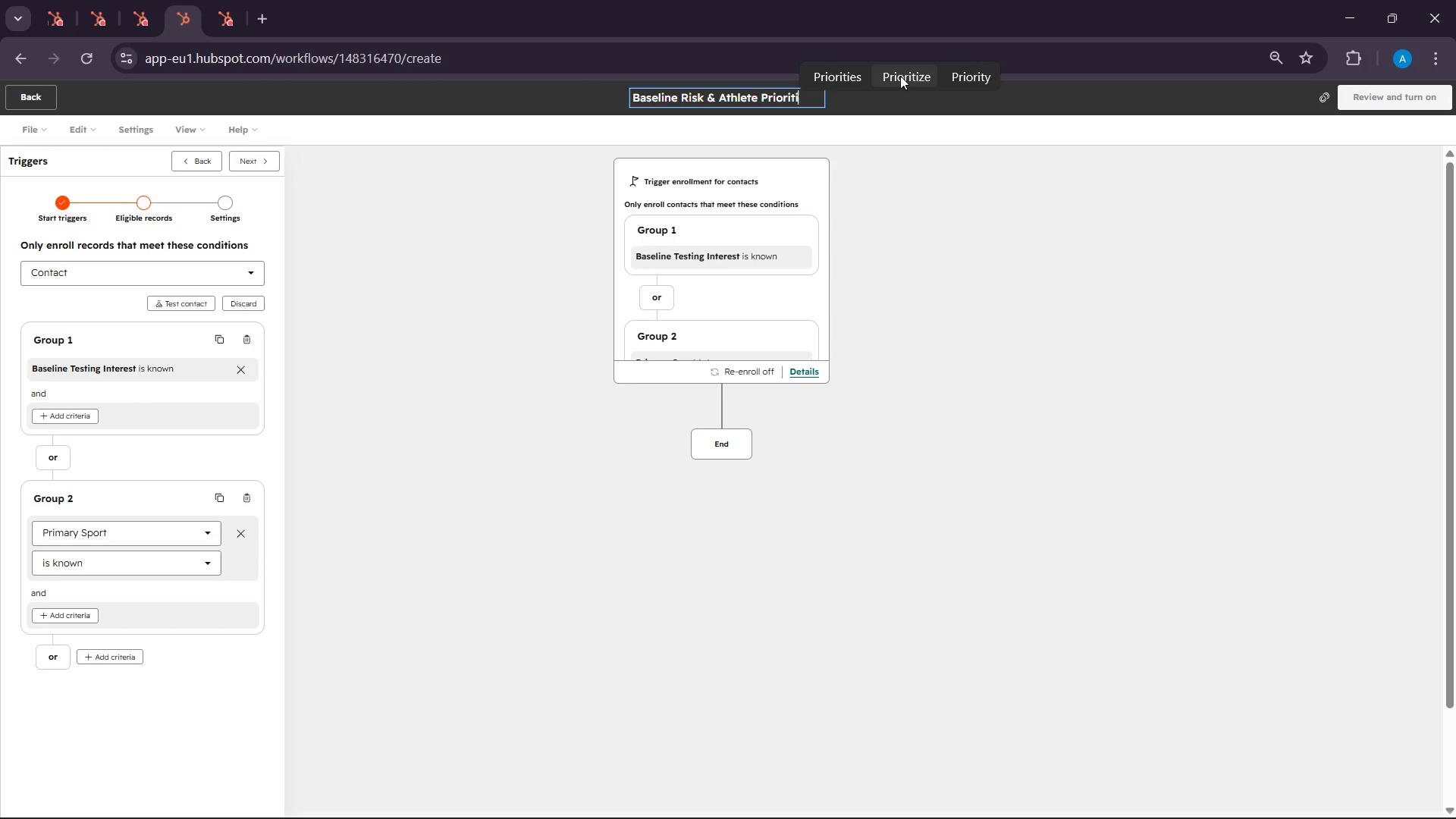 
type(zation Workflow)
 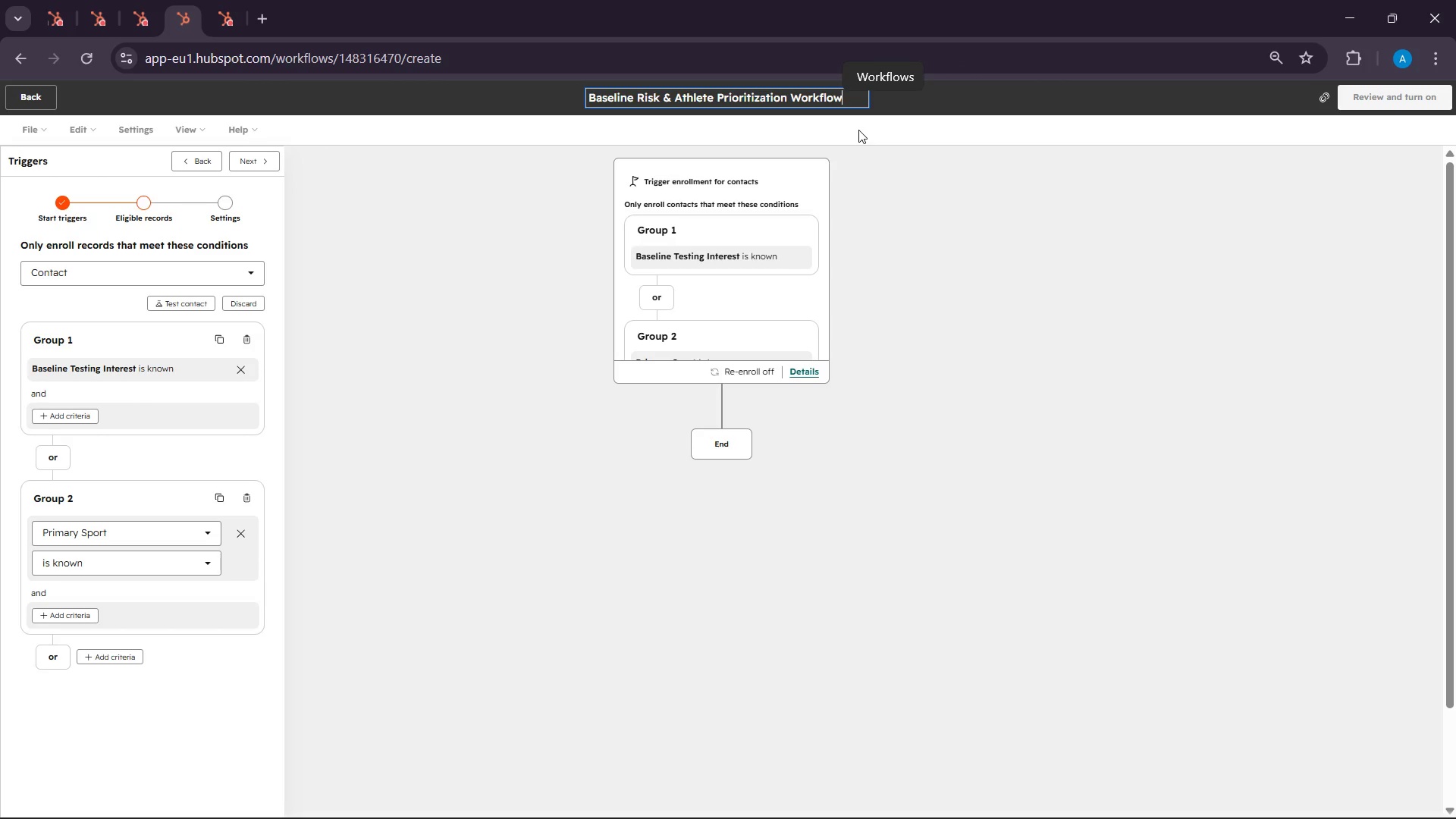 
left_click([160, 476])
 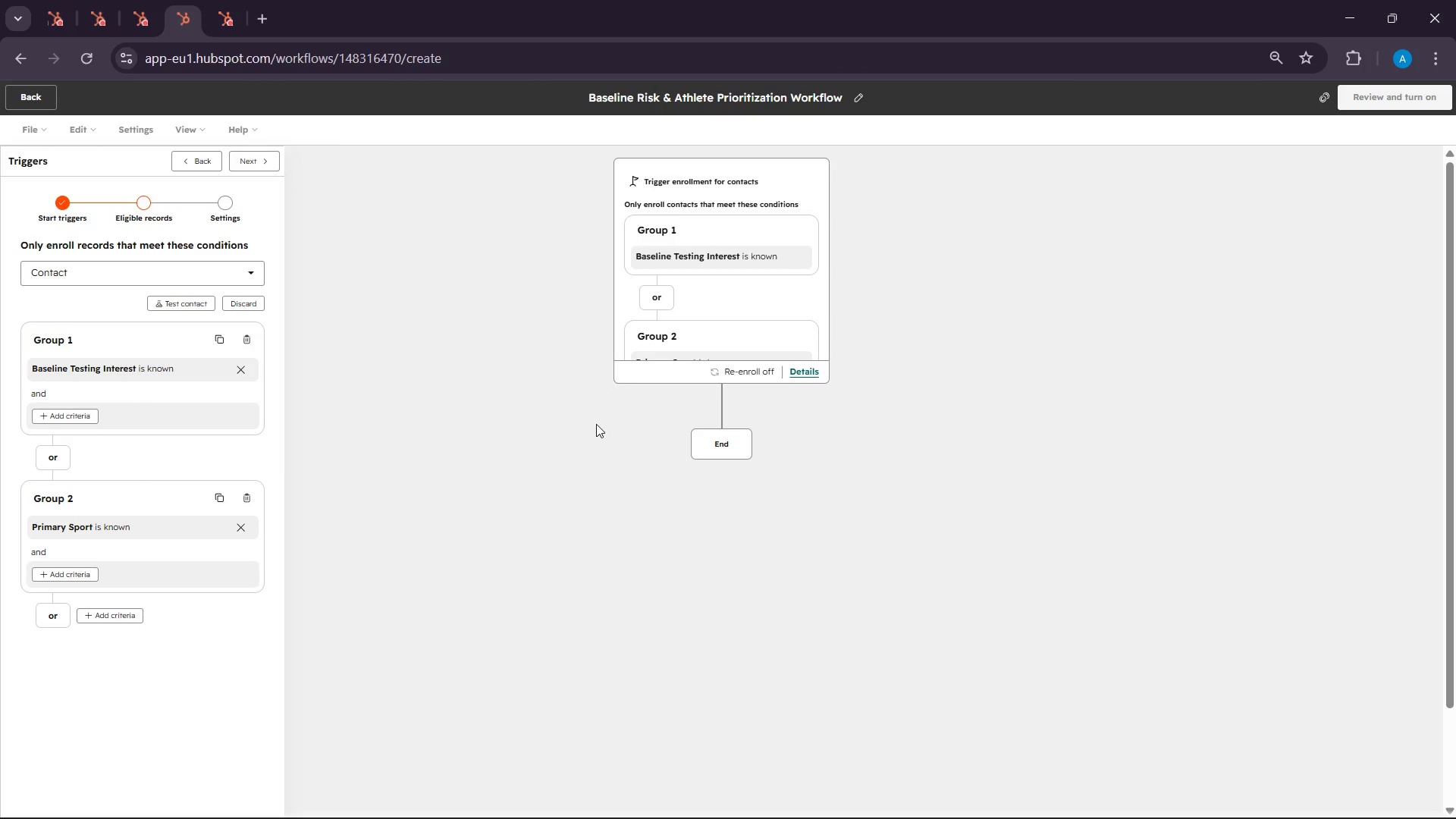 
scroll: coordinate [425, 554], scroll_direction: up, amount: 1.0
 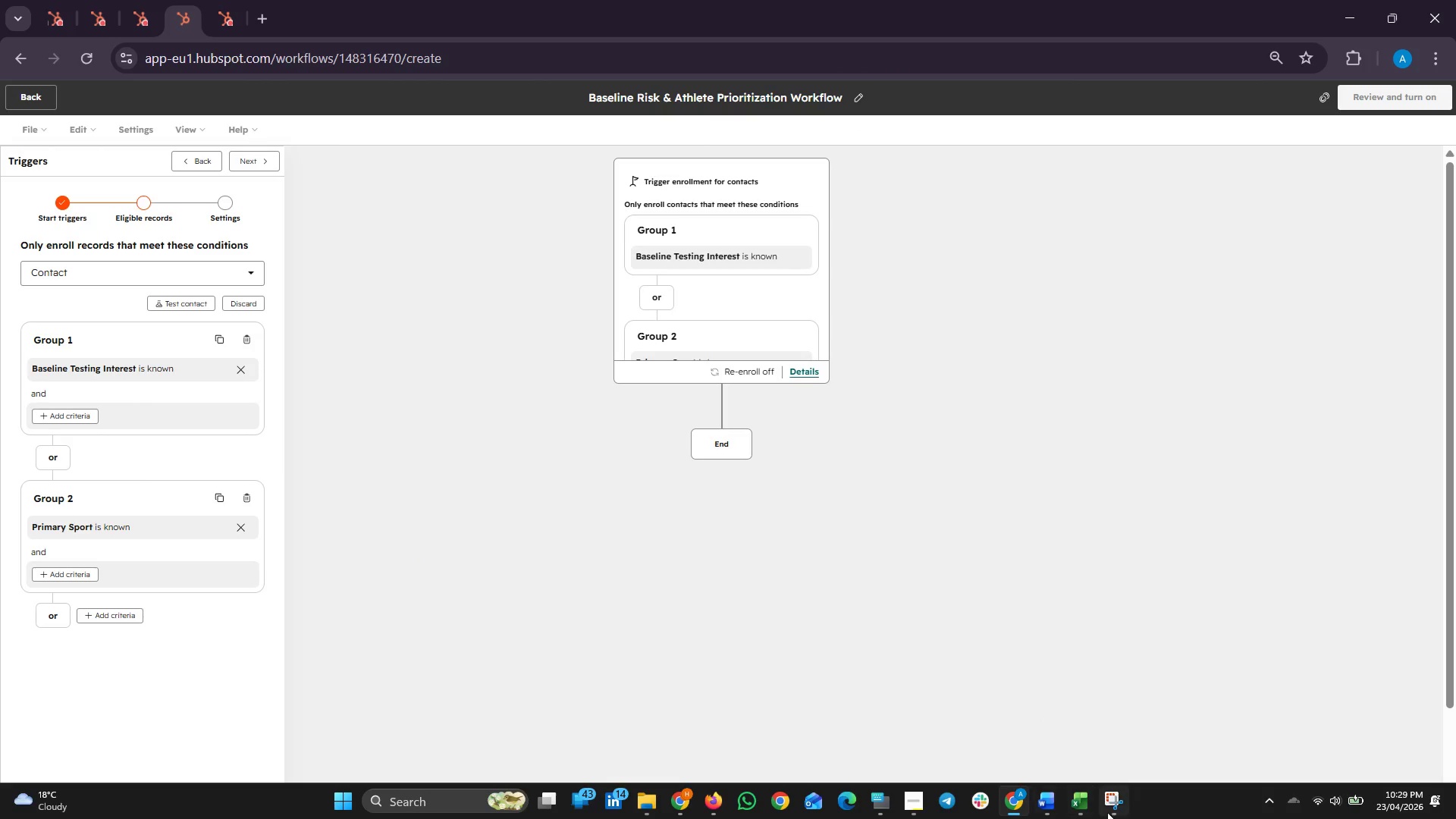 
left_click([1109, 808])
 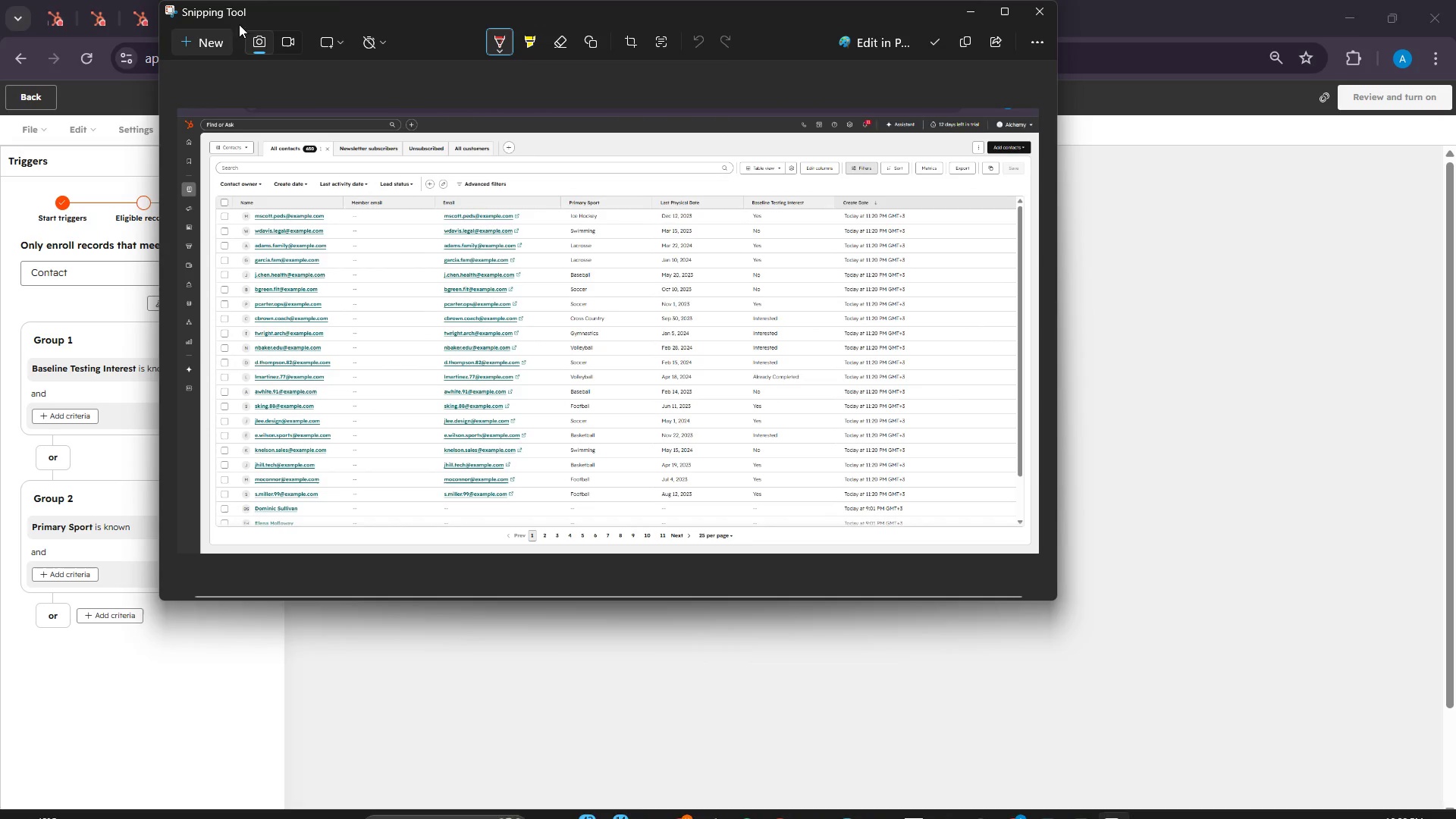 
left_click([209, 45])
 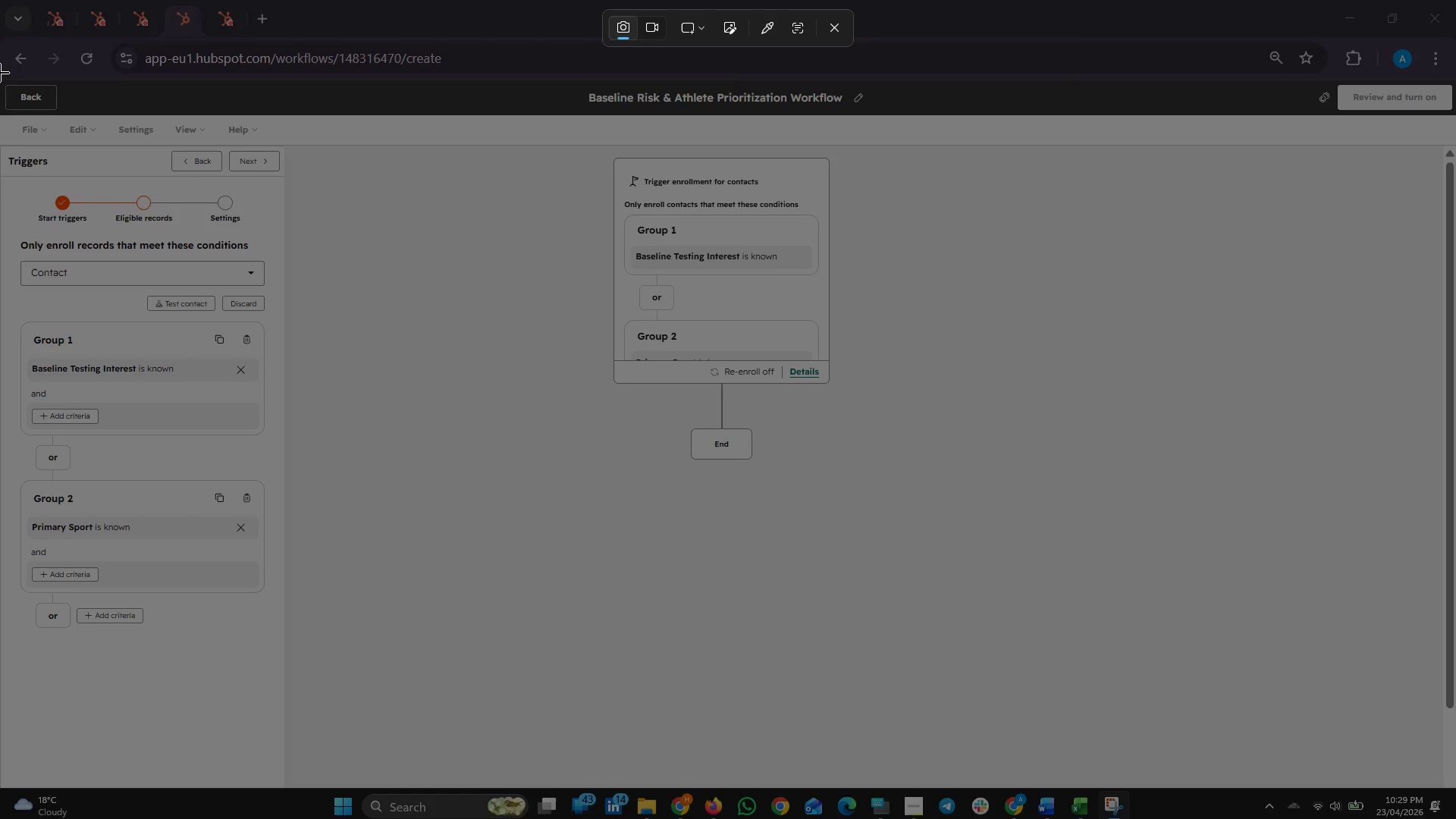 
left_click_drag(start_coordinate=[0, 71], to_coordinate=[933, 633])
 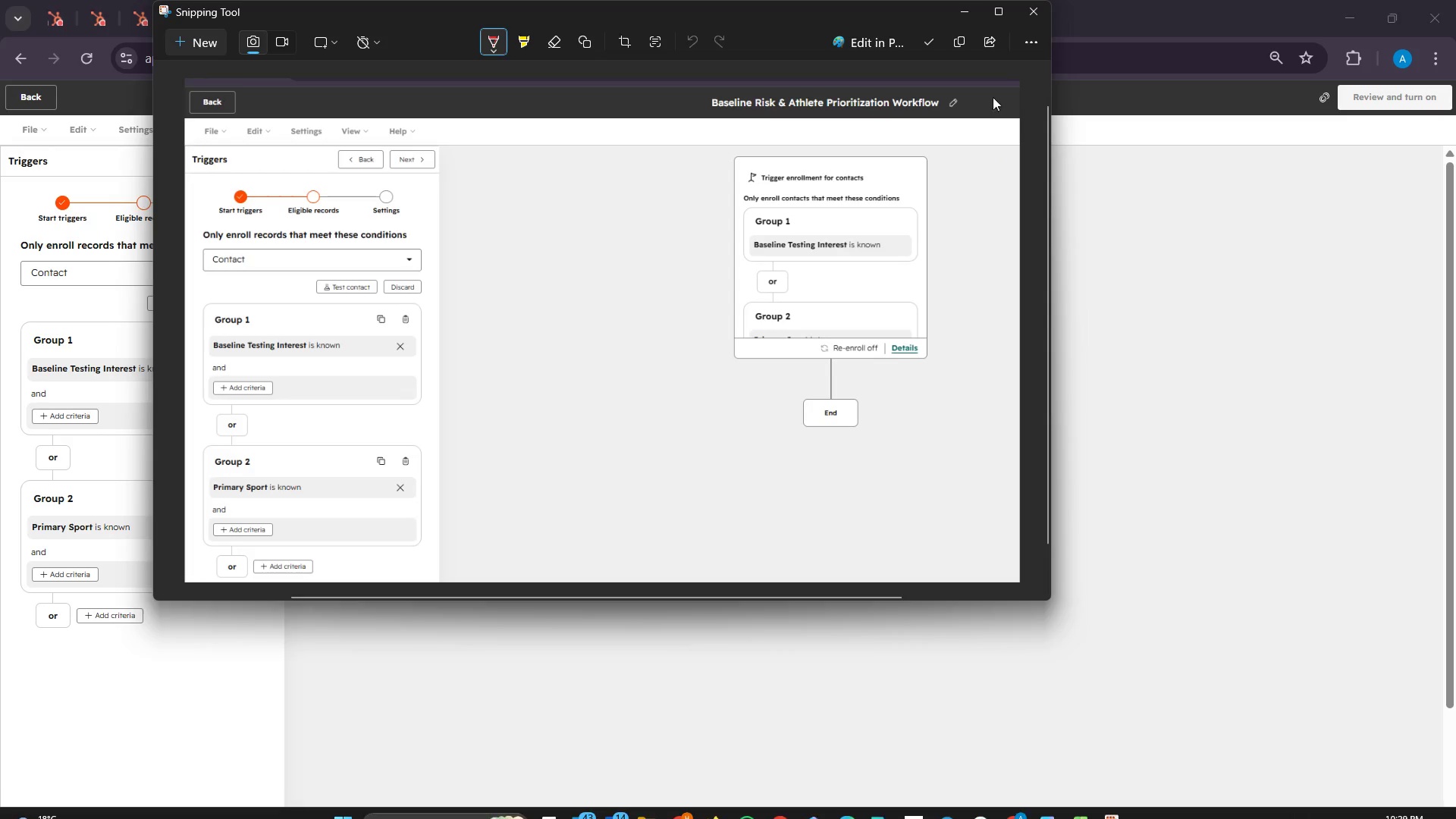 
left_click([959, 46])
 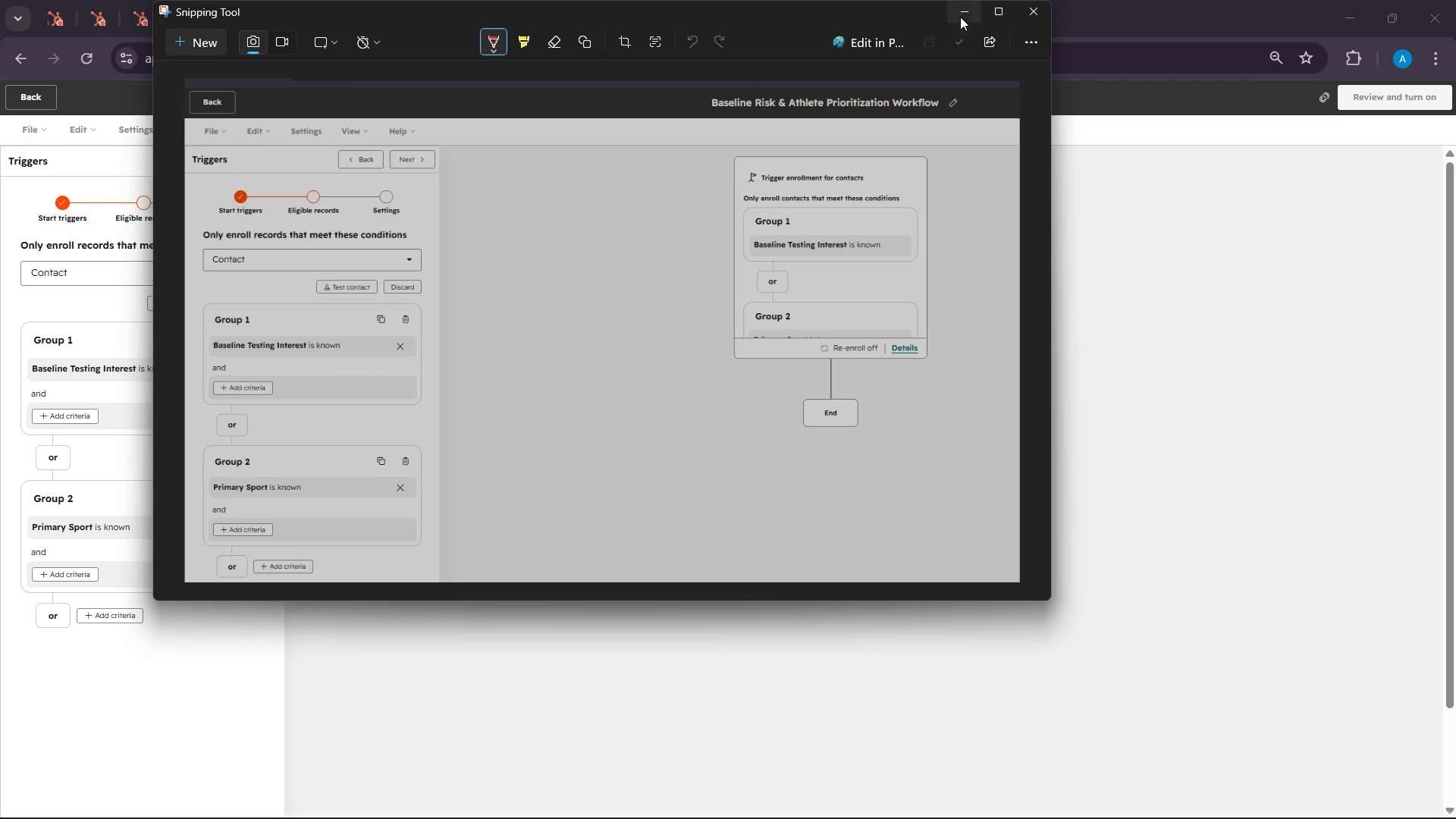 
left_click([960, 14])
 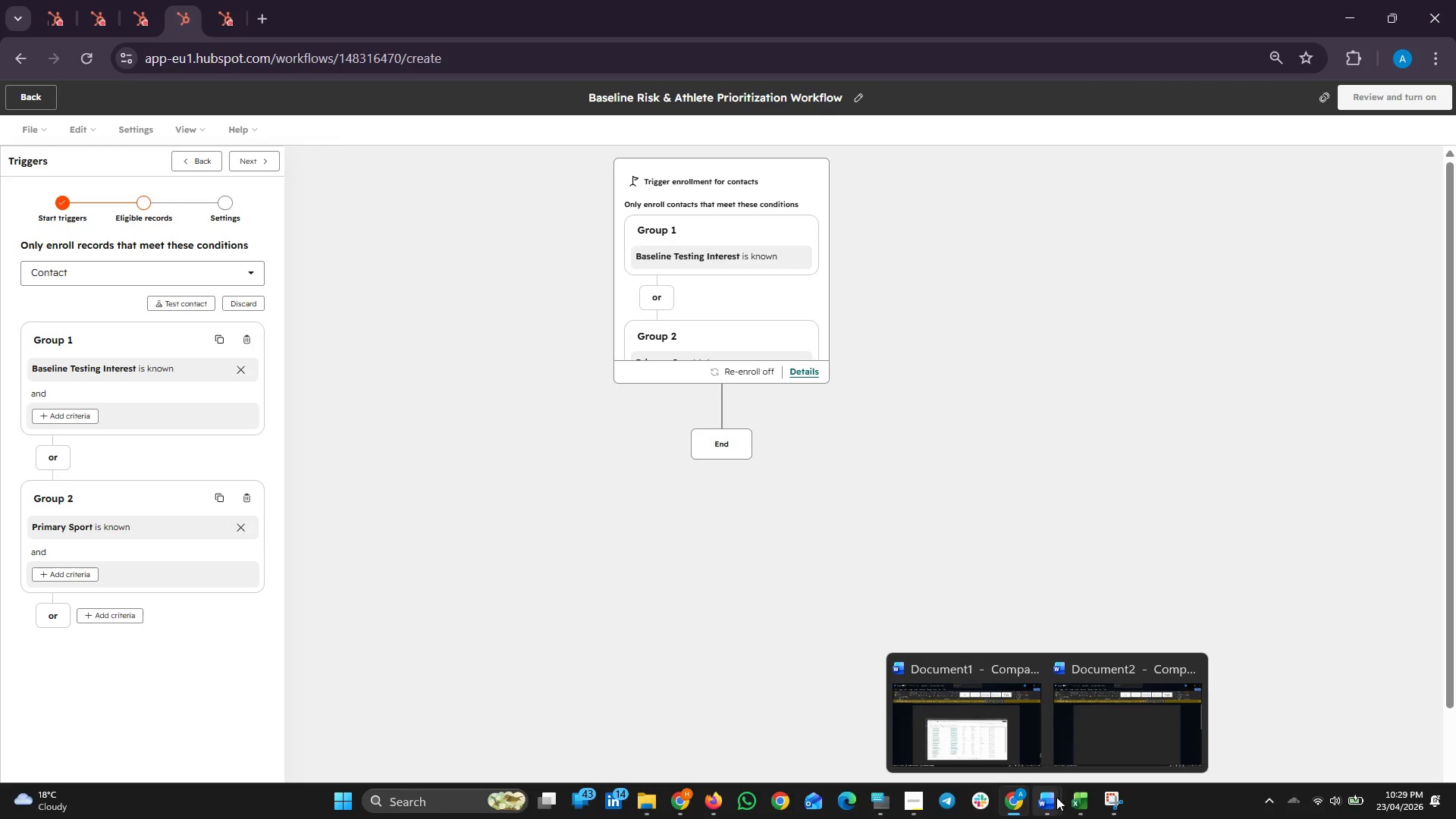 
left_click([1127, 736])
 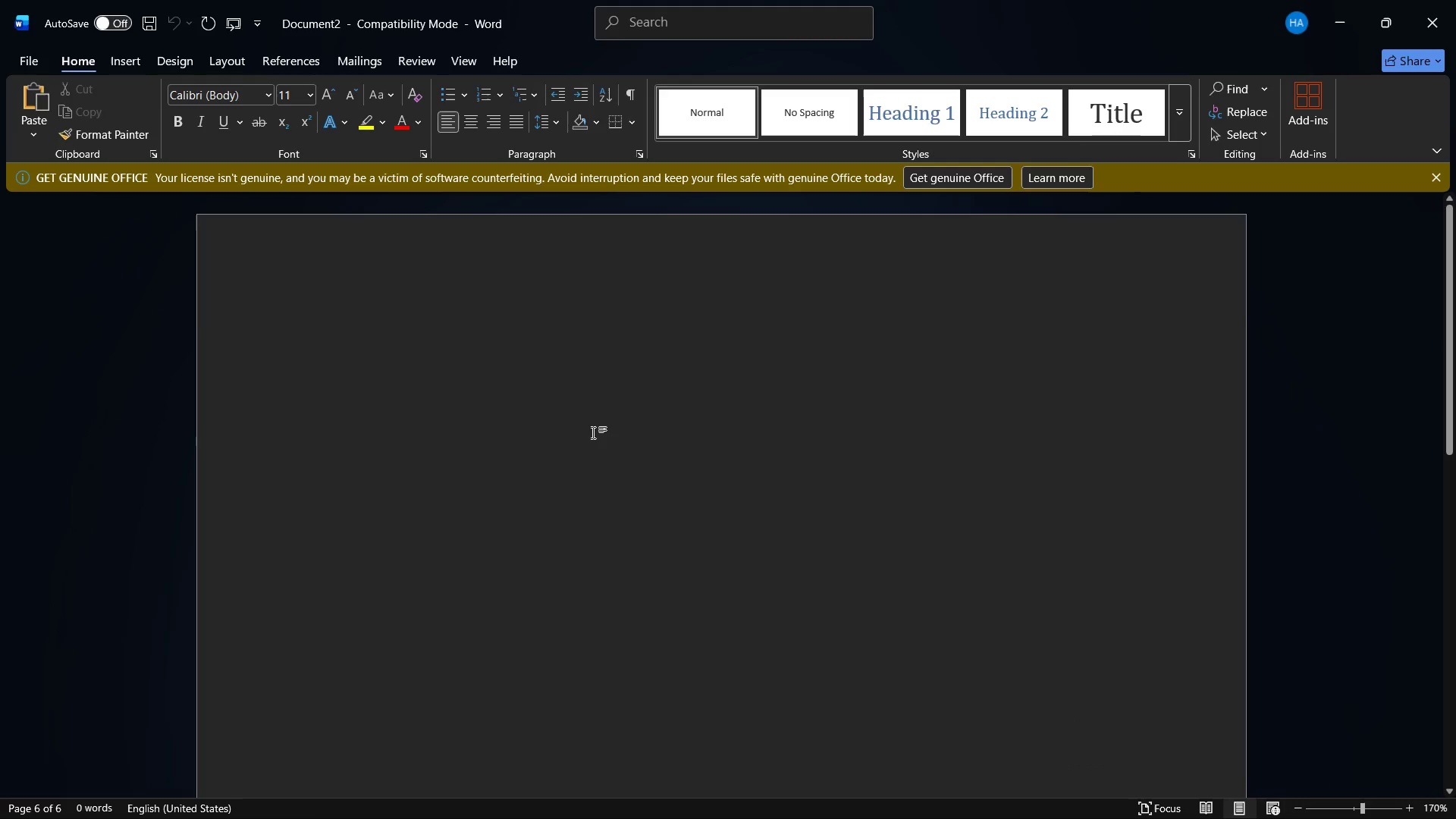 
key(Enter)
 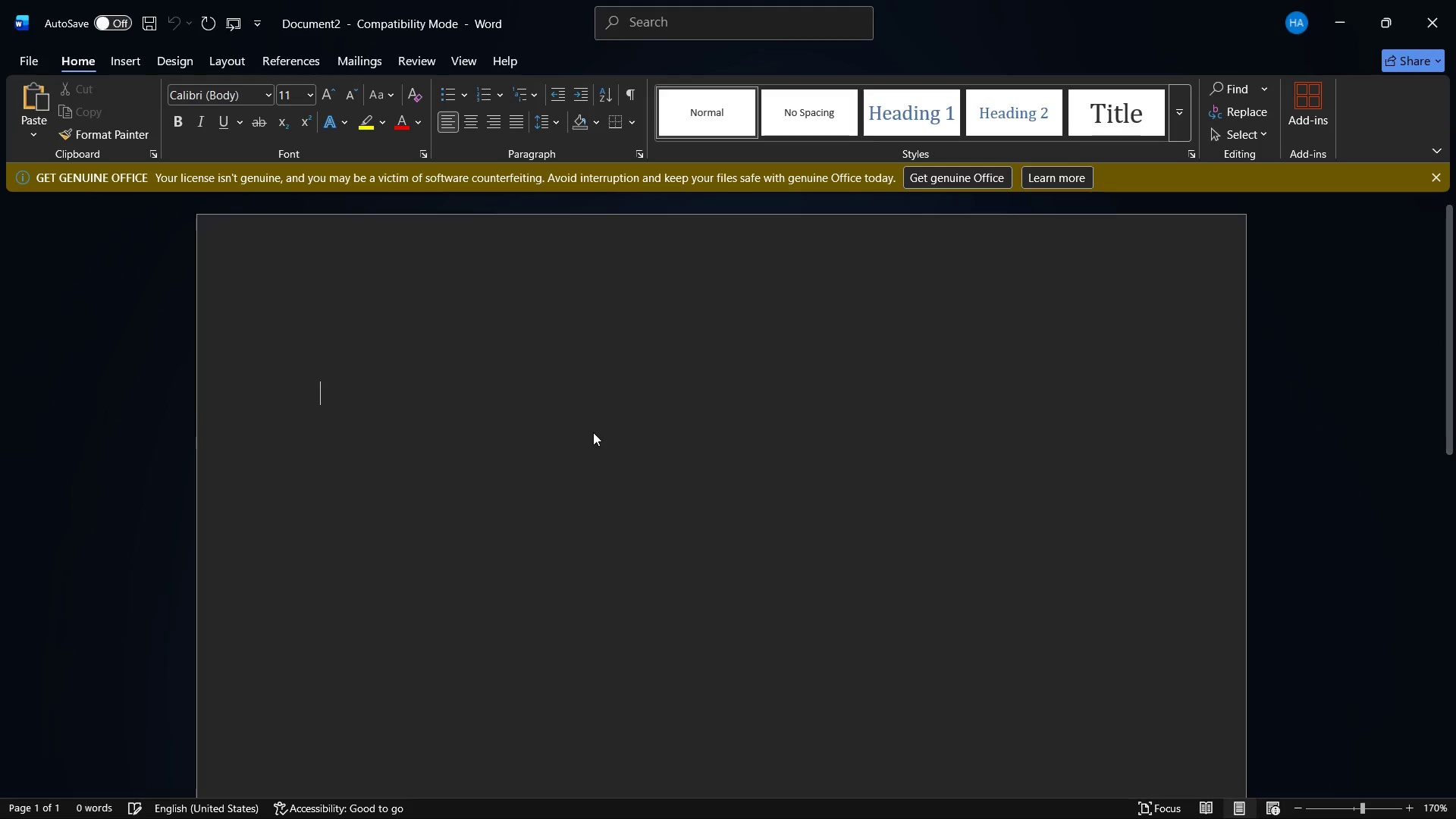 
key(Enter)
 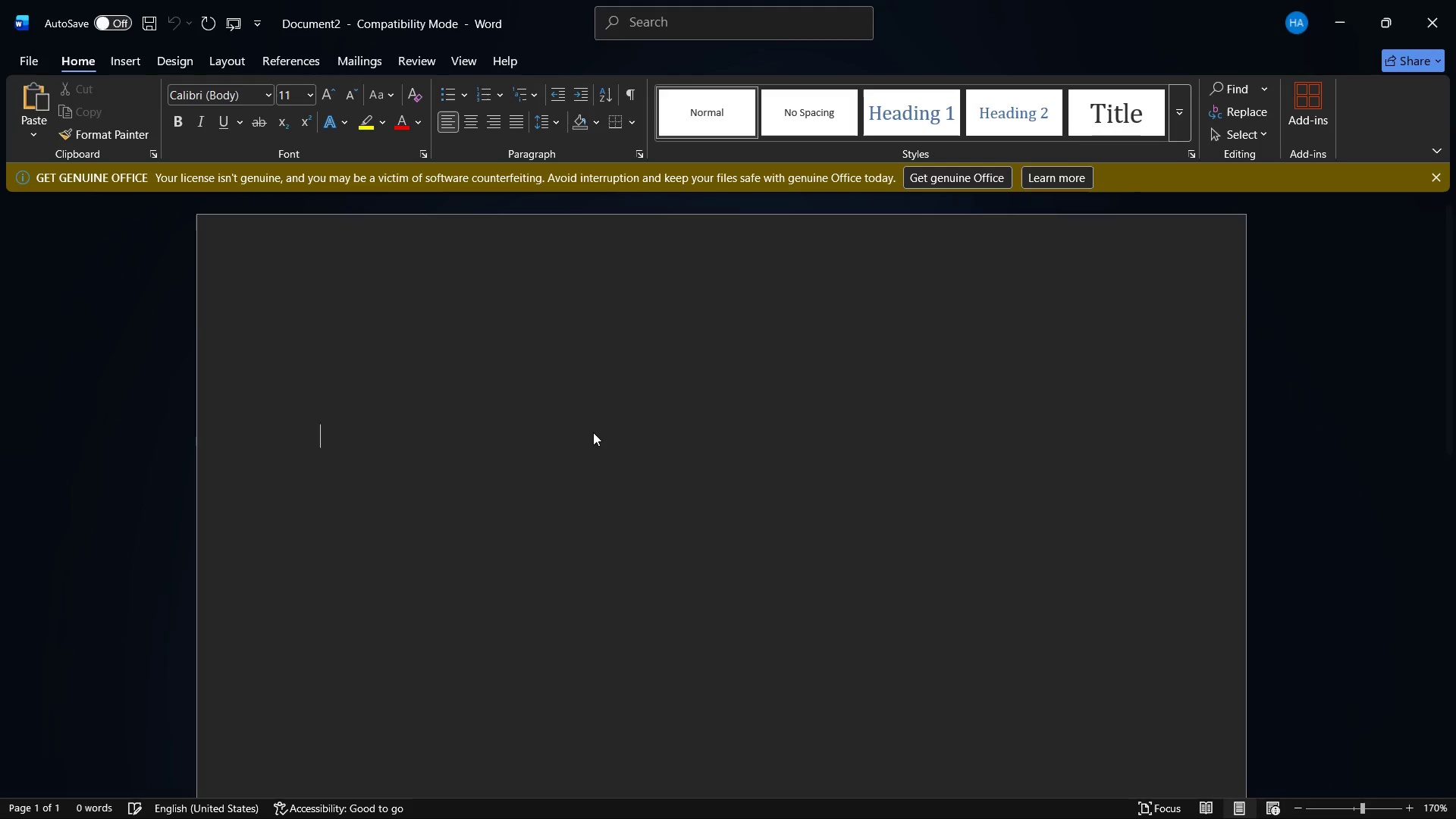 
key(Enter)
 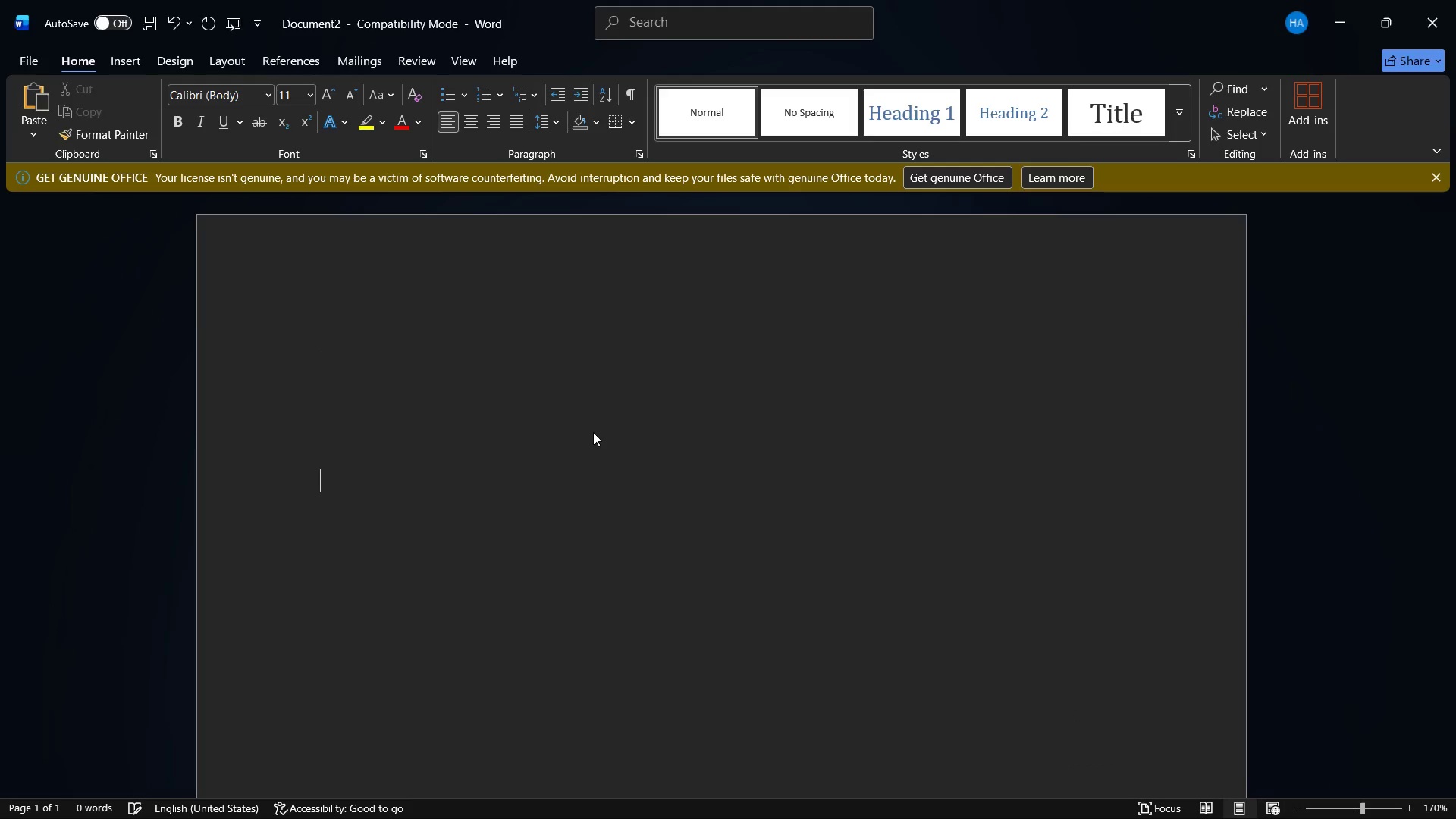 
key(Control+V)
 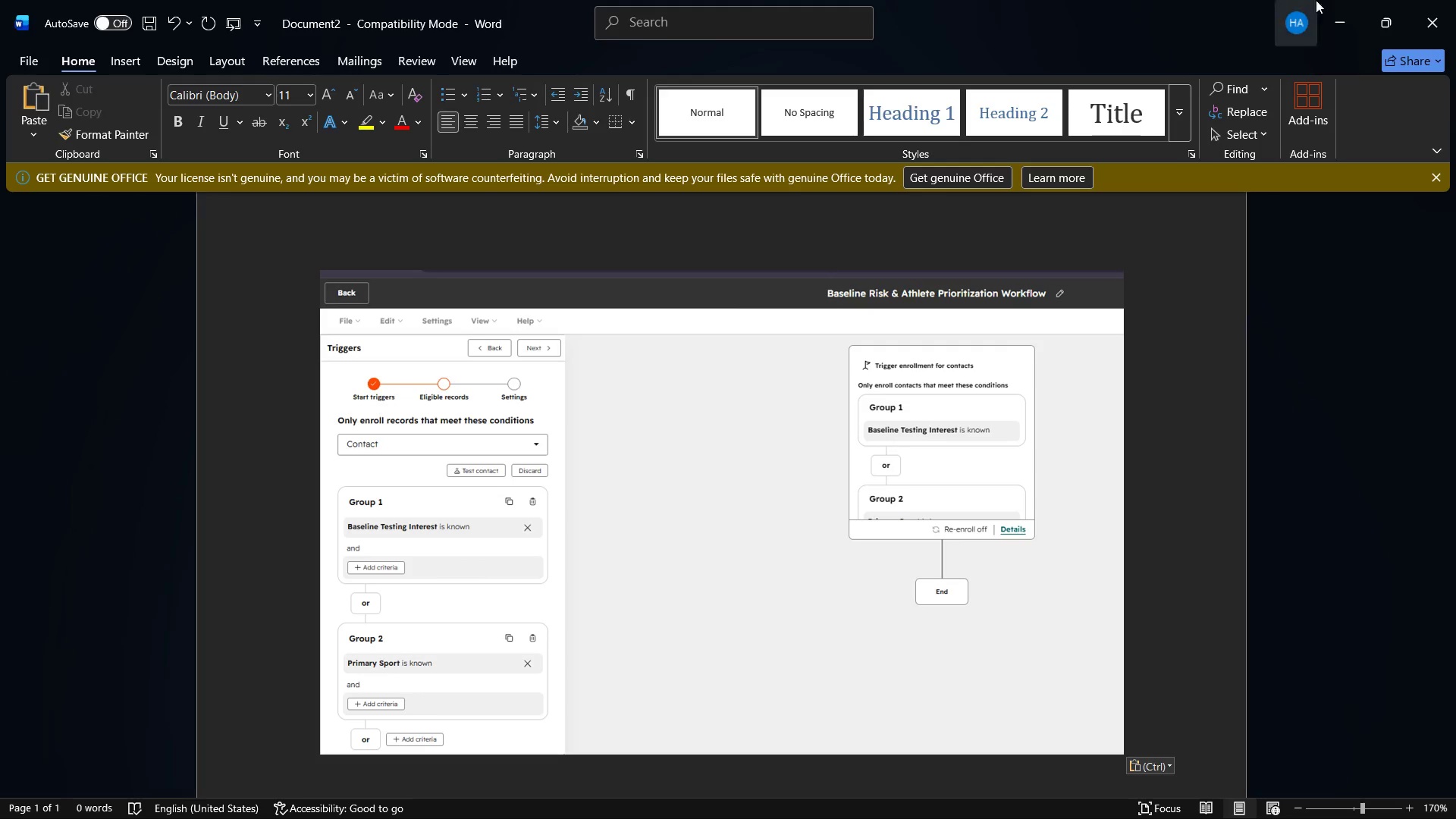 
left_click([1335, 0])
 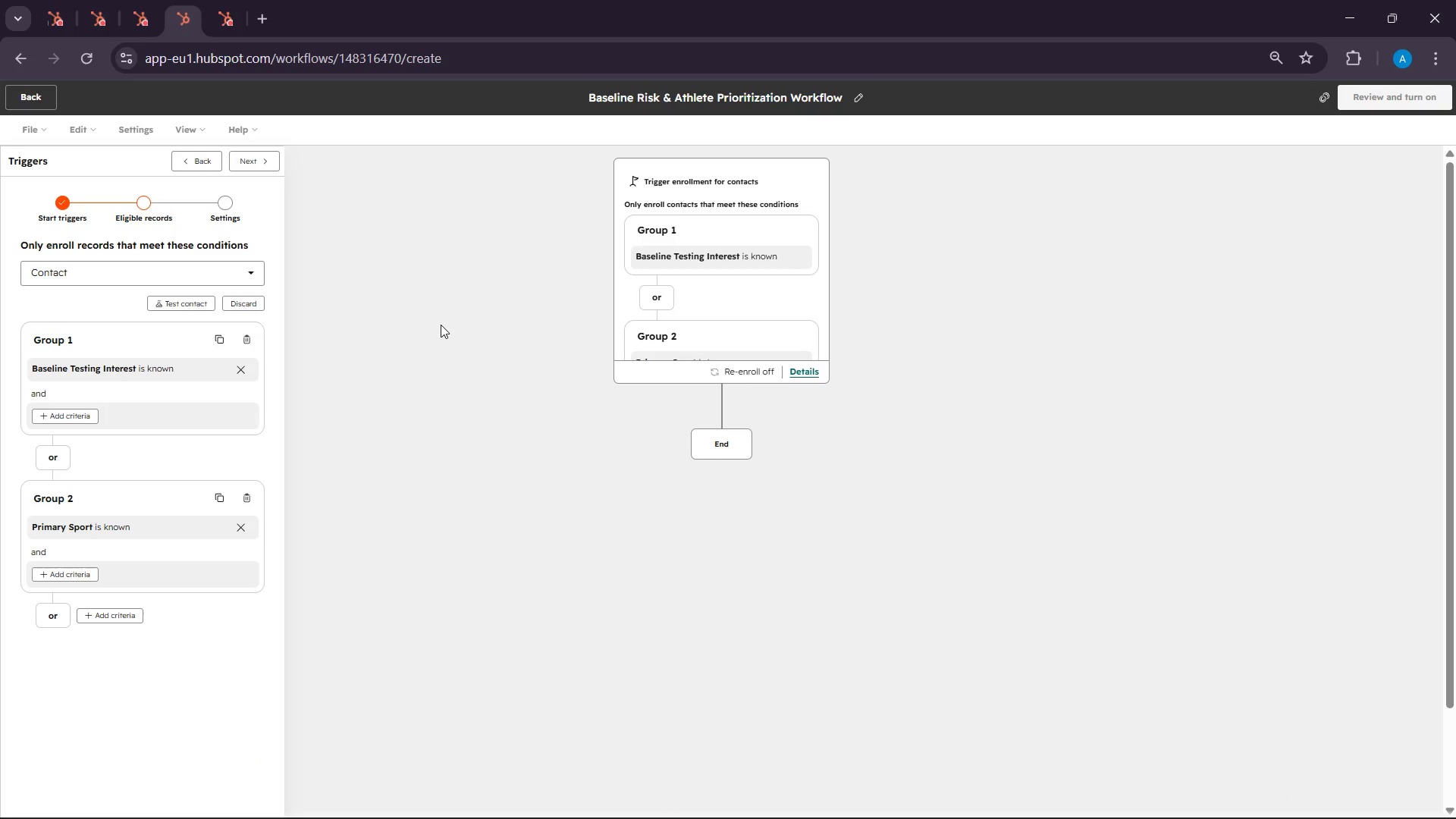 
wait(9.72)
 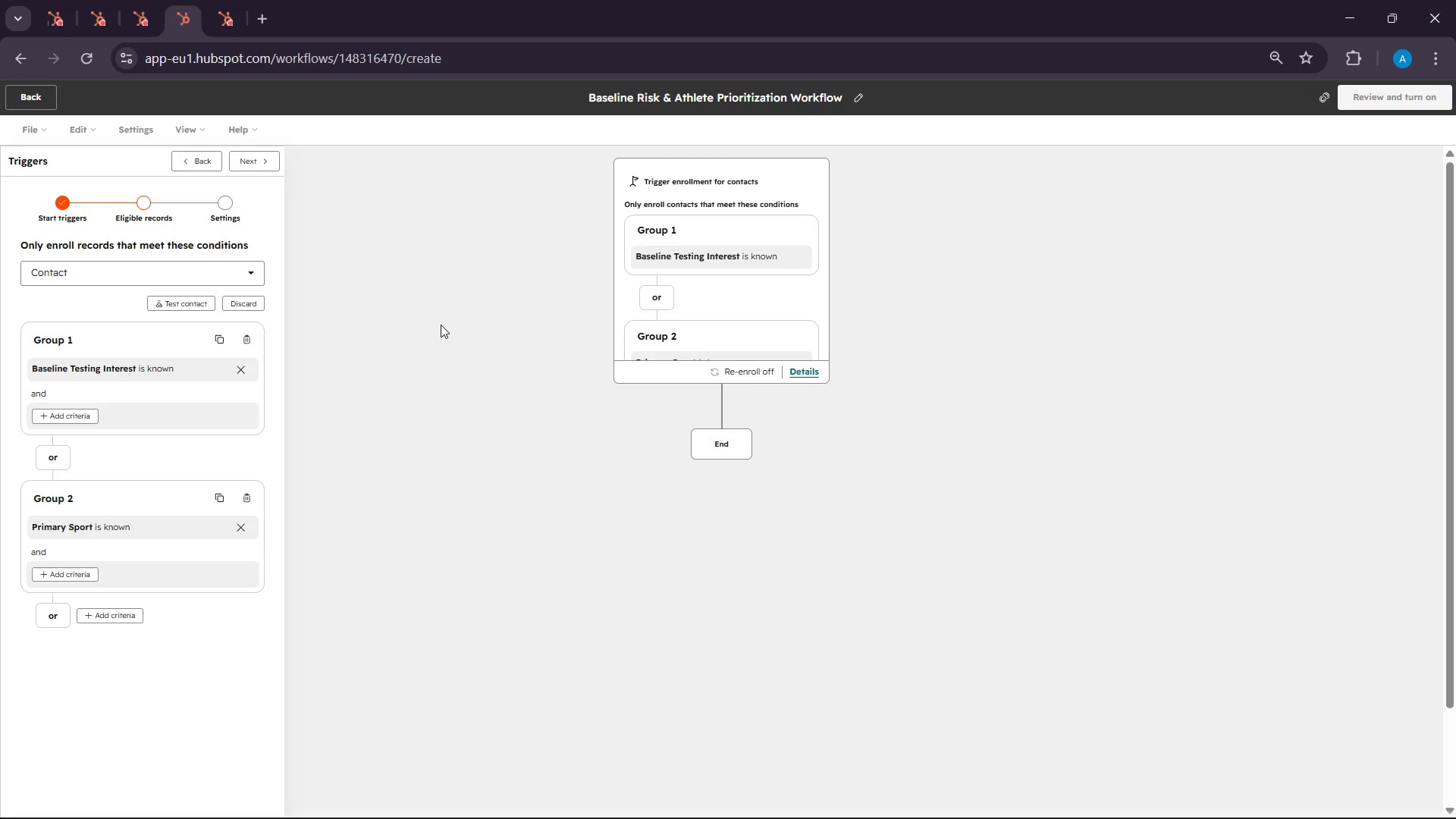 
left_click([237, 157])
 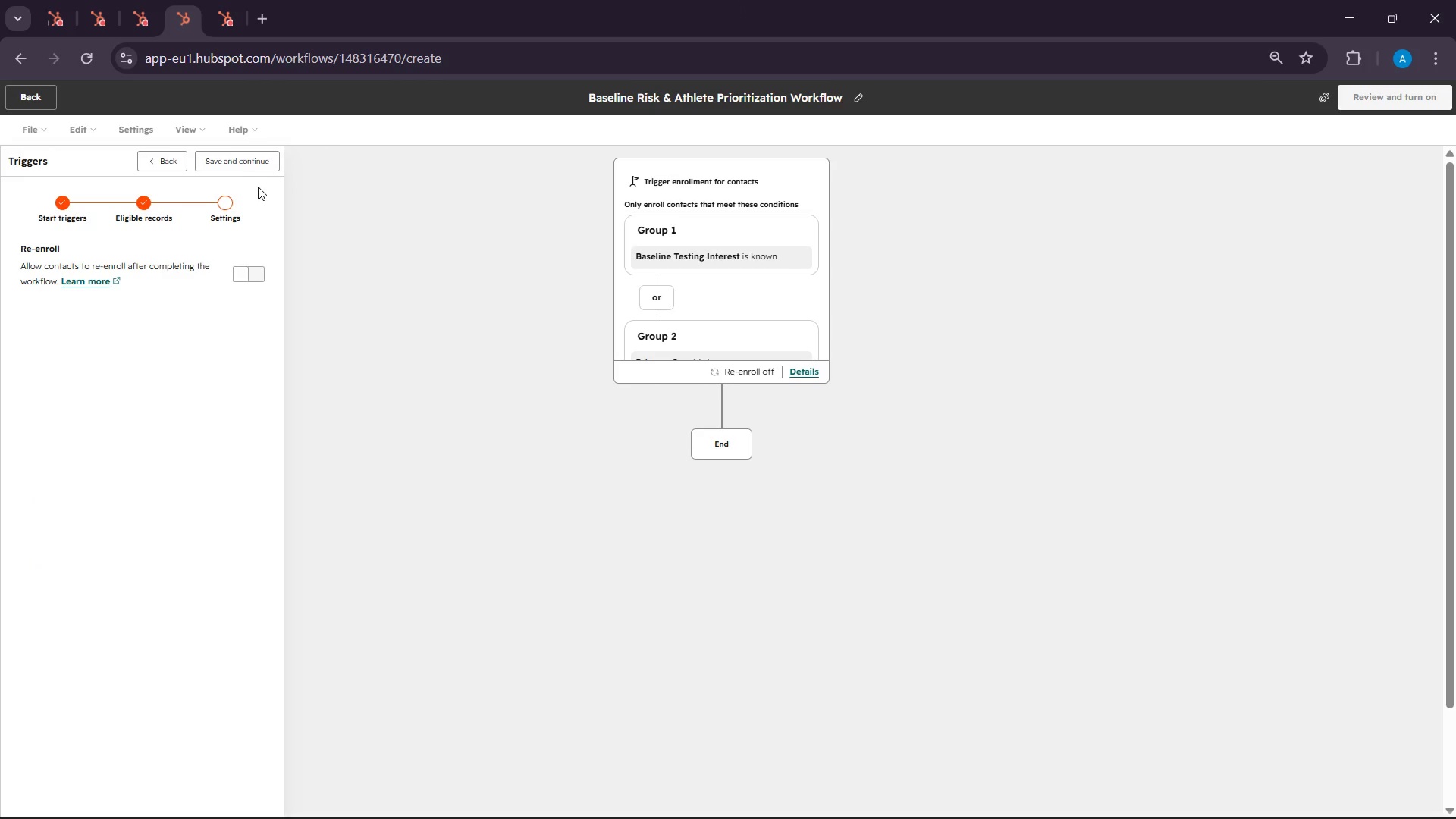 
left_click([256, 160])
 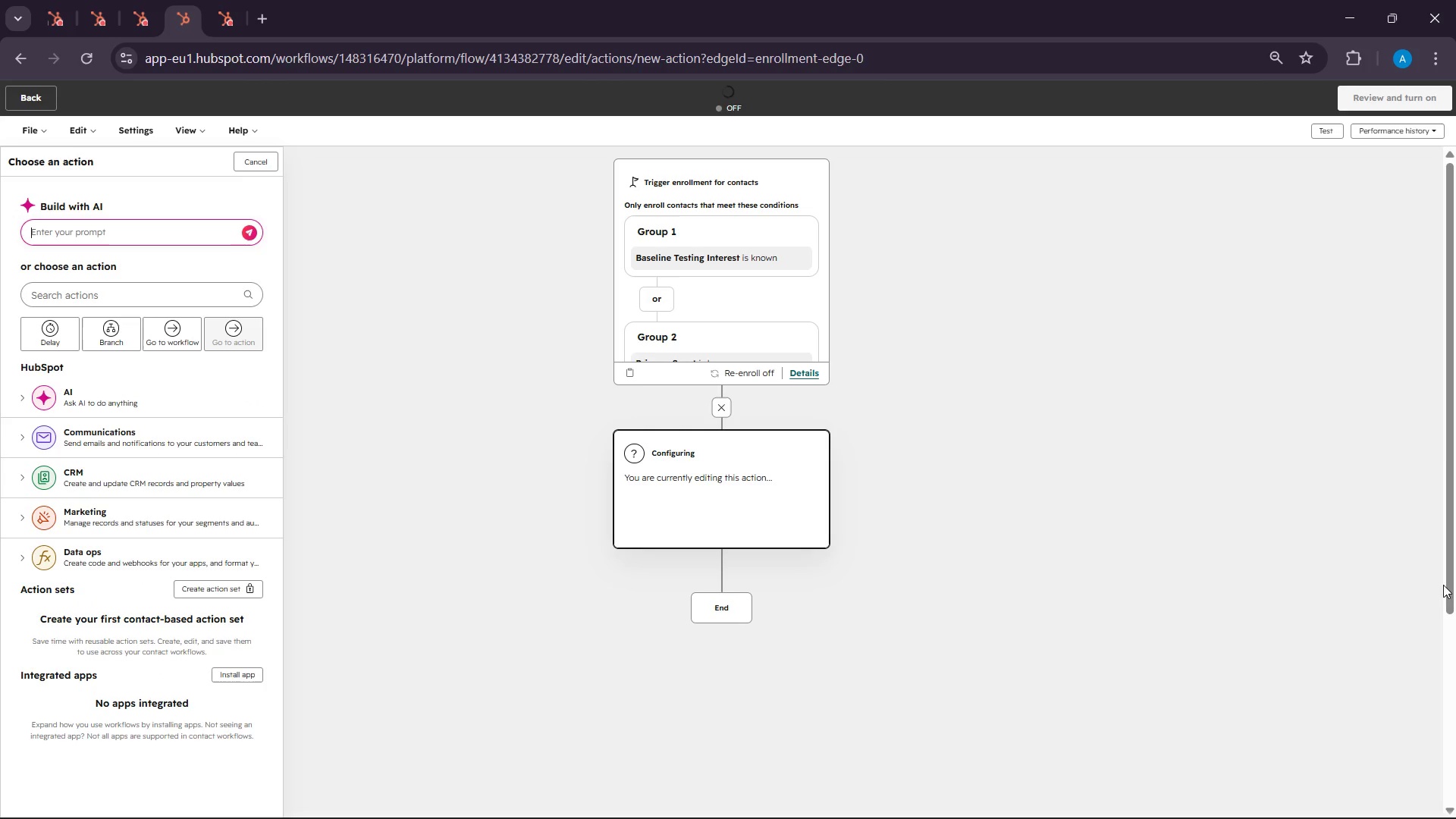 
left_click([704, 481])
 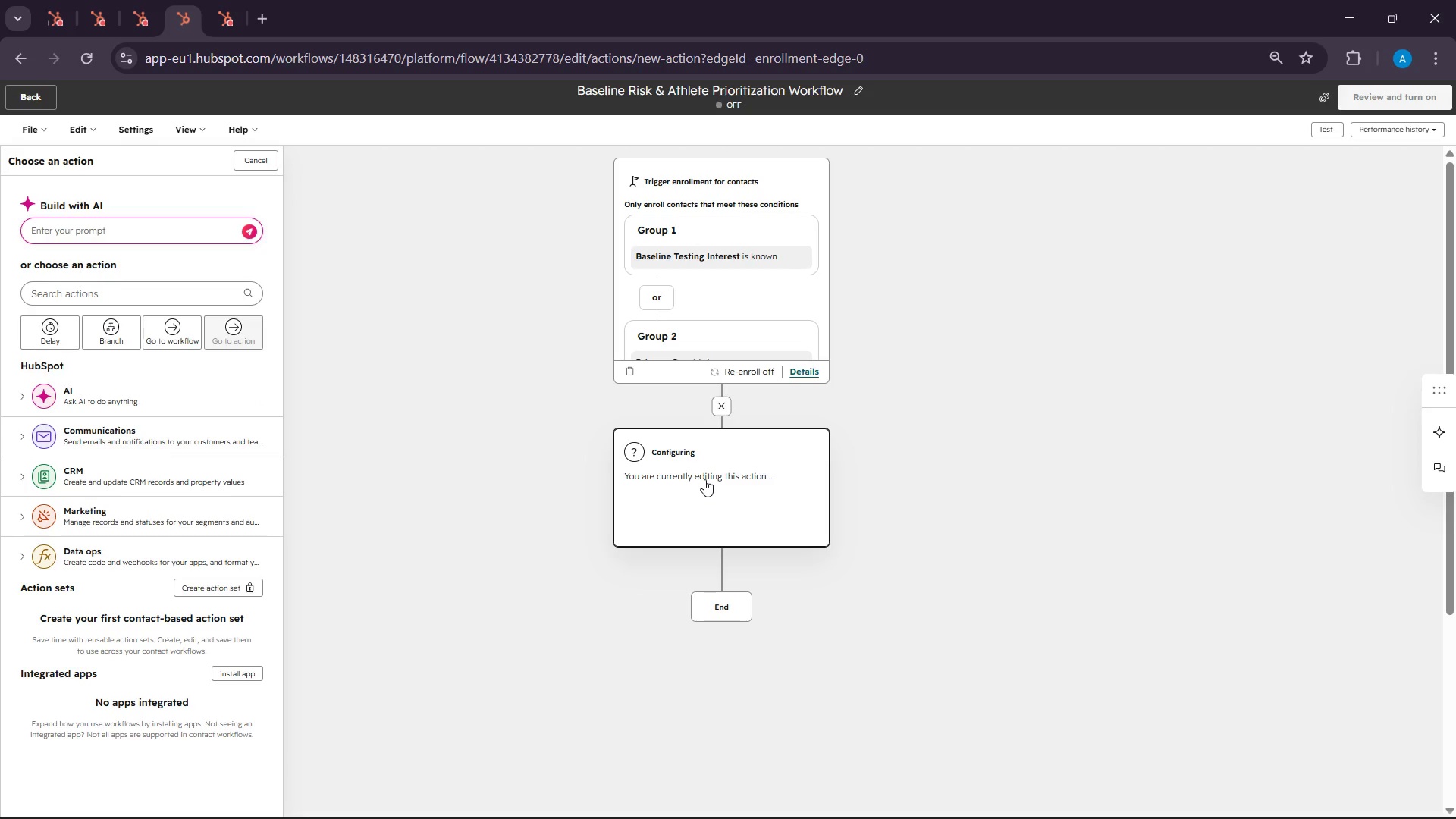 
wait(167.7)
 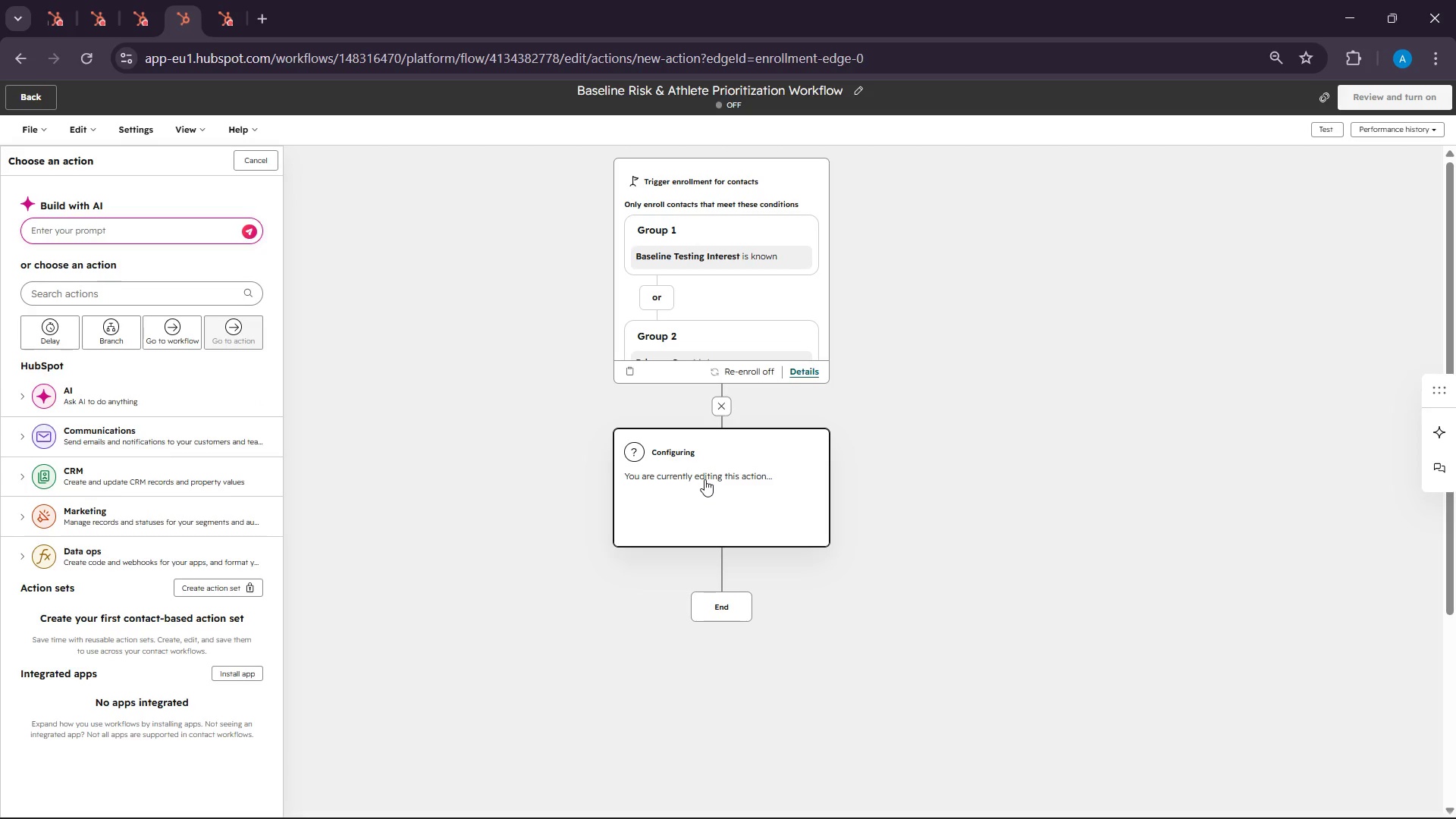 
left_click([102, 334])
 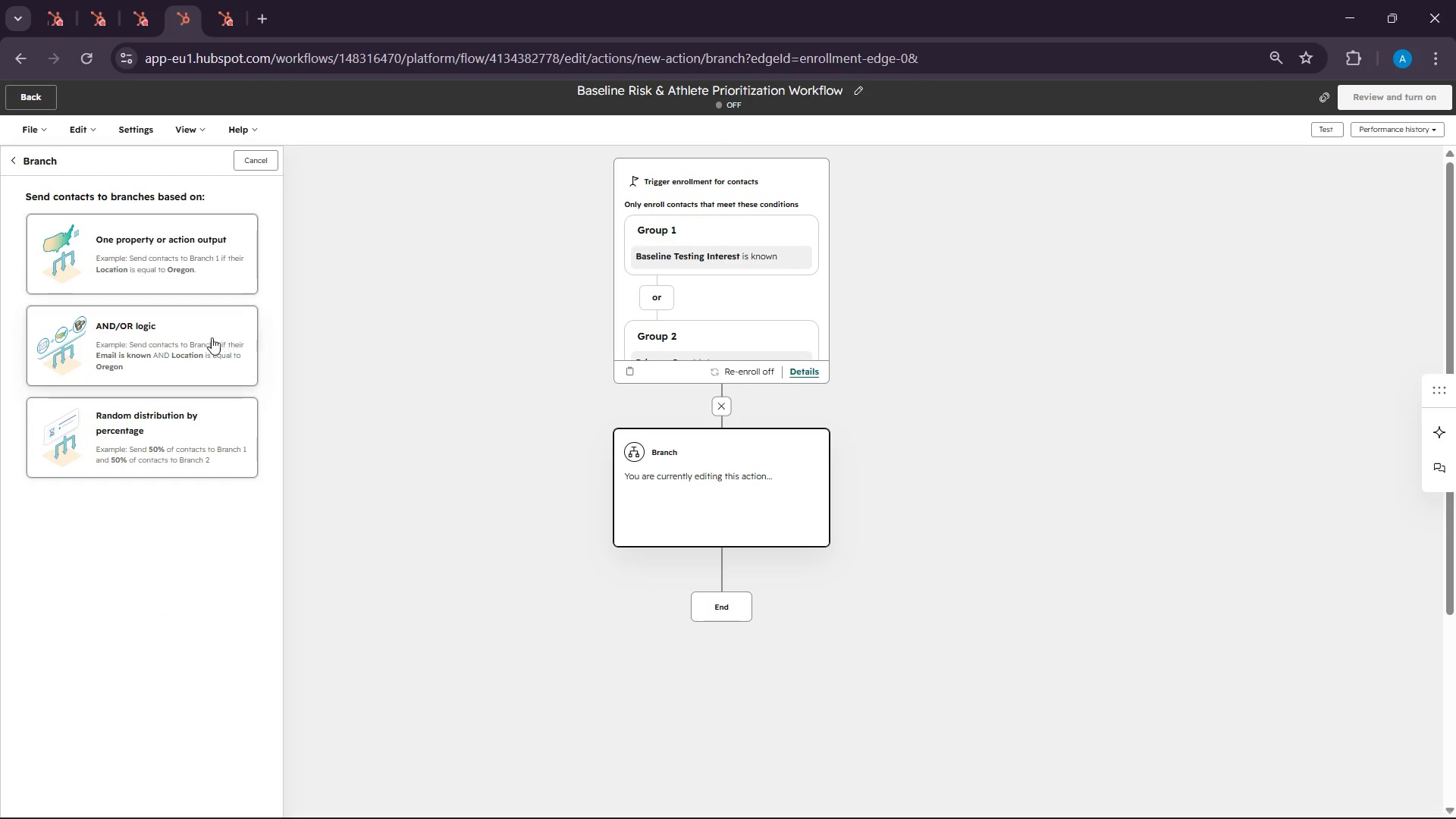 
left_click([133, 348])
 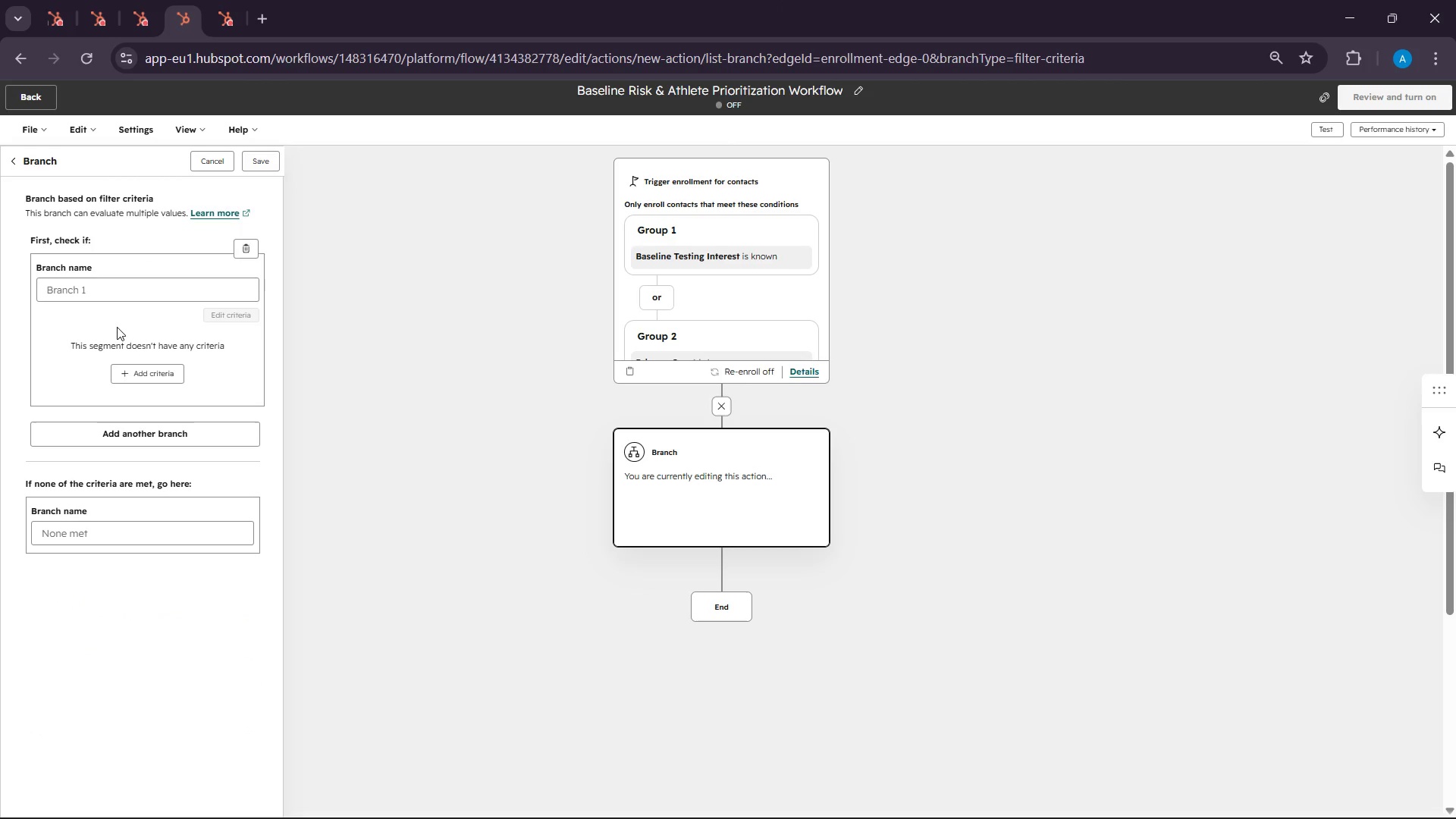 
left_click([119, 298])
 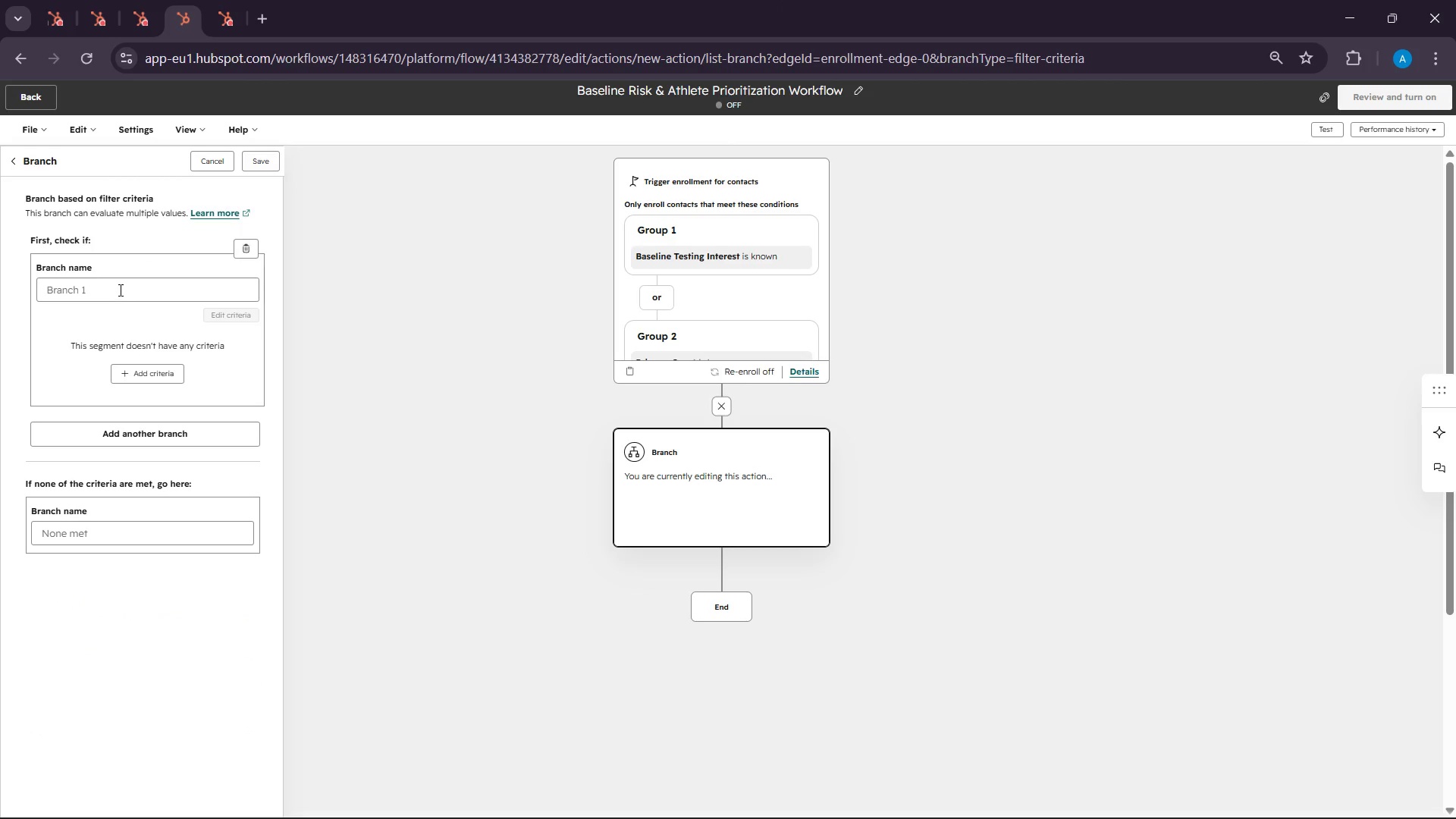 
left_click([119, 290])
 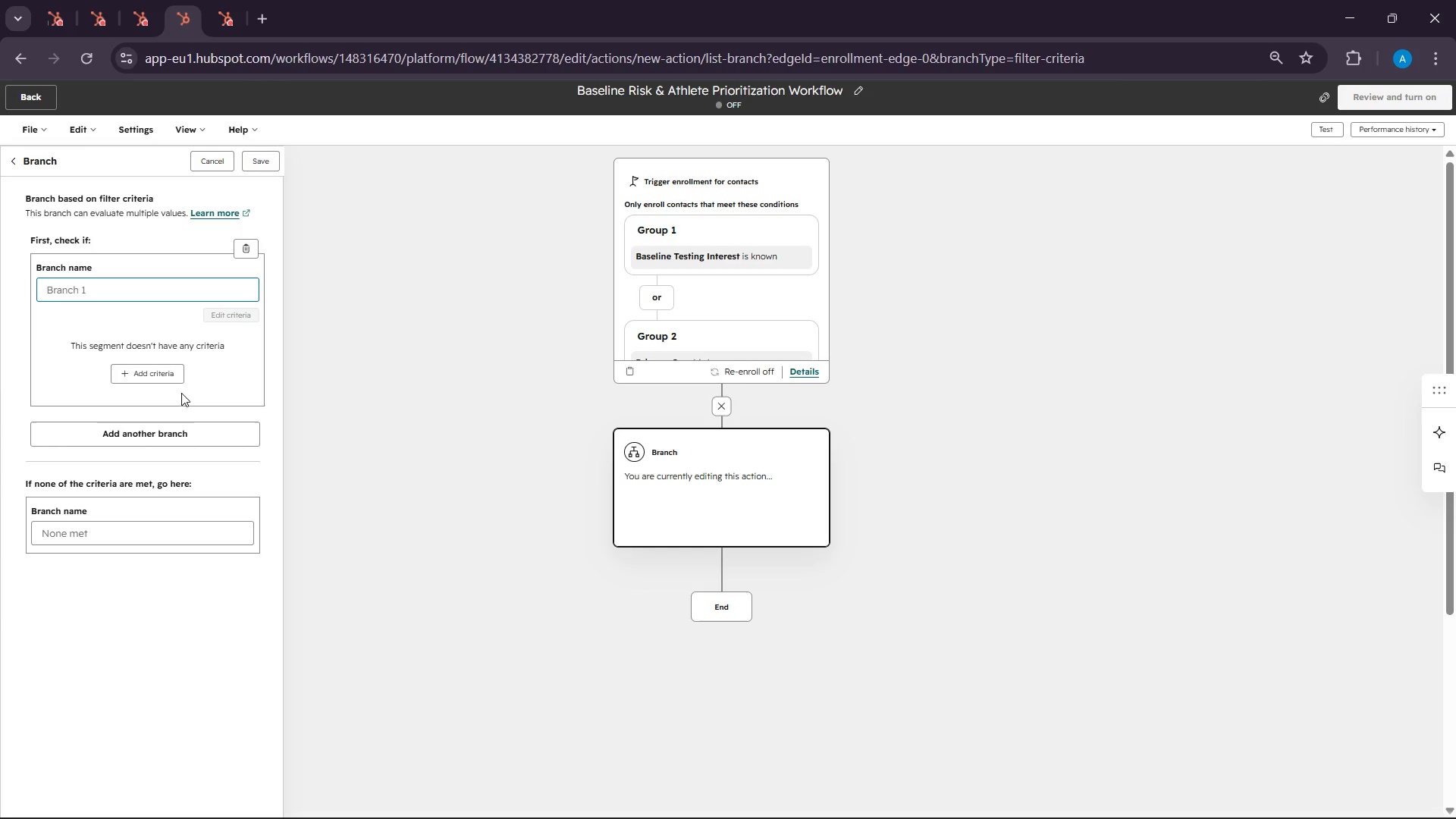 
wait(231.55)
 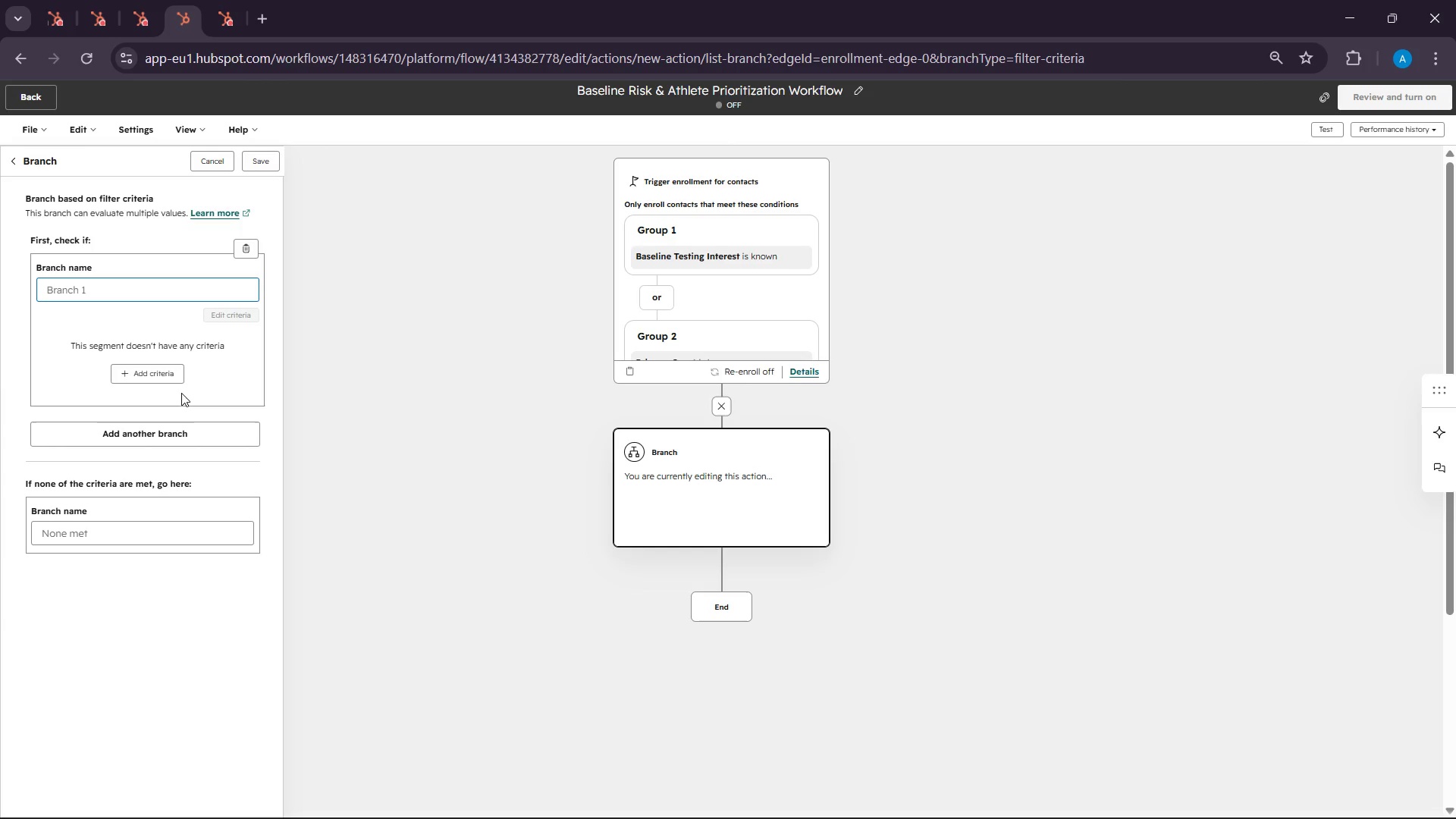 
left_click([1314, 444])
 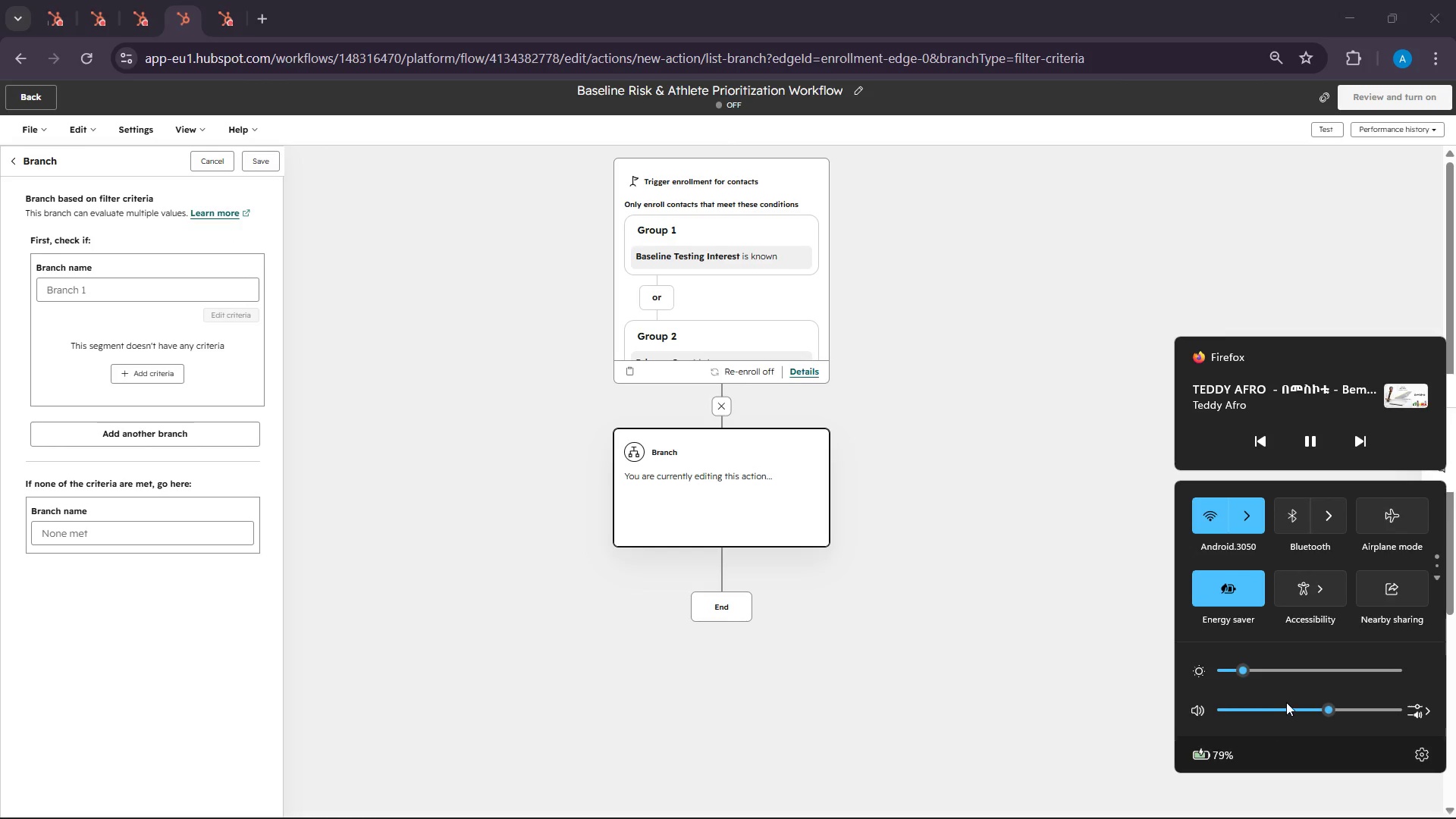 
left_click([1291, 711])
 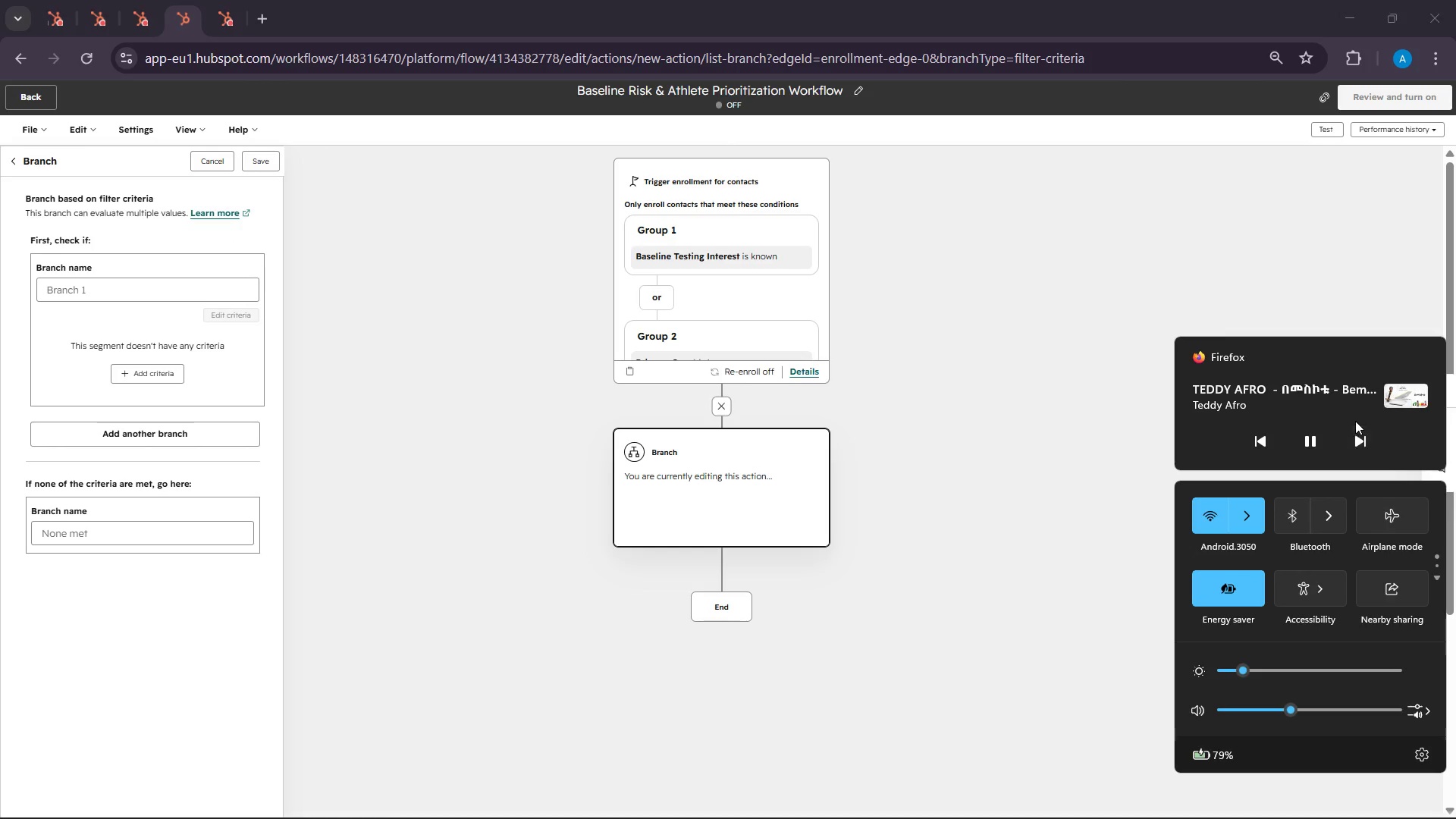 
left_click([1360, 443])
 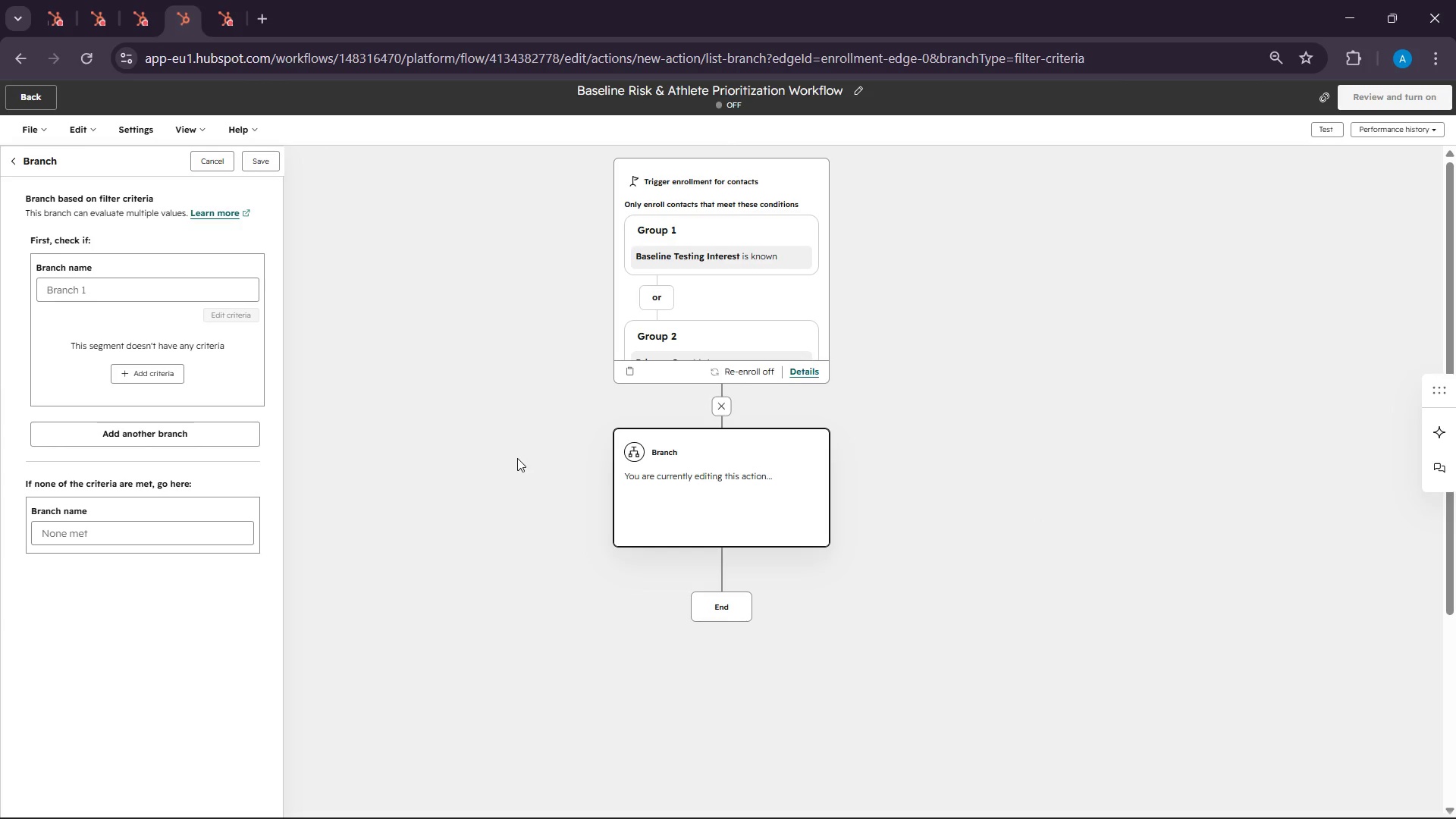 
wait(9.12)
 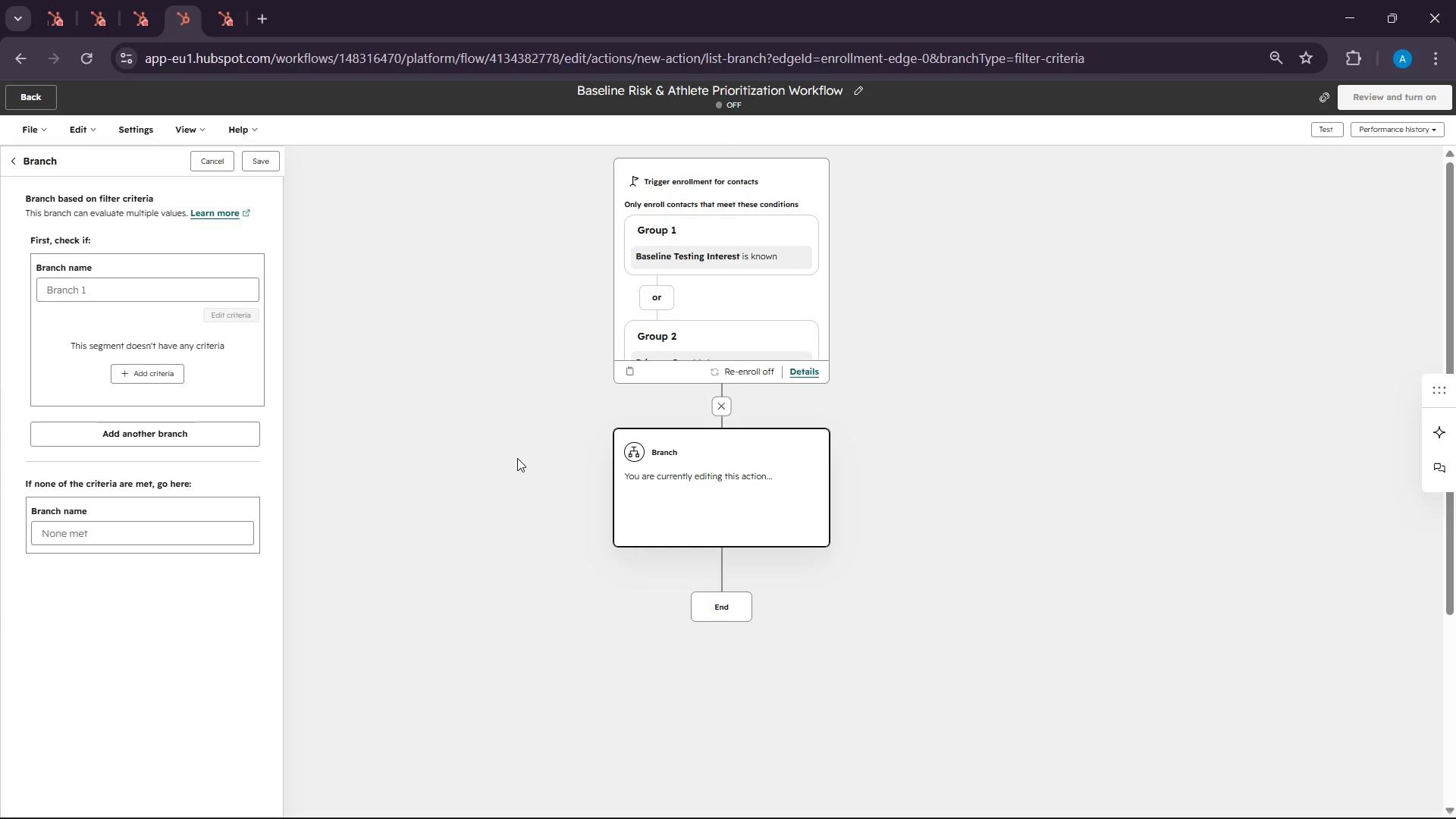 
left_click([99, 285])
 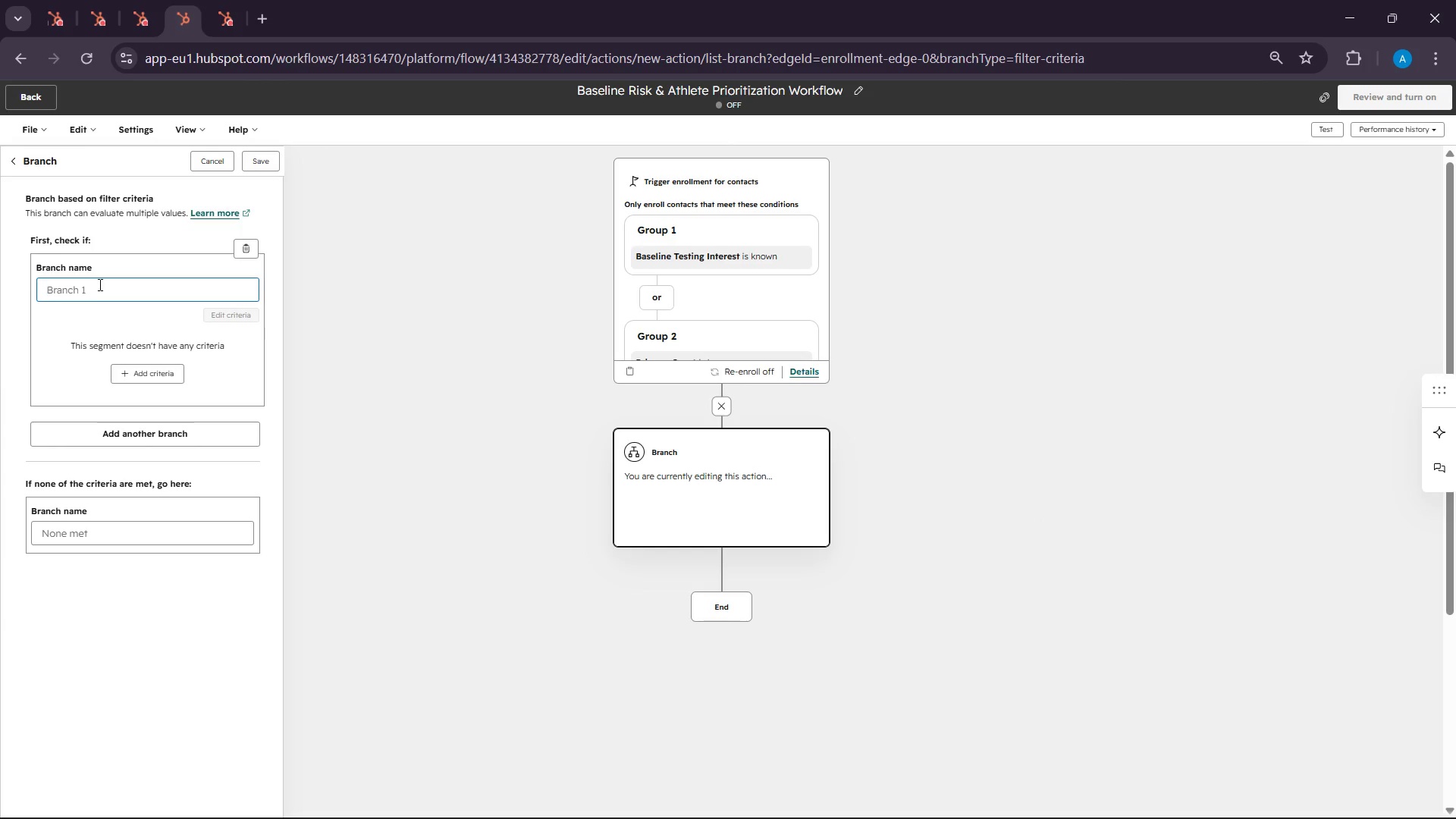 
type(Yes )
 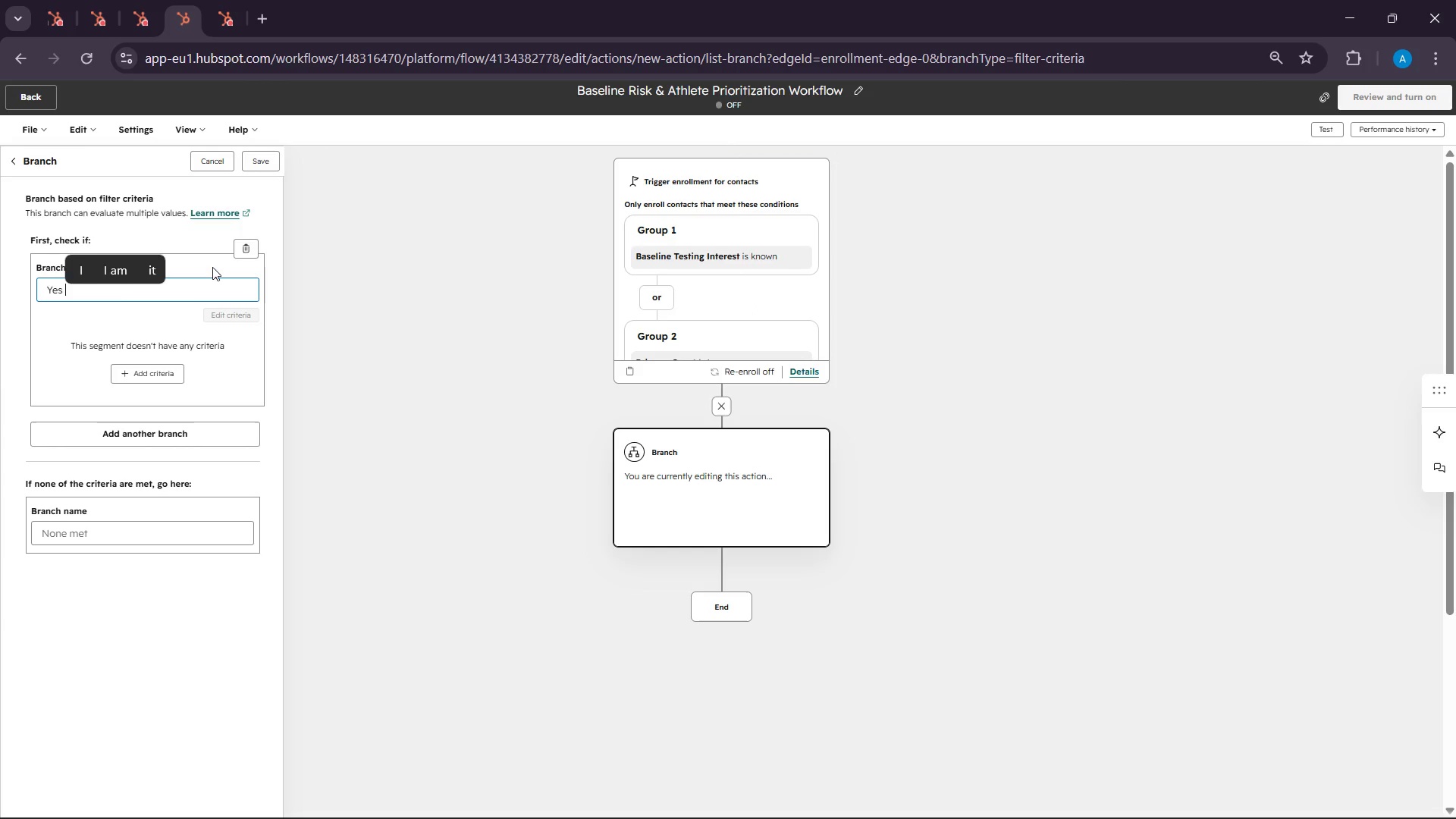 
left_click([46, 292])
 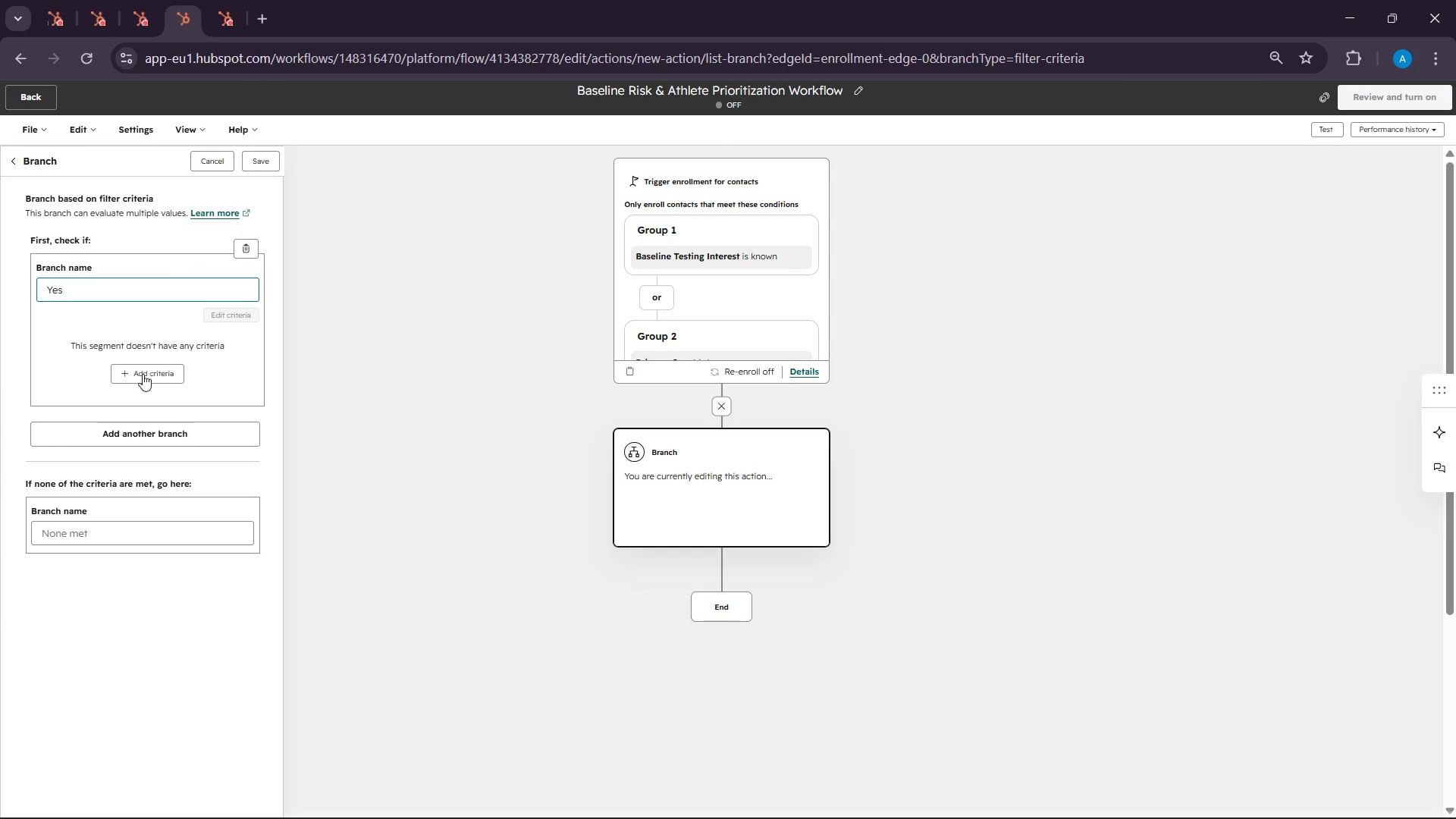 
left_click([143, 375])
 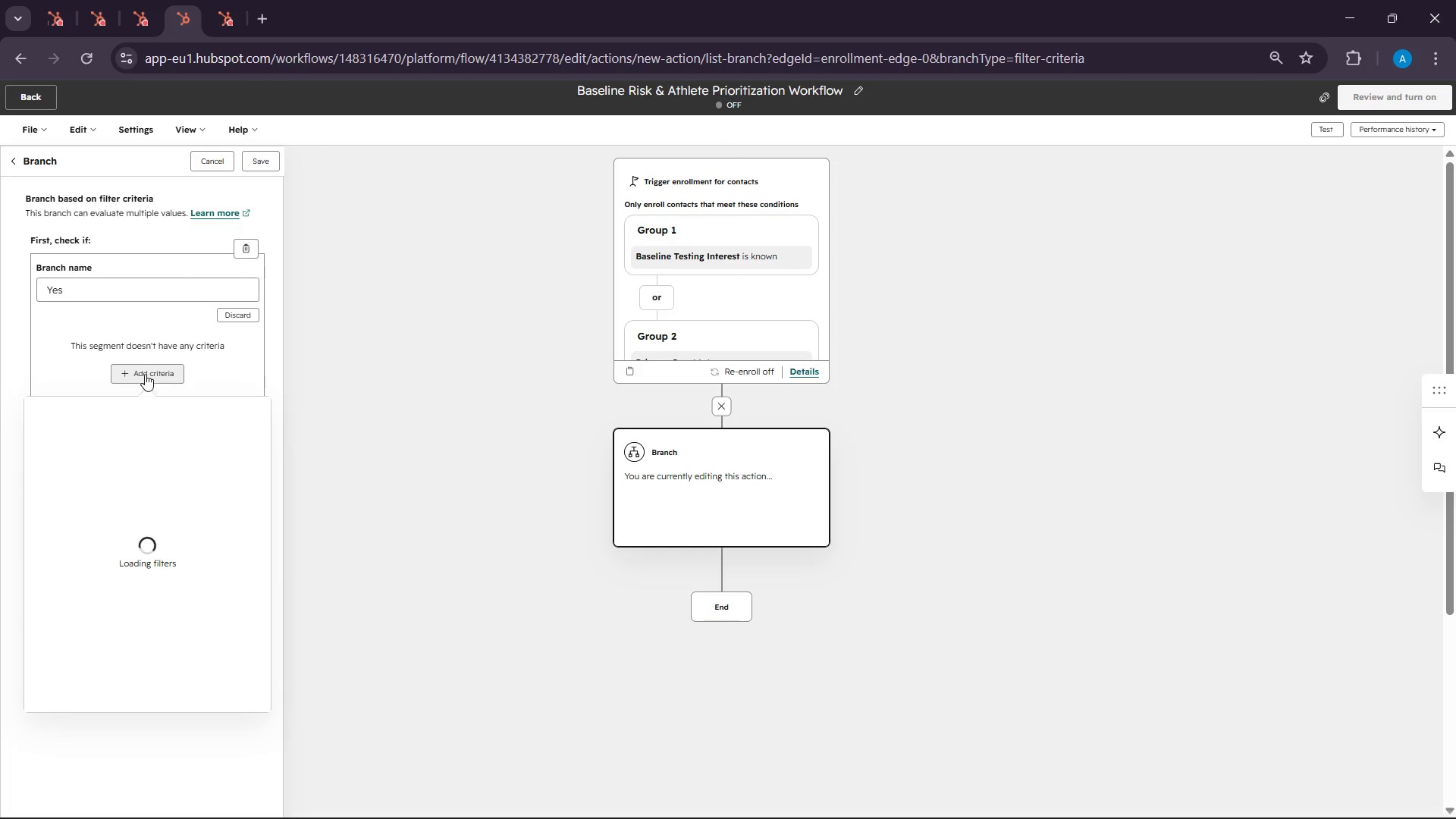 
scroll: coordinate [146, 372], scroll_direction: down, amount: 3.0
 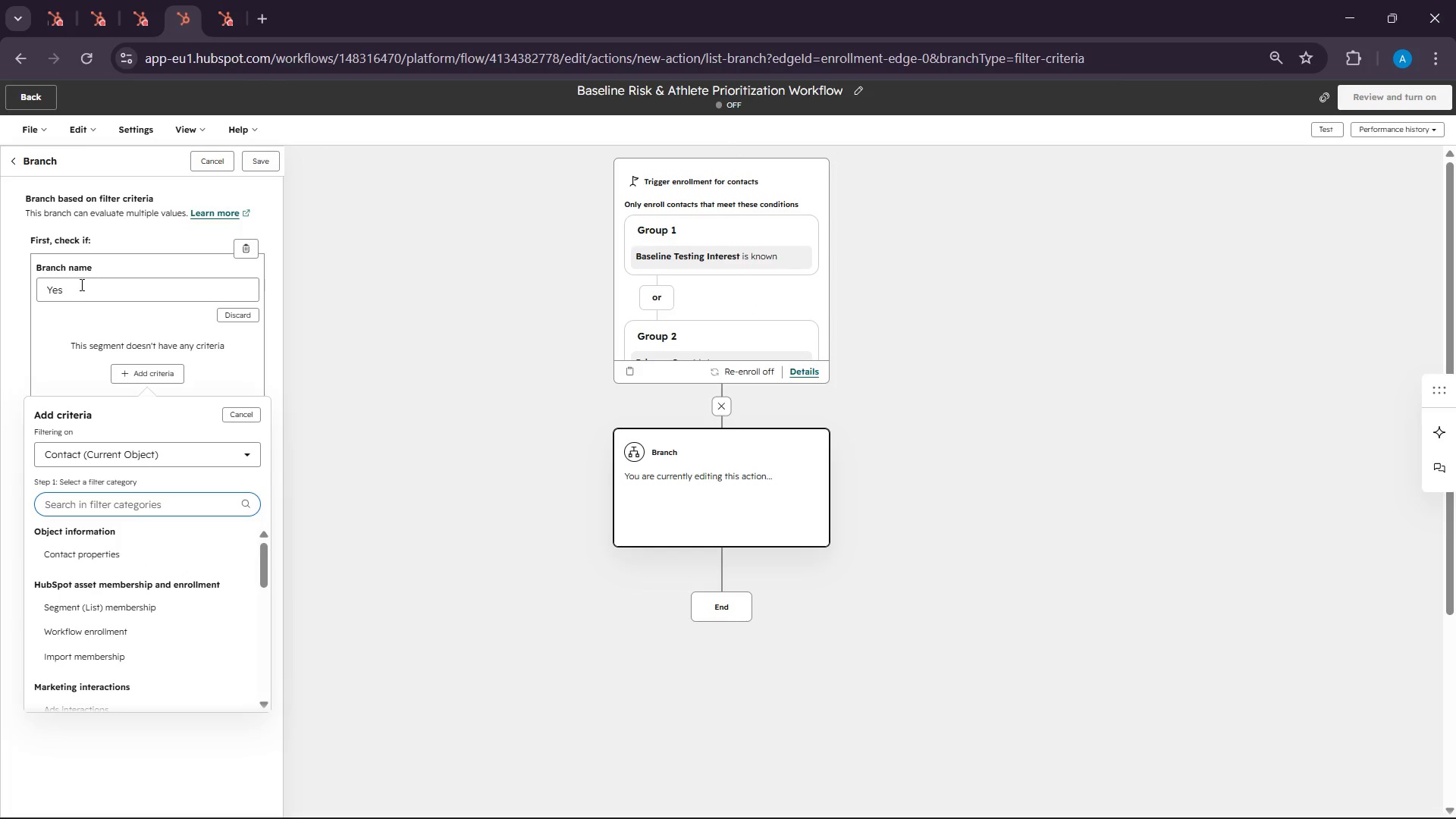 
double_click([80, 284])
 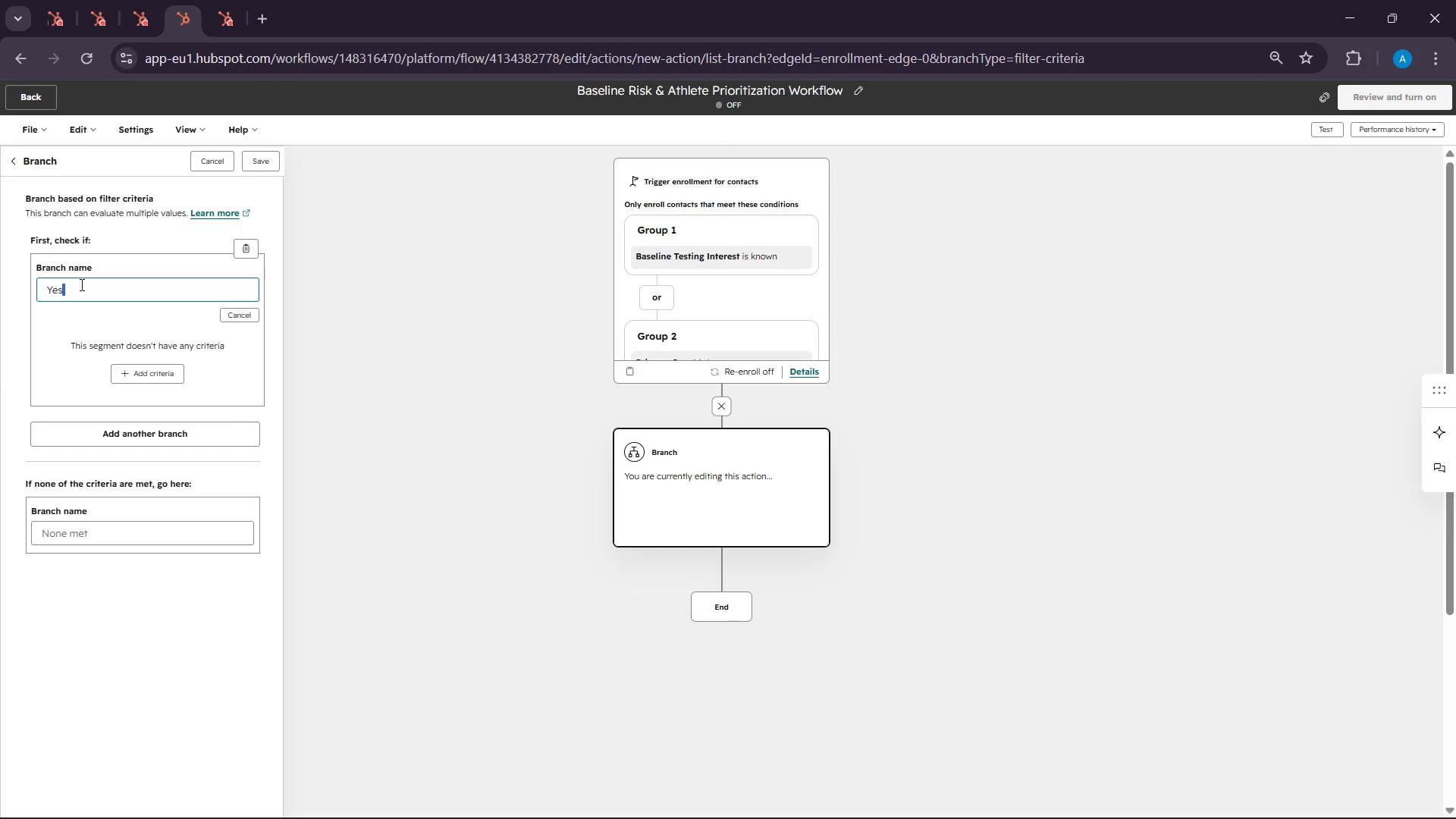 
triple_click([80, 284])
 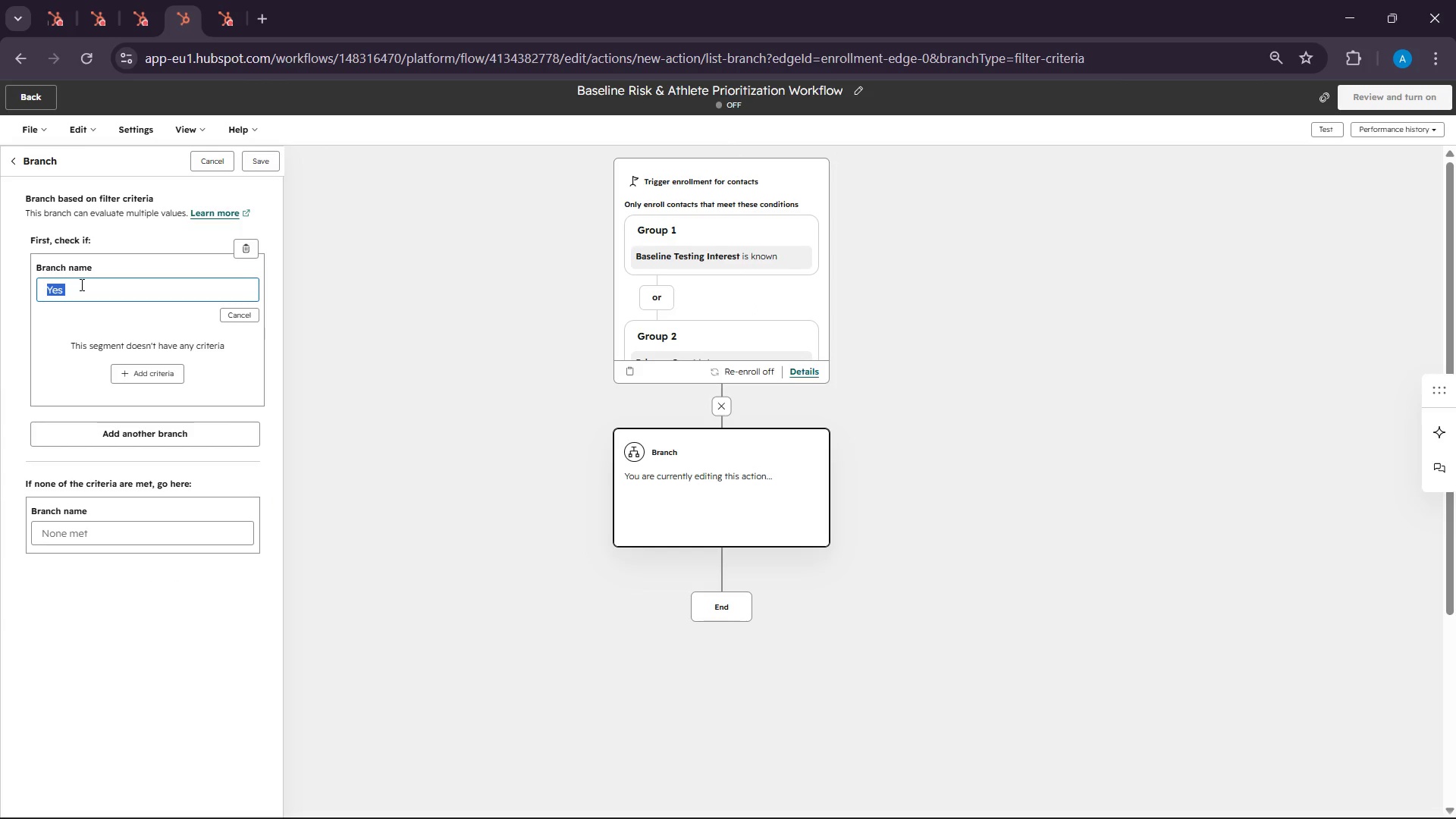 
type(IF)
 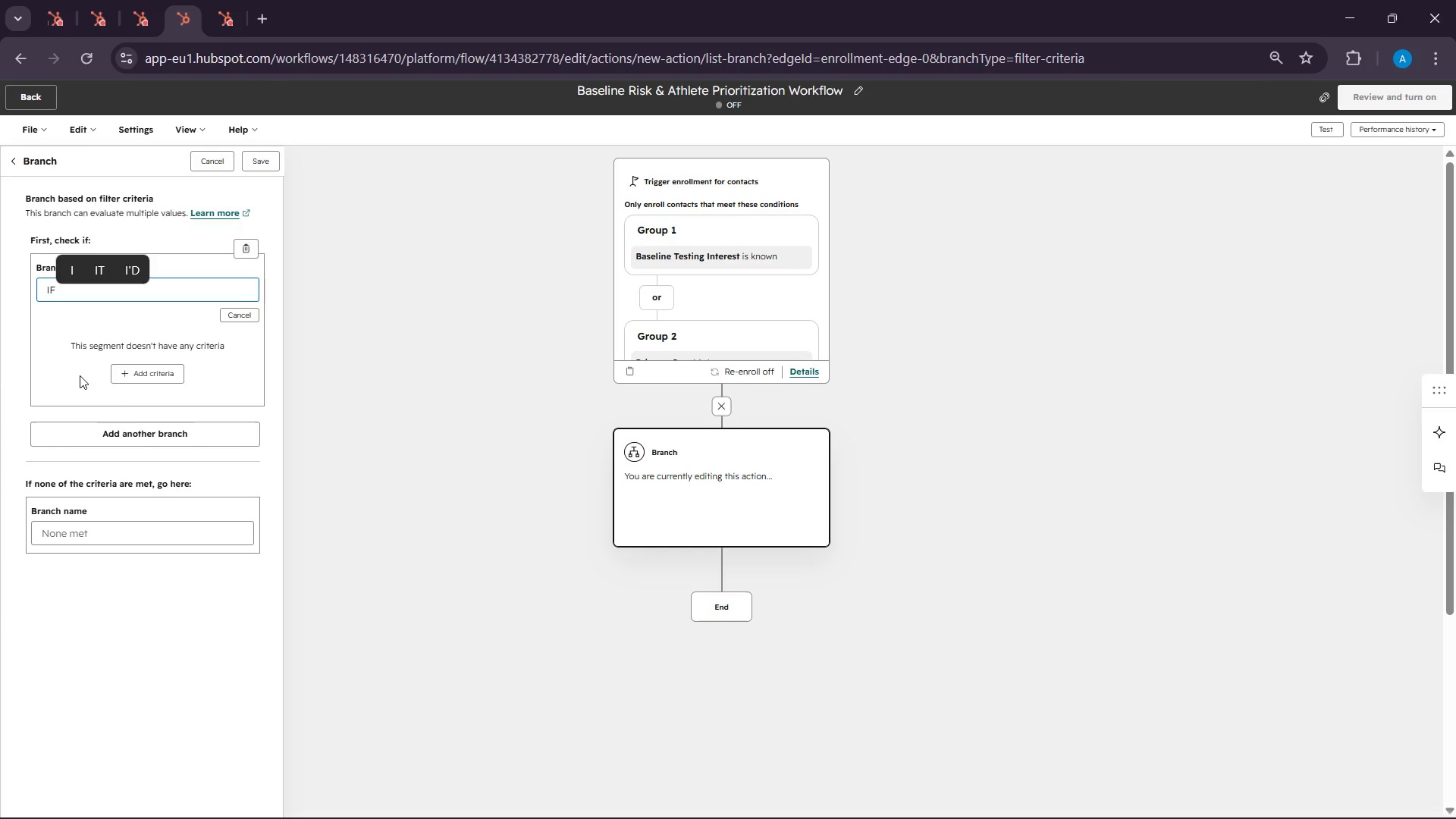 
wait(6.86)
 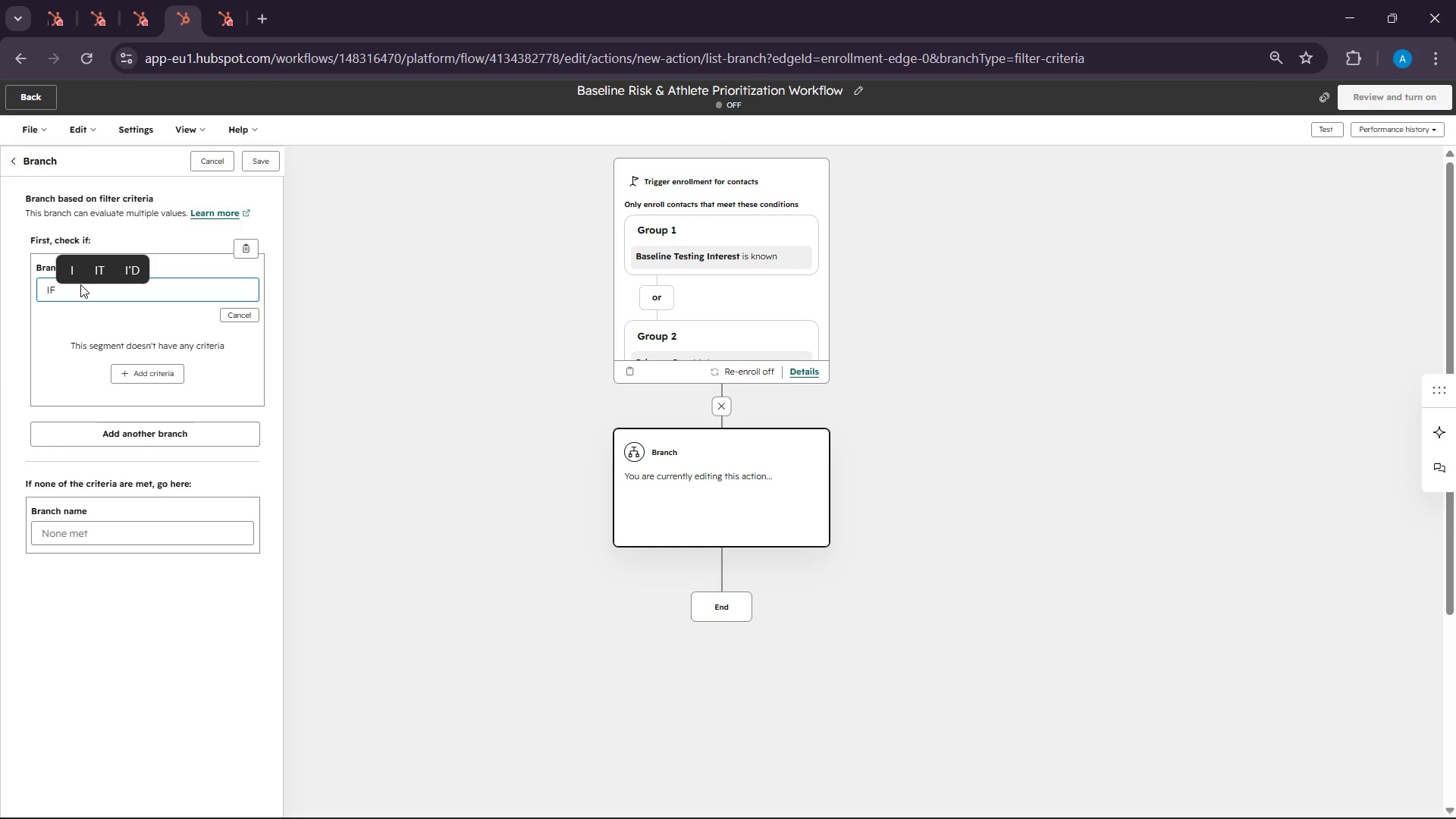 
left_click([148, 378])
 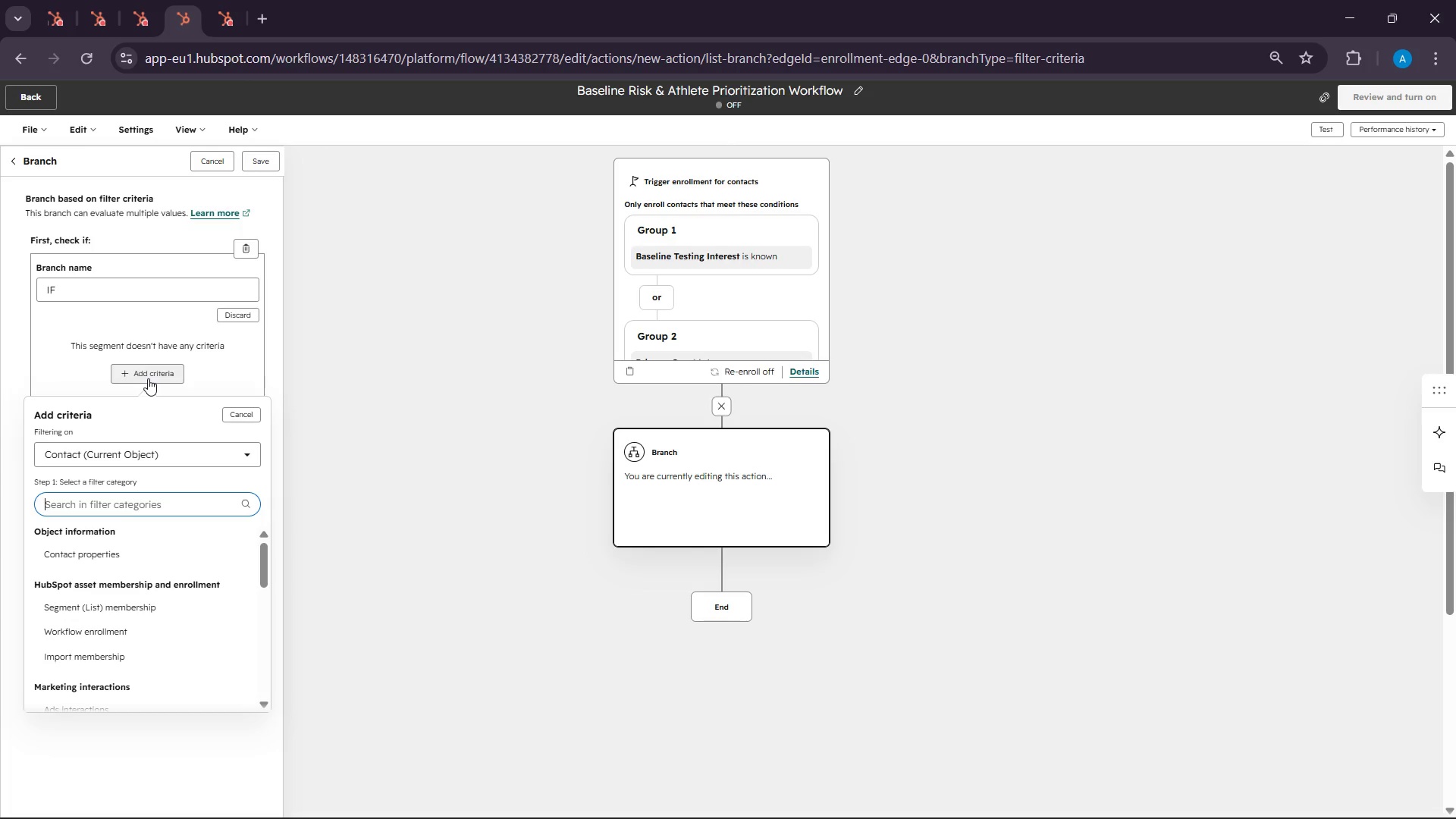 
wait(20.3)
 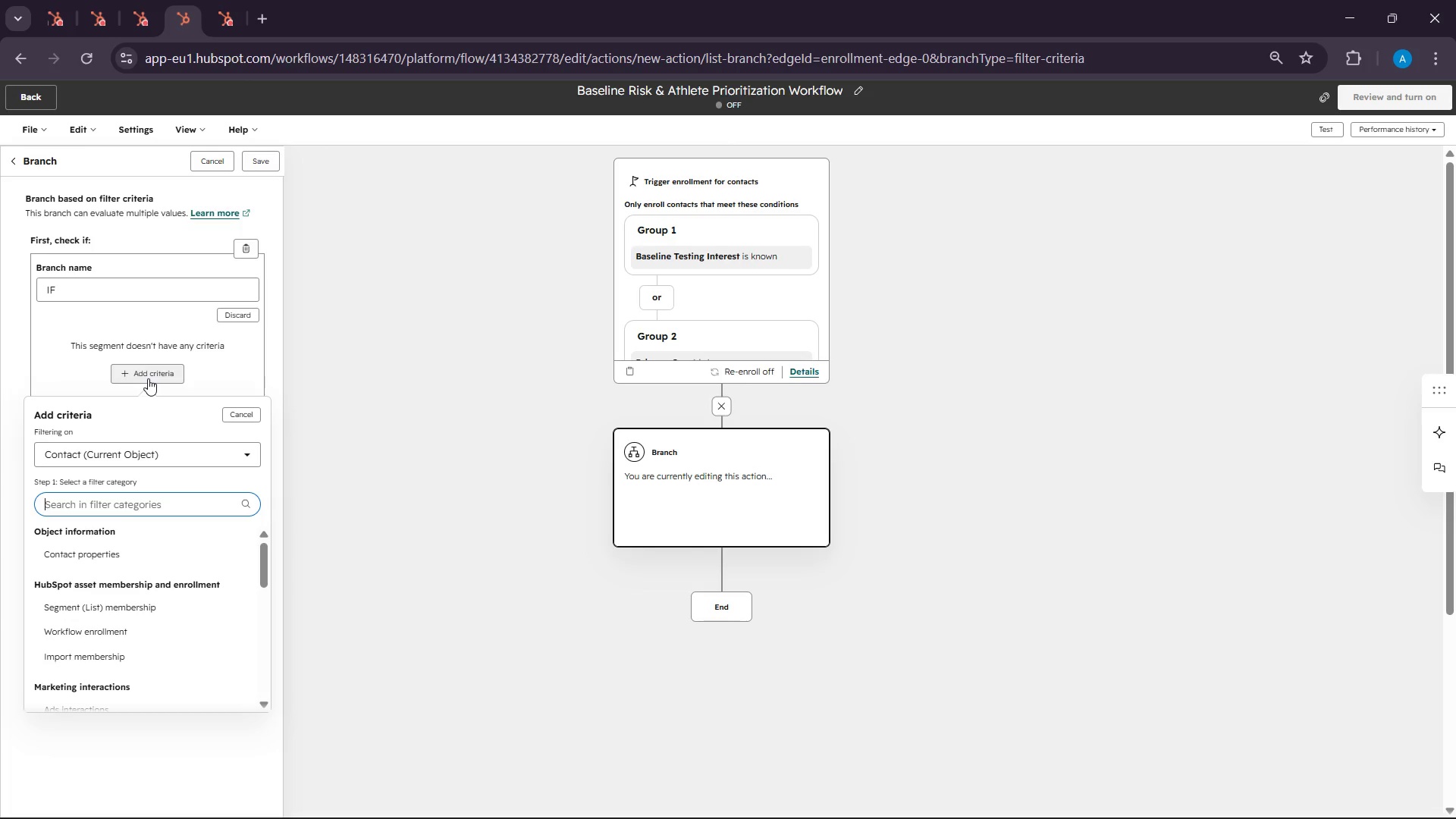 
type(aBas)
key(Backspace)
key(Backspace)
key(Backspace)
key(Backspace)
type(Base)
 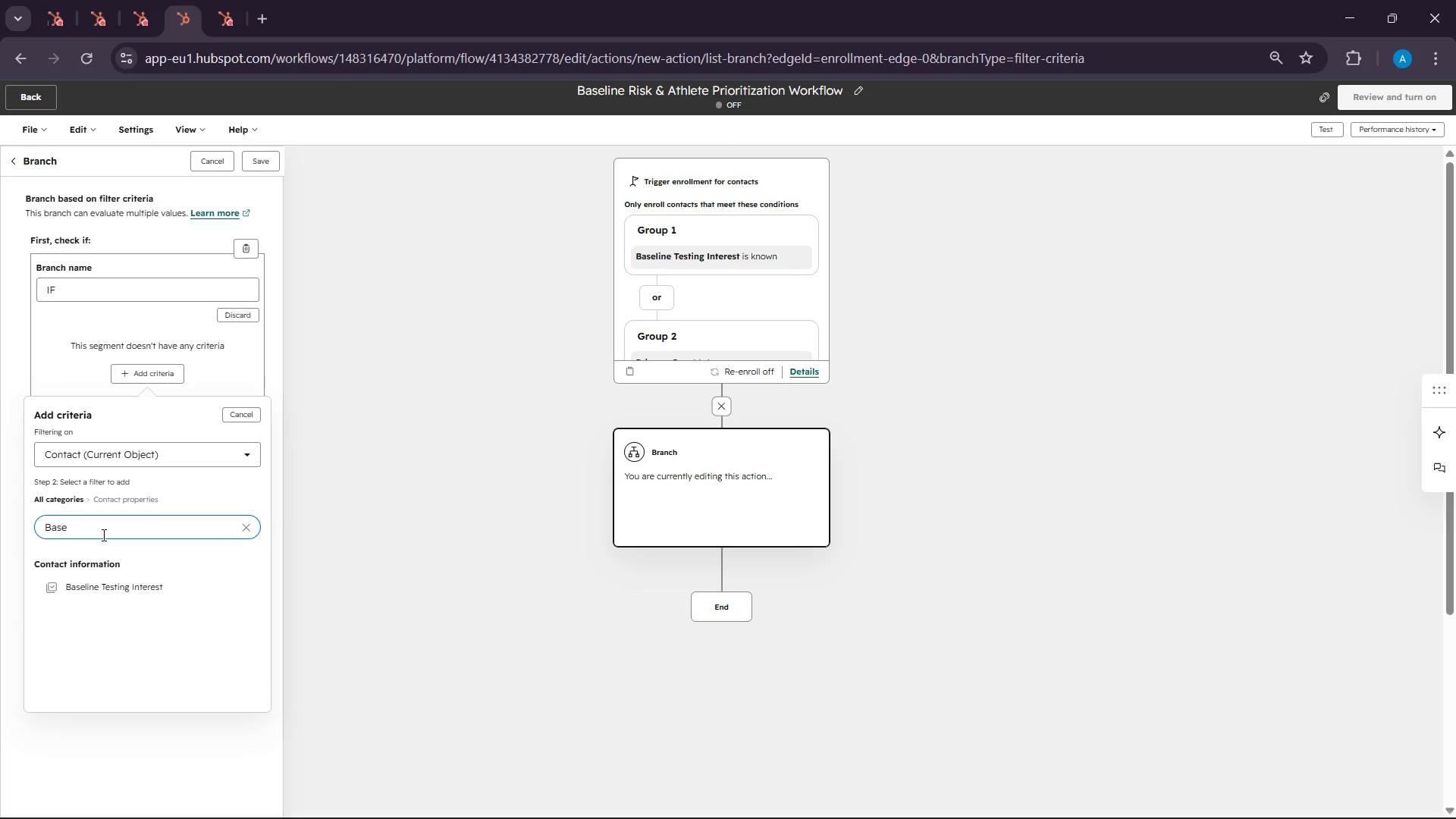 
left_click([134, 585])
 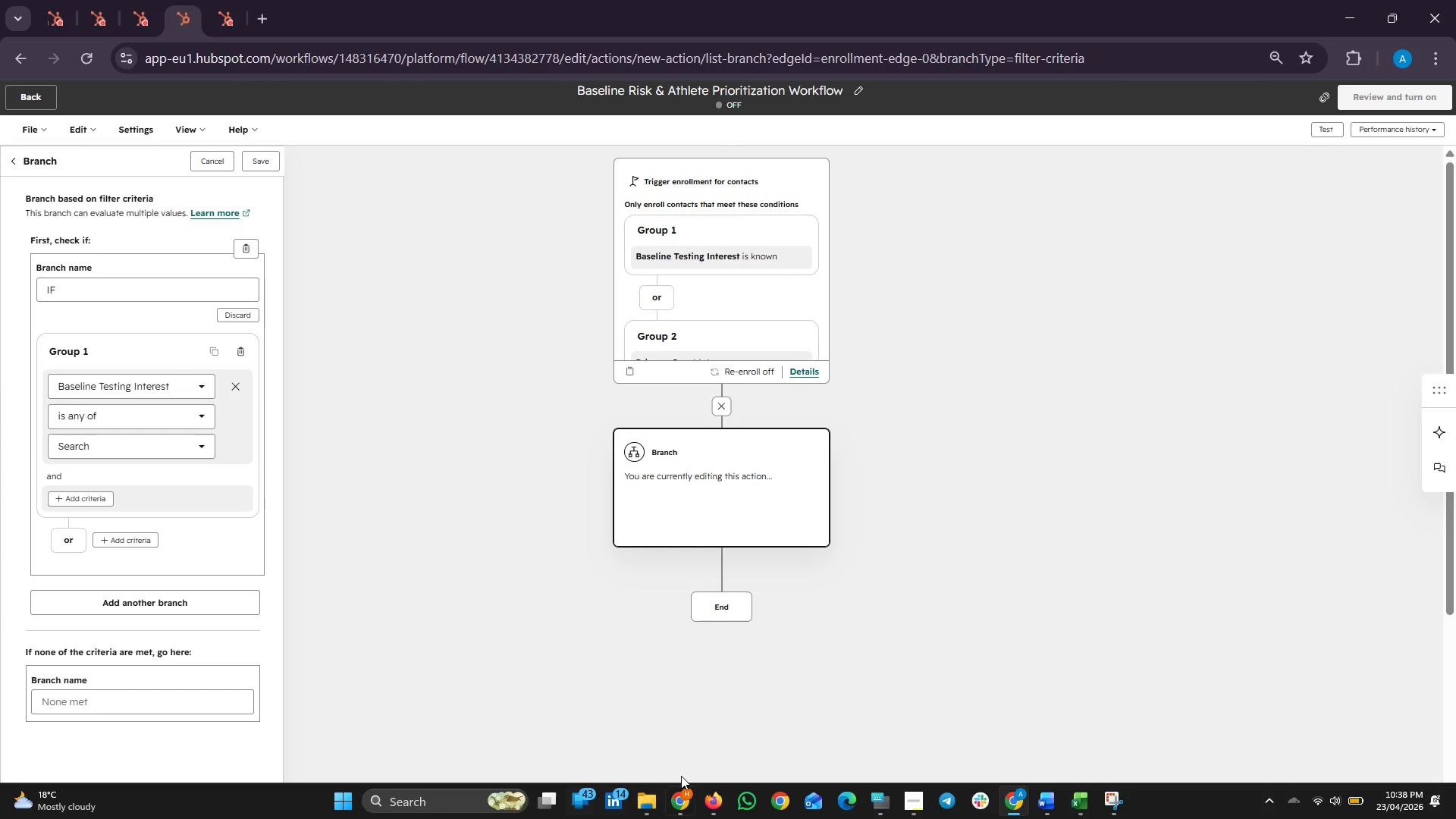 
wait(5.28)
 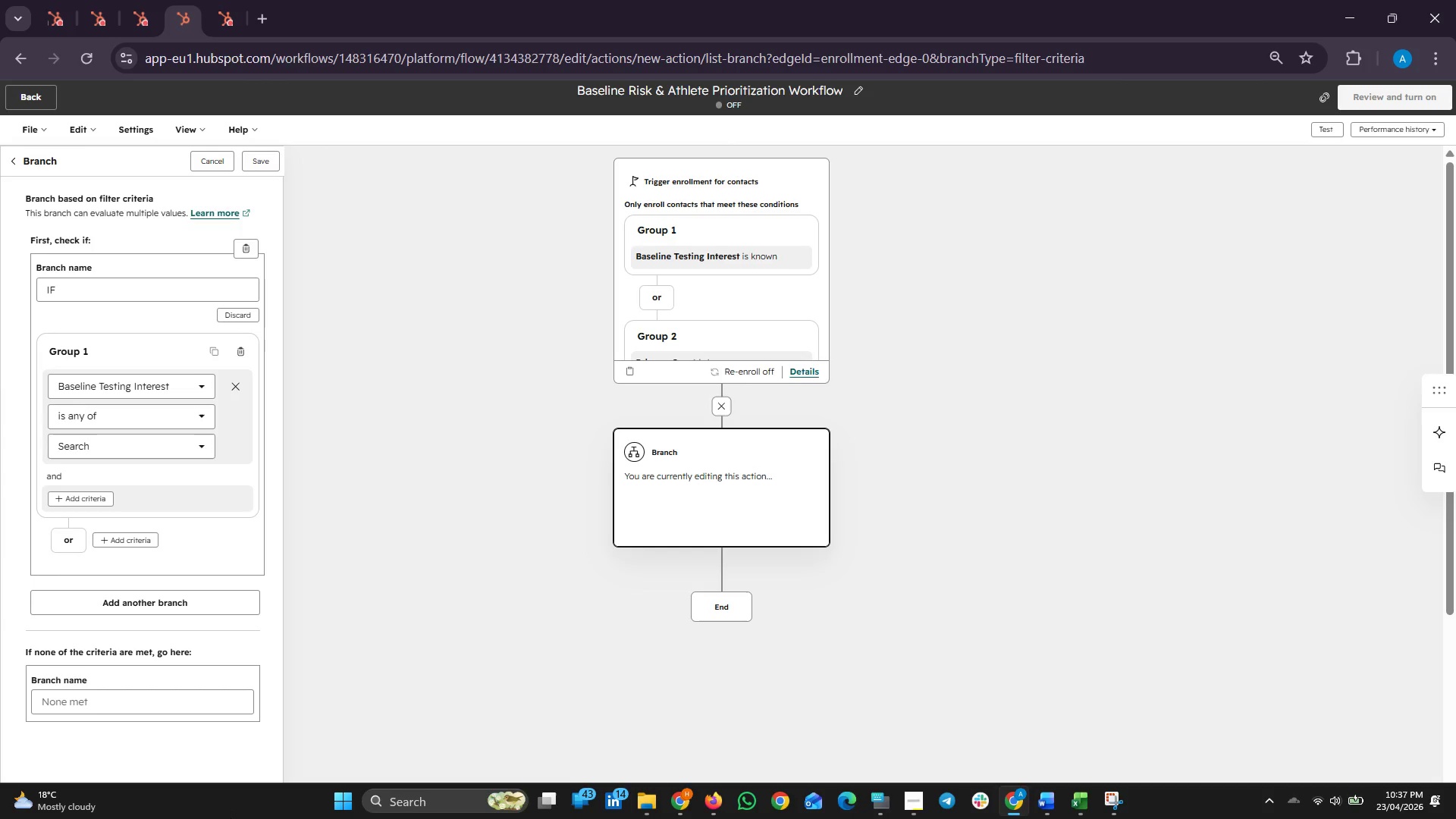 
left_click([149, 449])
 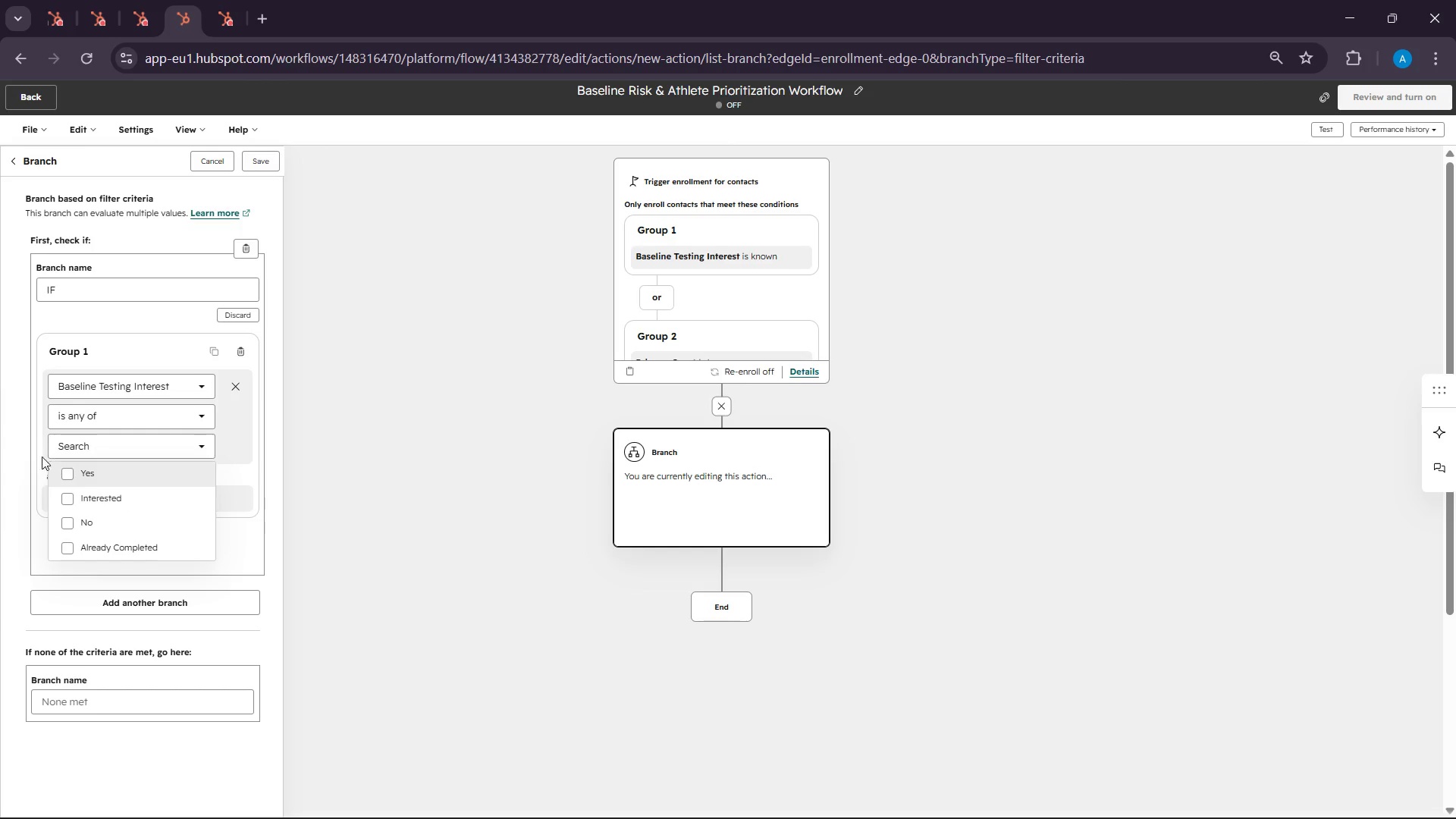 
left_click([65, 479])
 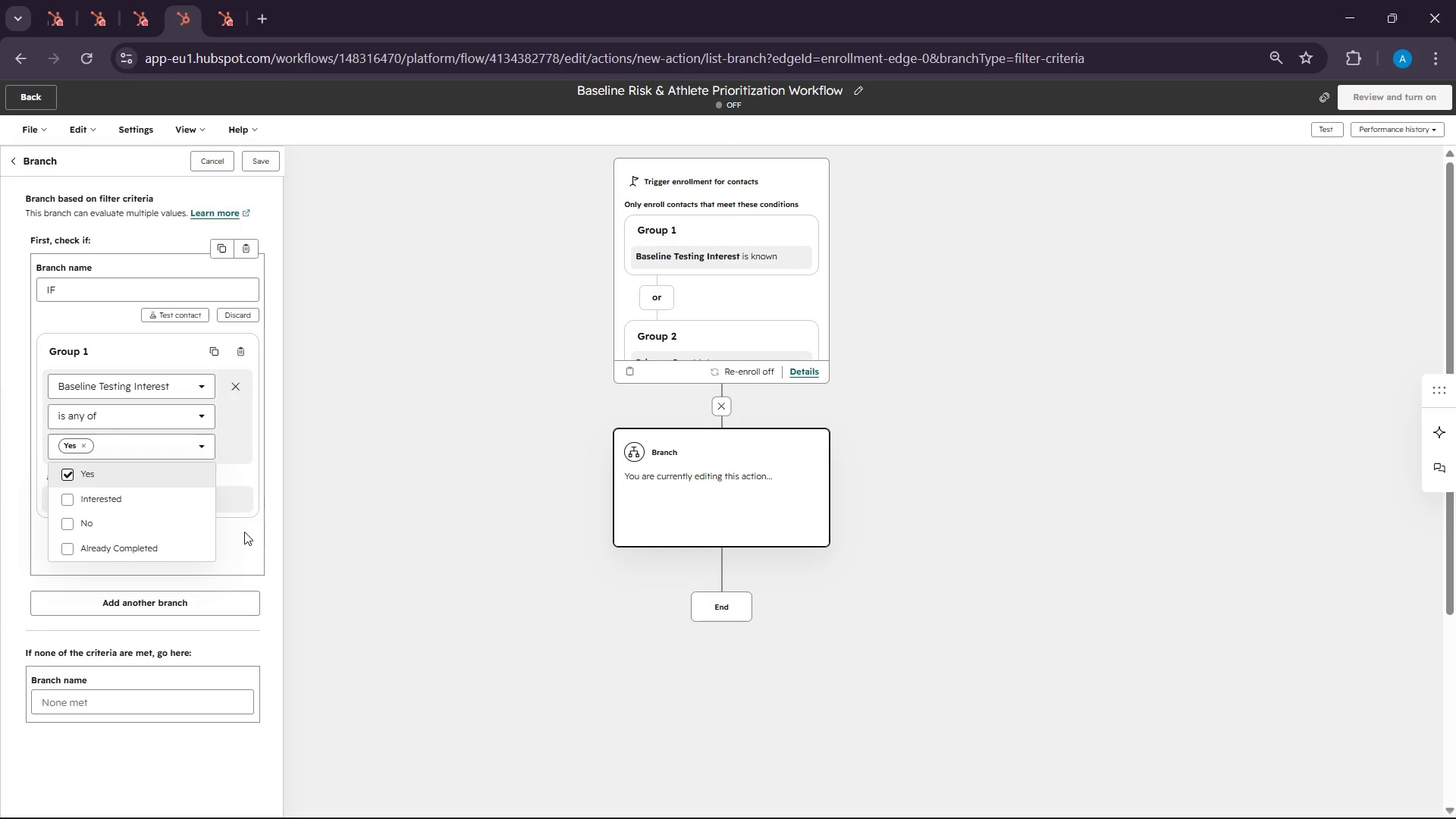 
left_click([219, 554])
 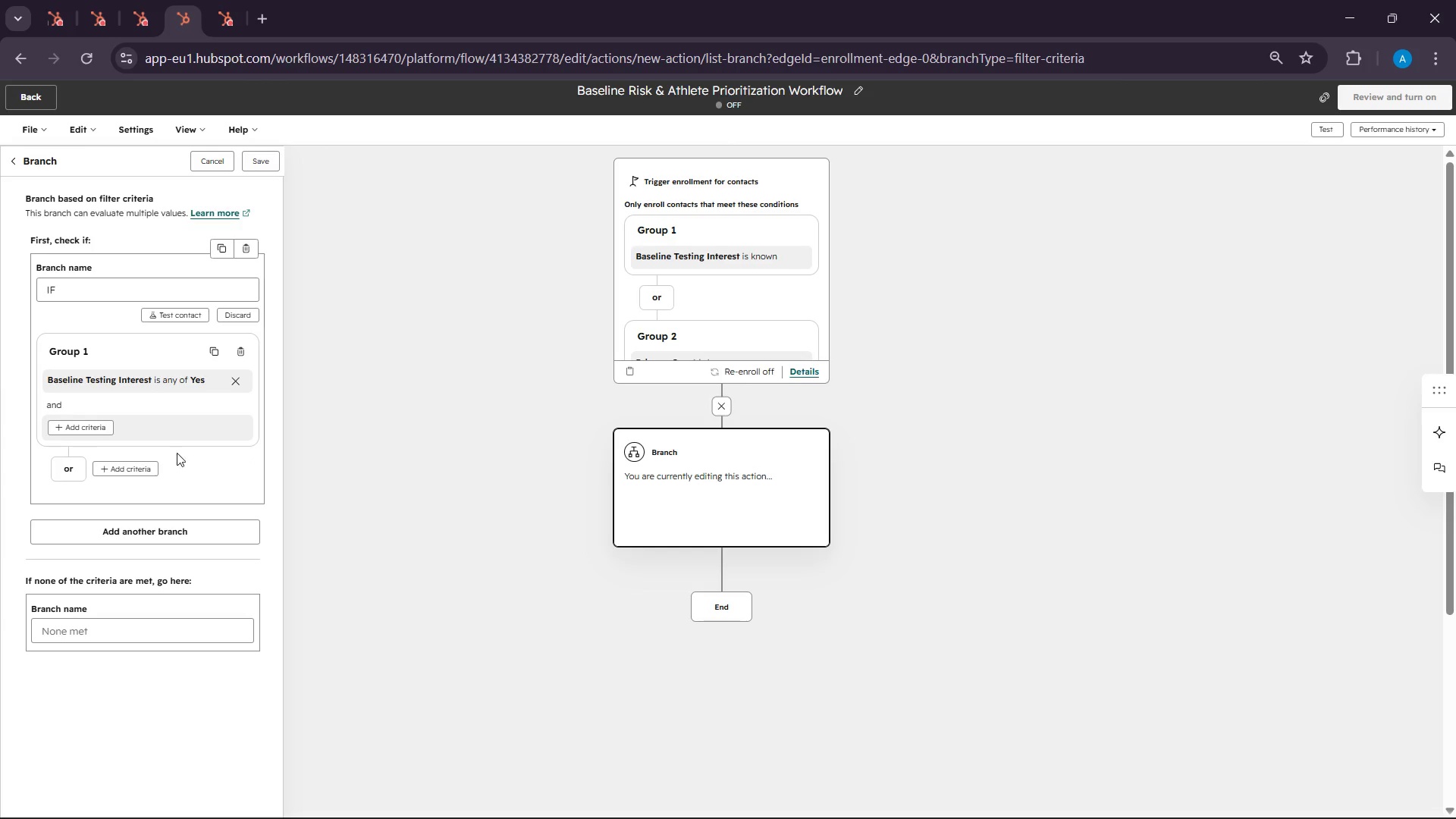 
left_click([74, 341])
 